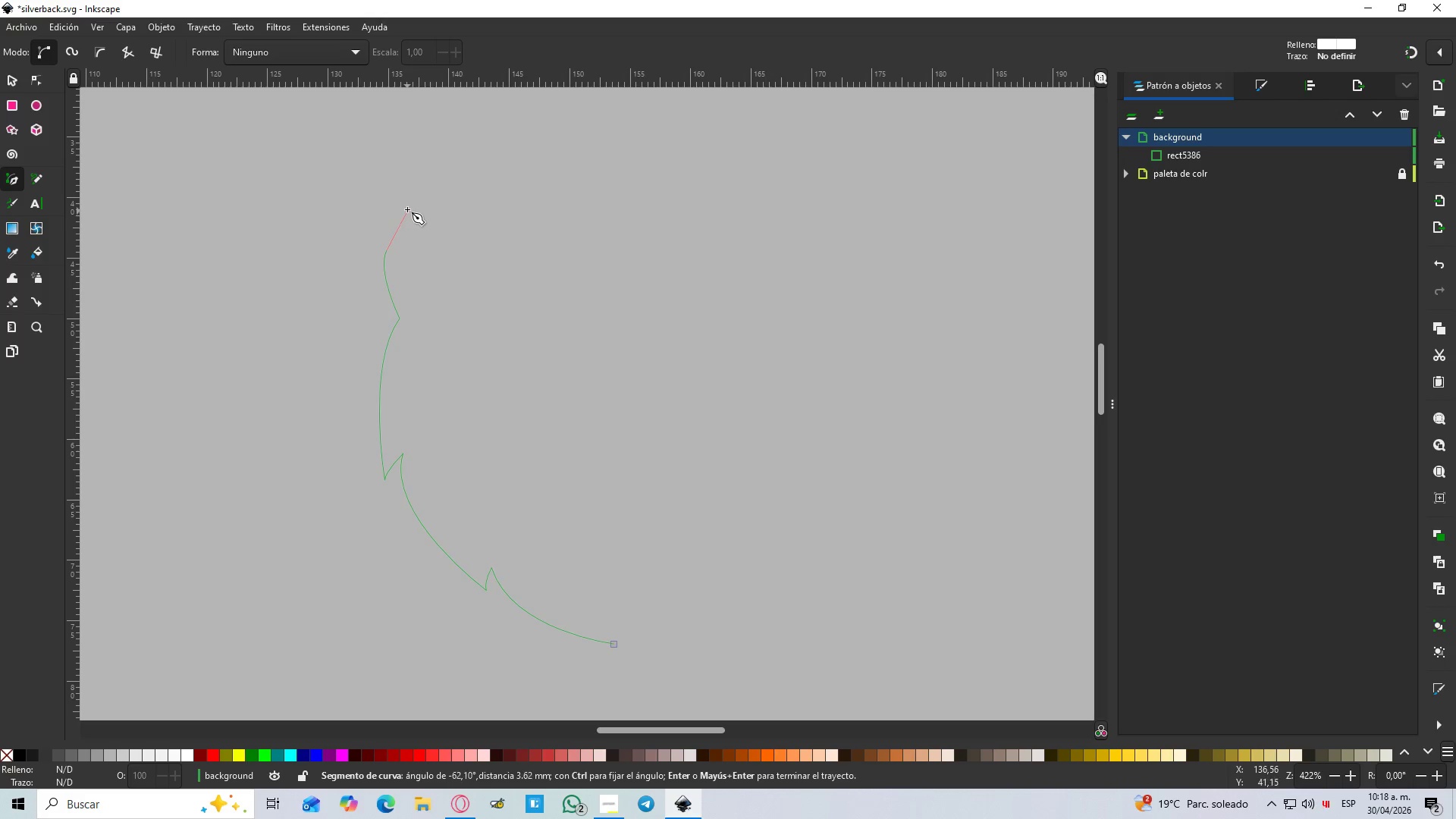 
key(Shift+L)
 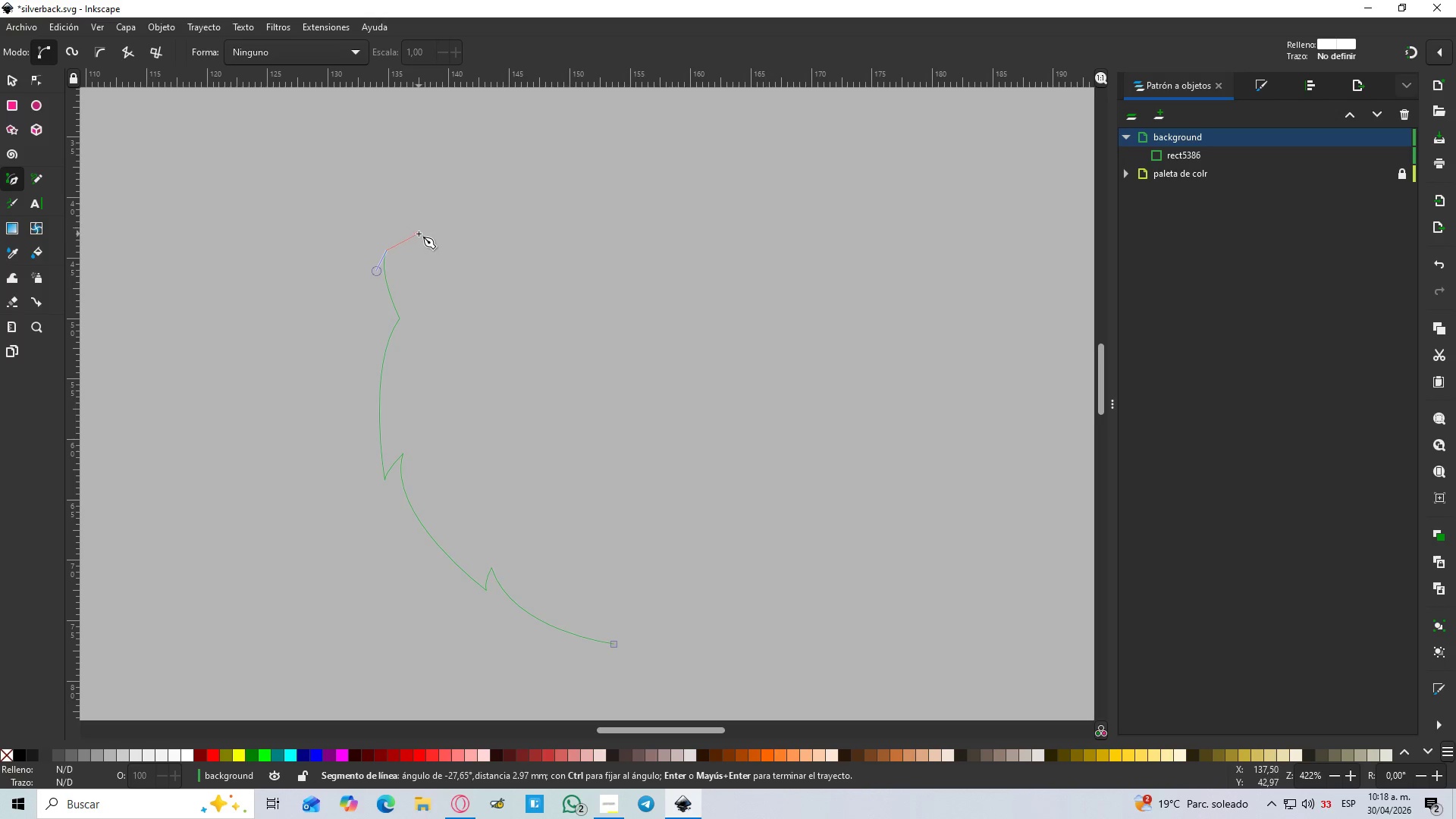 
left_click_drag(start_coordinate=[419, 234], to_coordinate=[442, 259])
 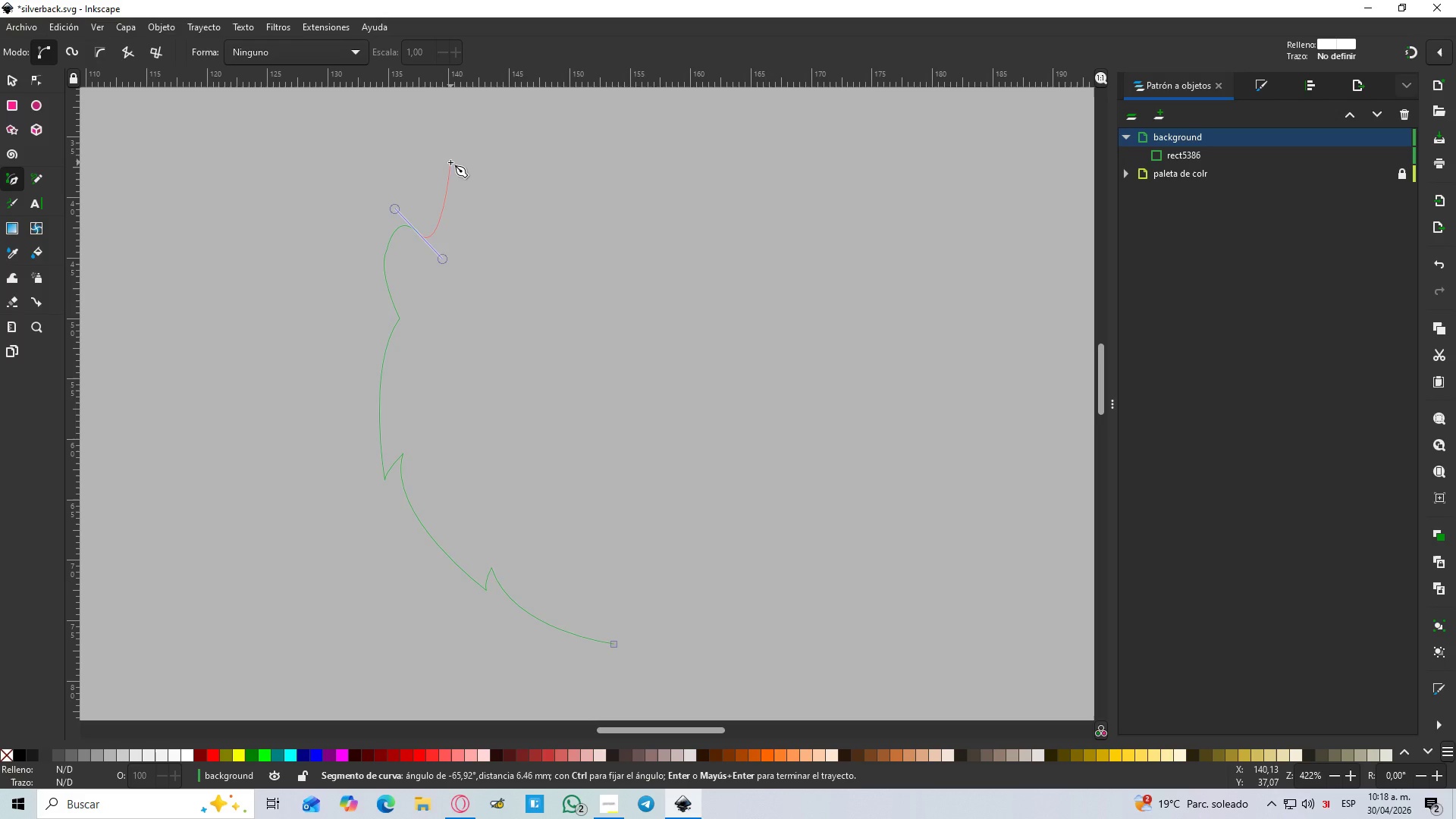 
key(Shift+L)
 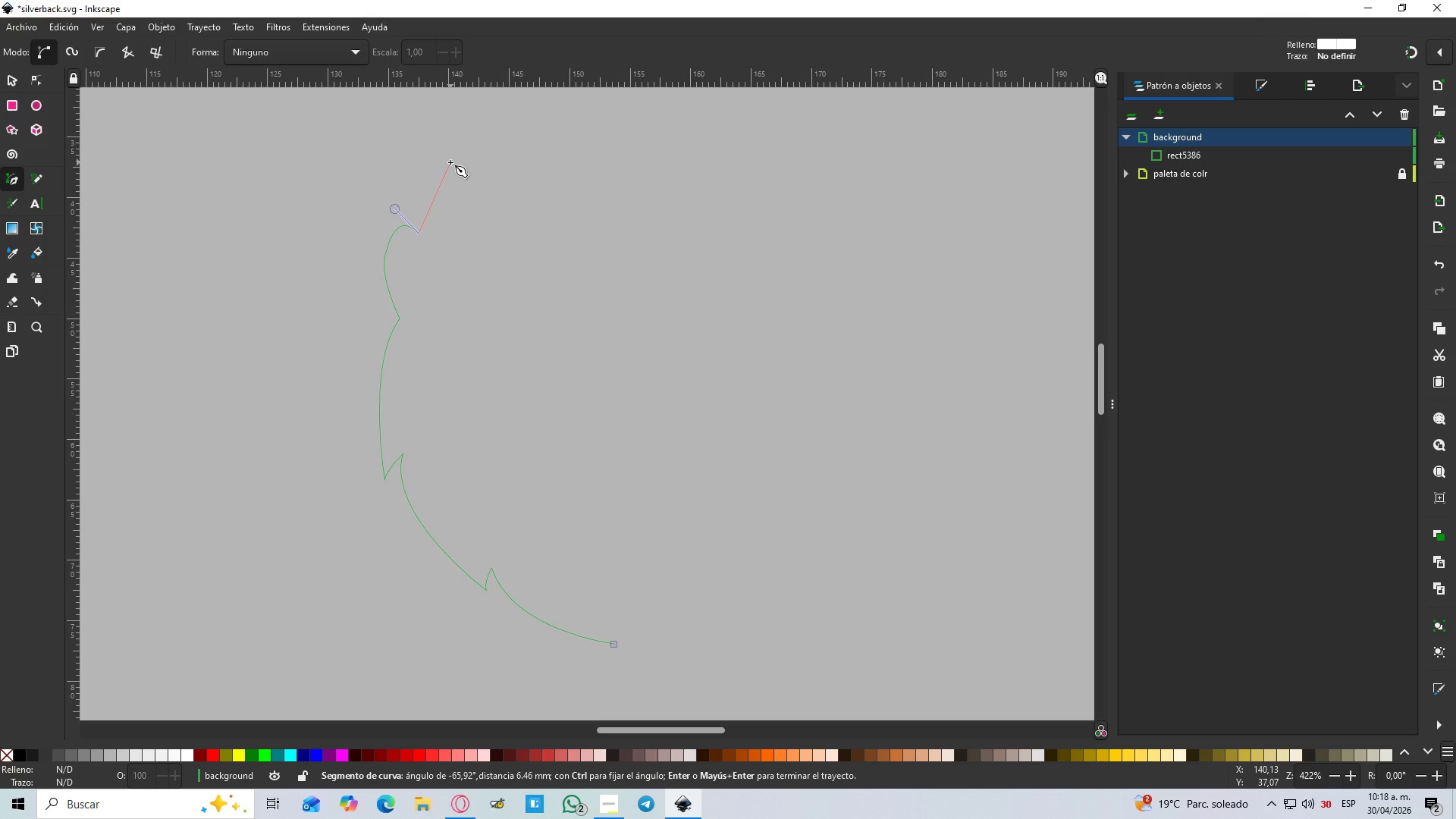 
hold_key(key=ControlLeft, duration=0.52)
scroll: coordinate [450, 162], scroll_direction: down, amount: 1.0
 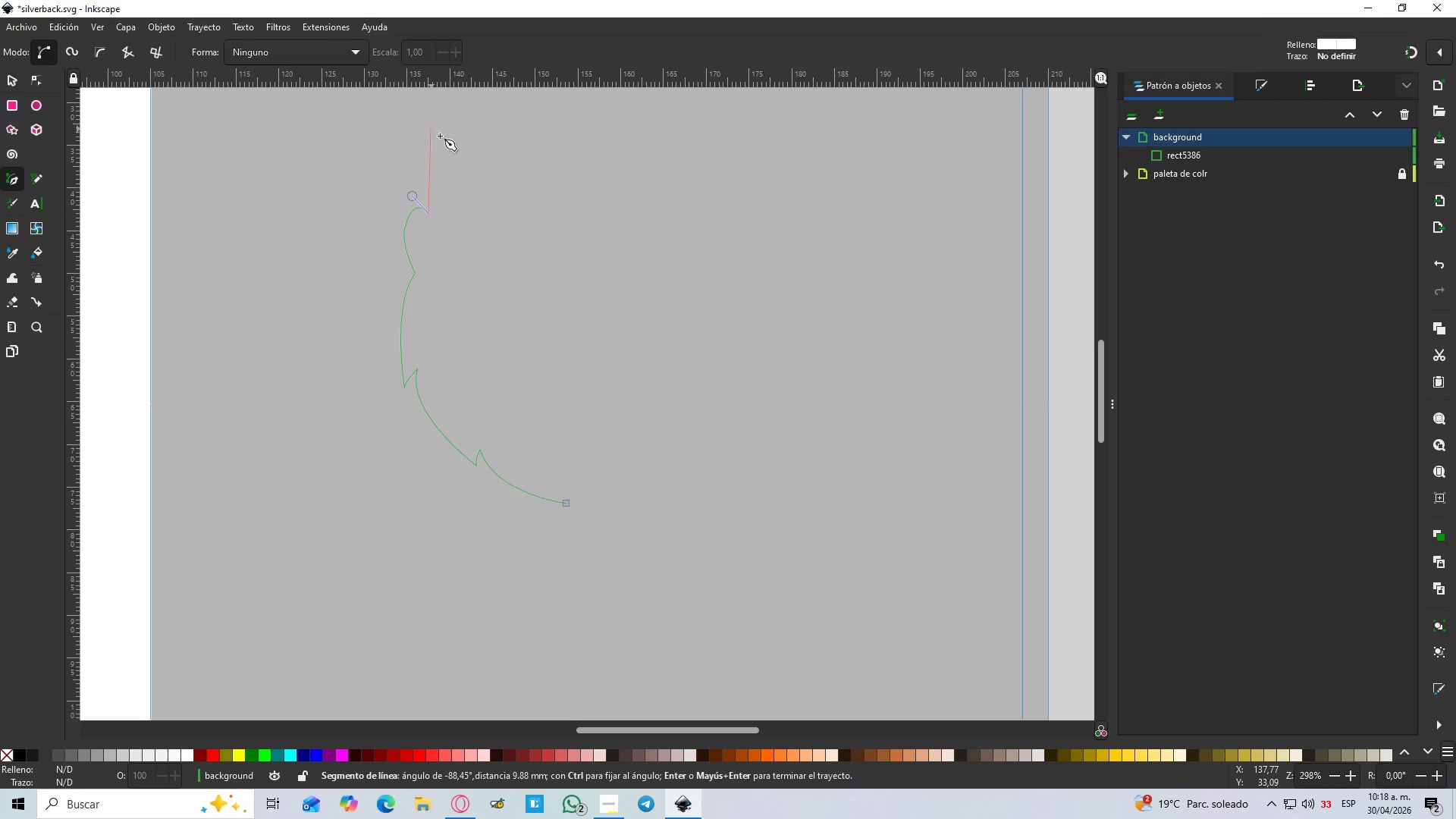 
hold_key(key=ControlLeft, duration=0.42)
scroll: coordinate [447, 140], scroll_direction: up, amount: 1.0
 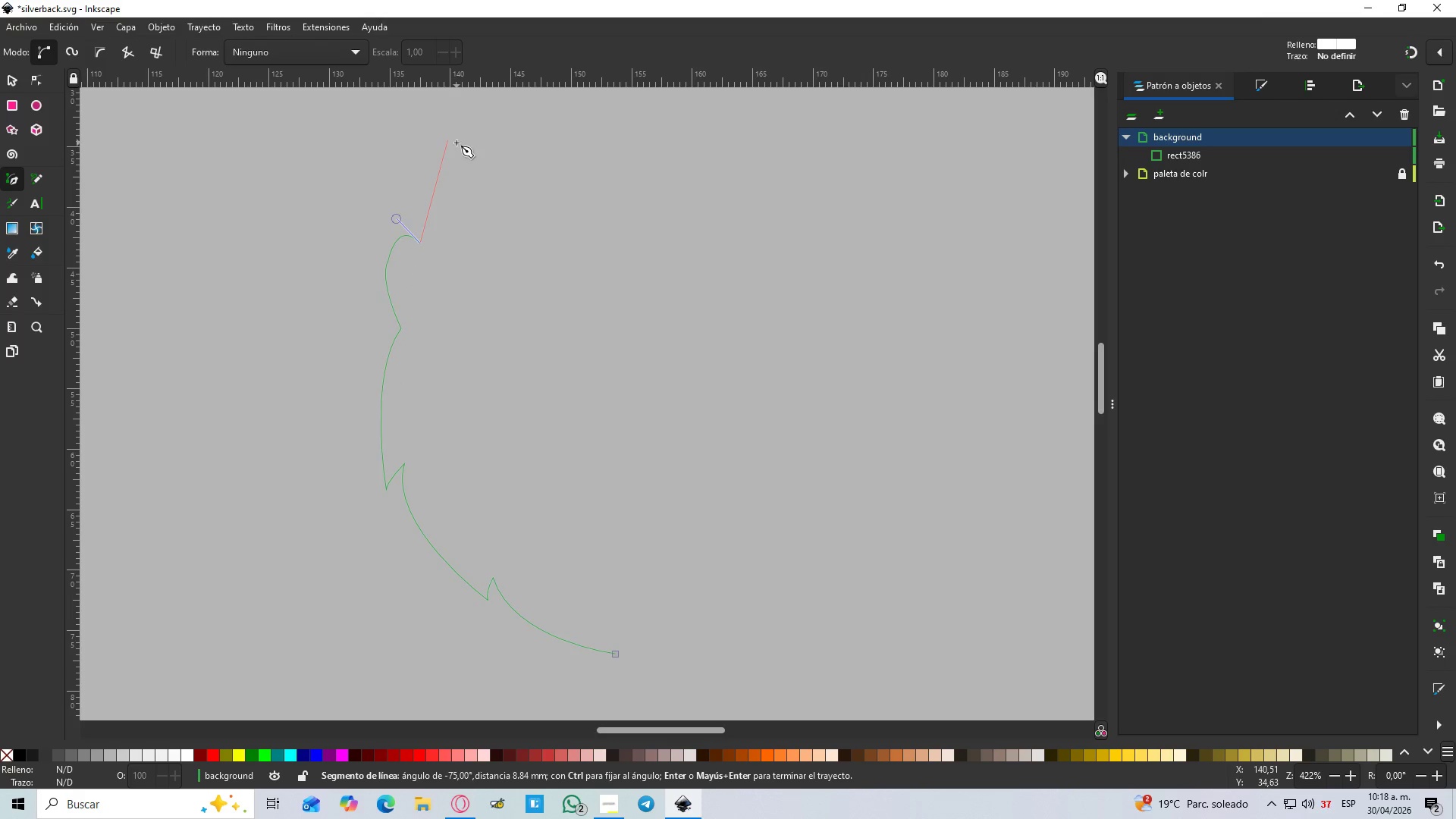 
hold_key(key=Space, duration=0.5)
 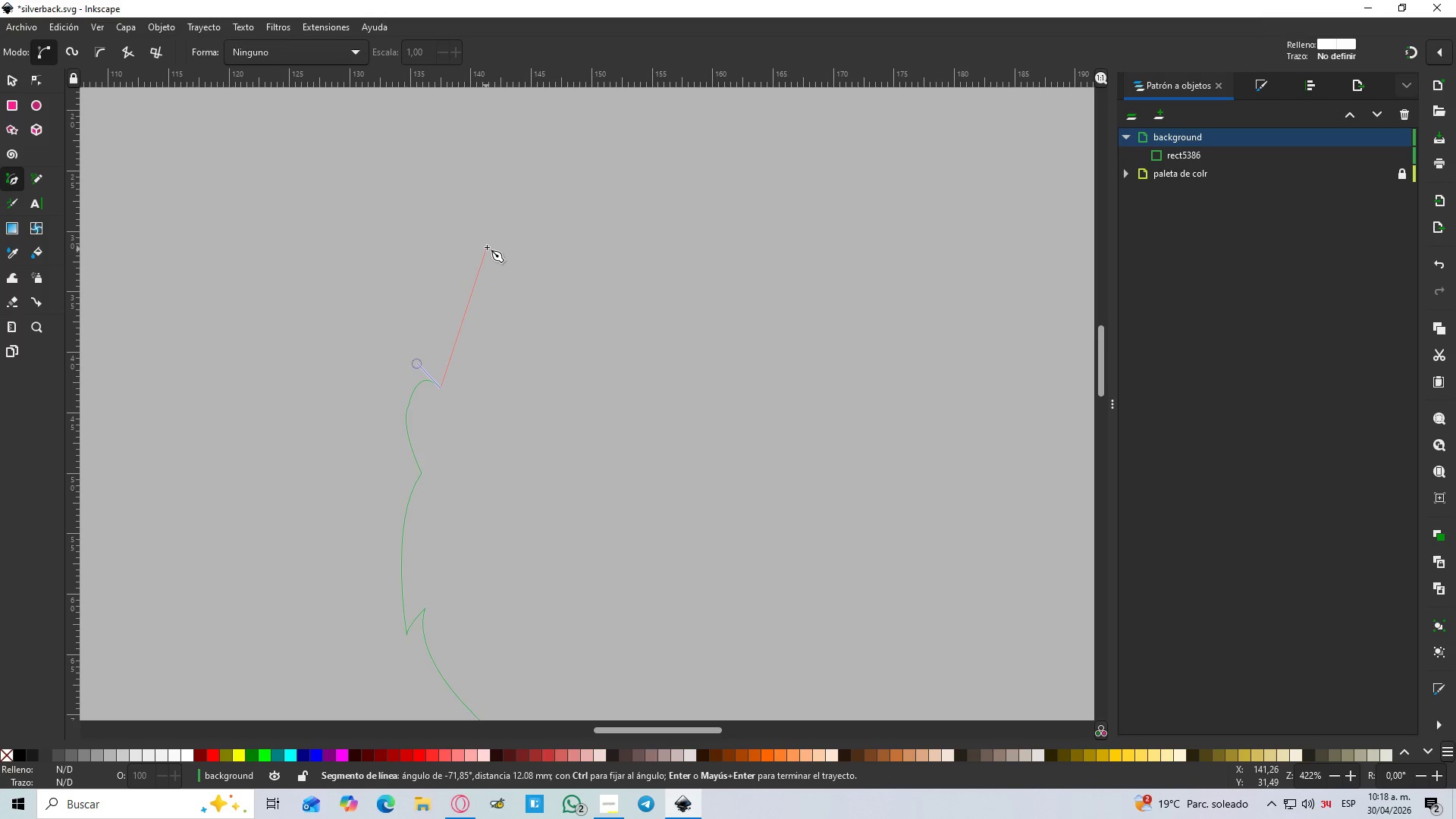 
hold_key(key=ControlLeft, duration=1.2)
scroll: coordinate [497, 241], scroll_direction: down, amount: 2.0
 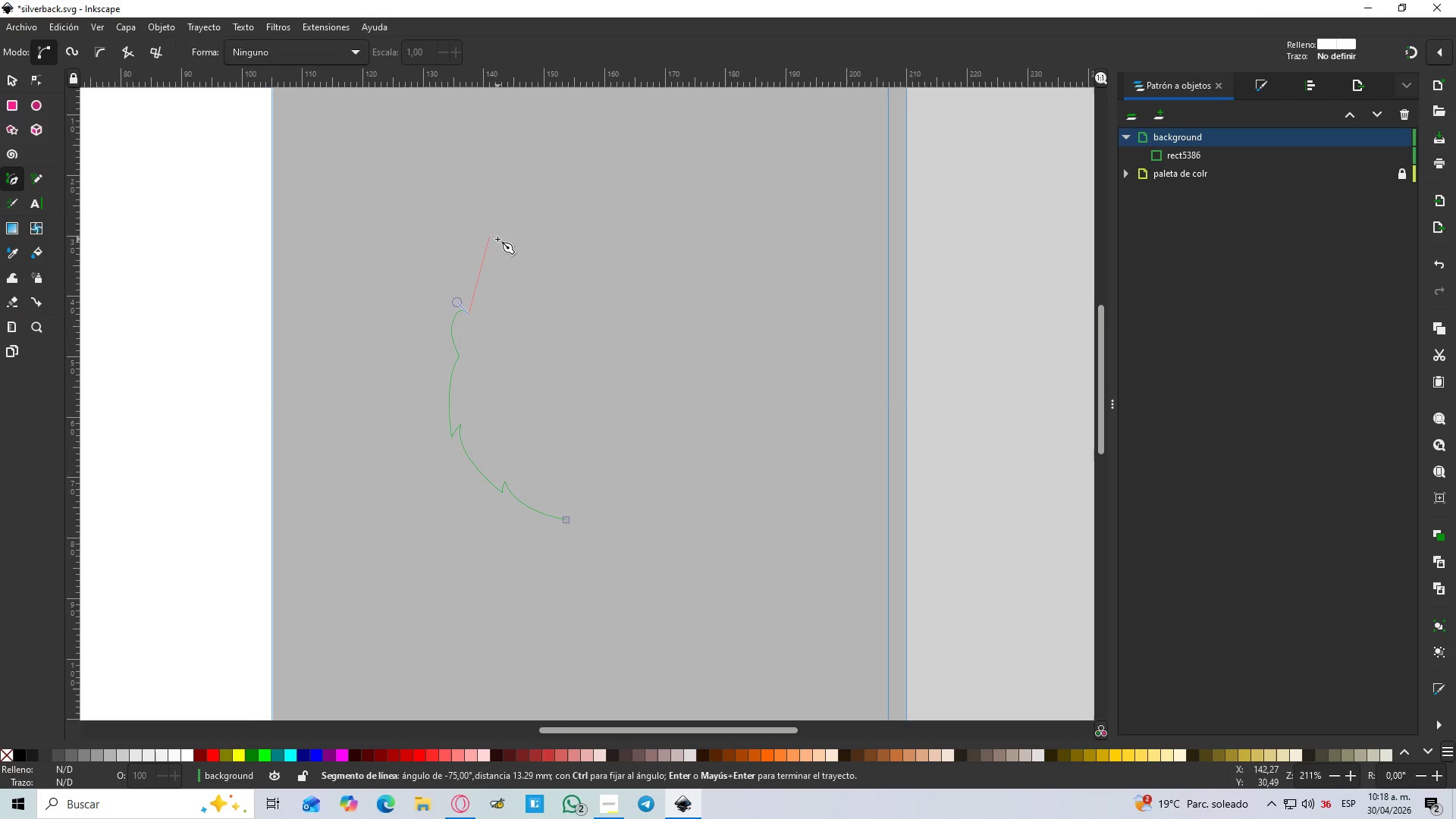 
scroll: coordinate [497, 239], scroll_direction: up, amount: 1.0
 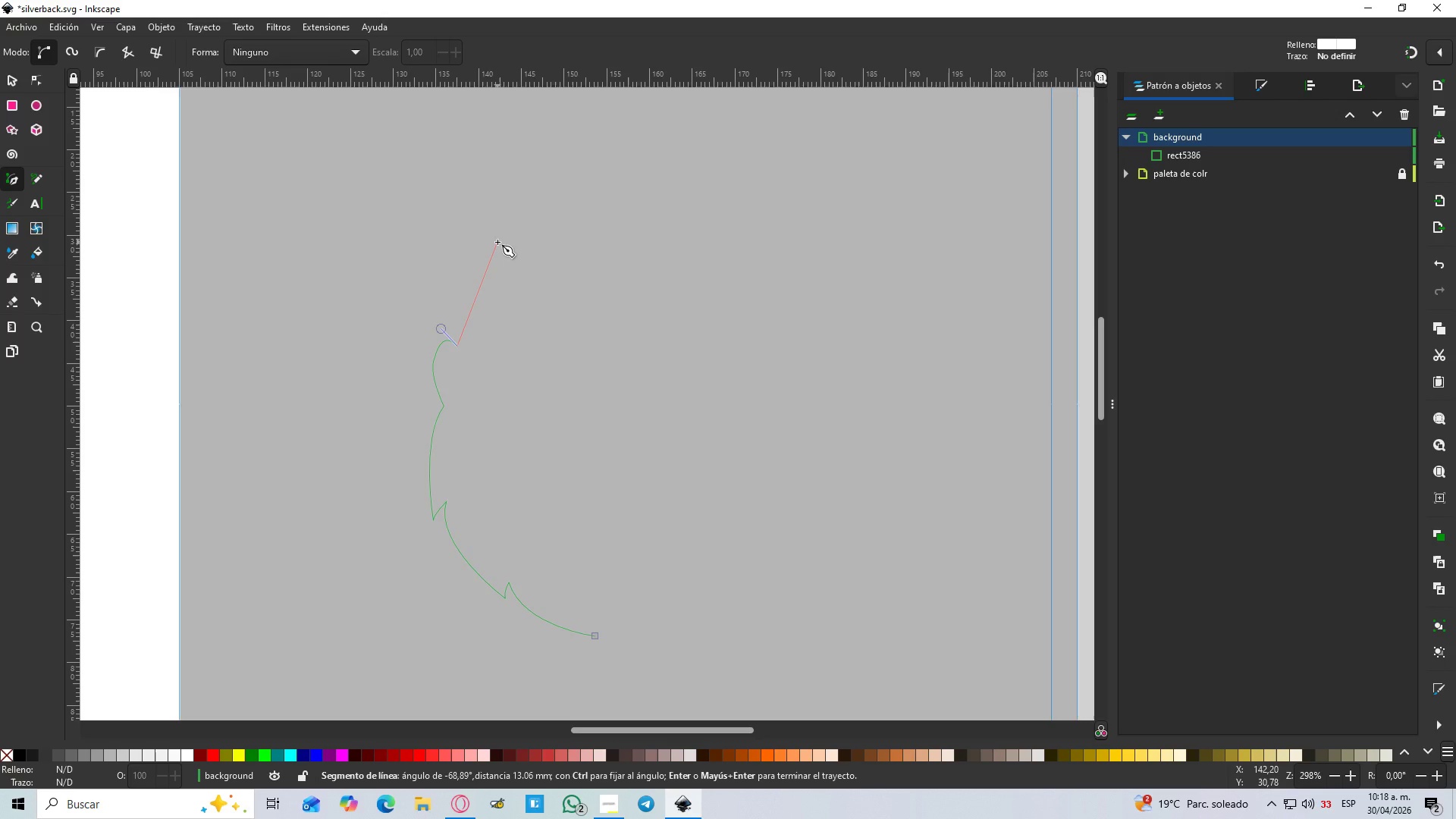 
key(Enter)
 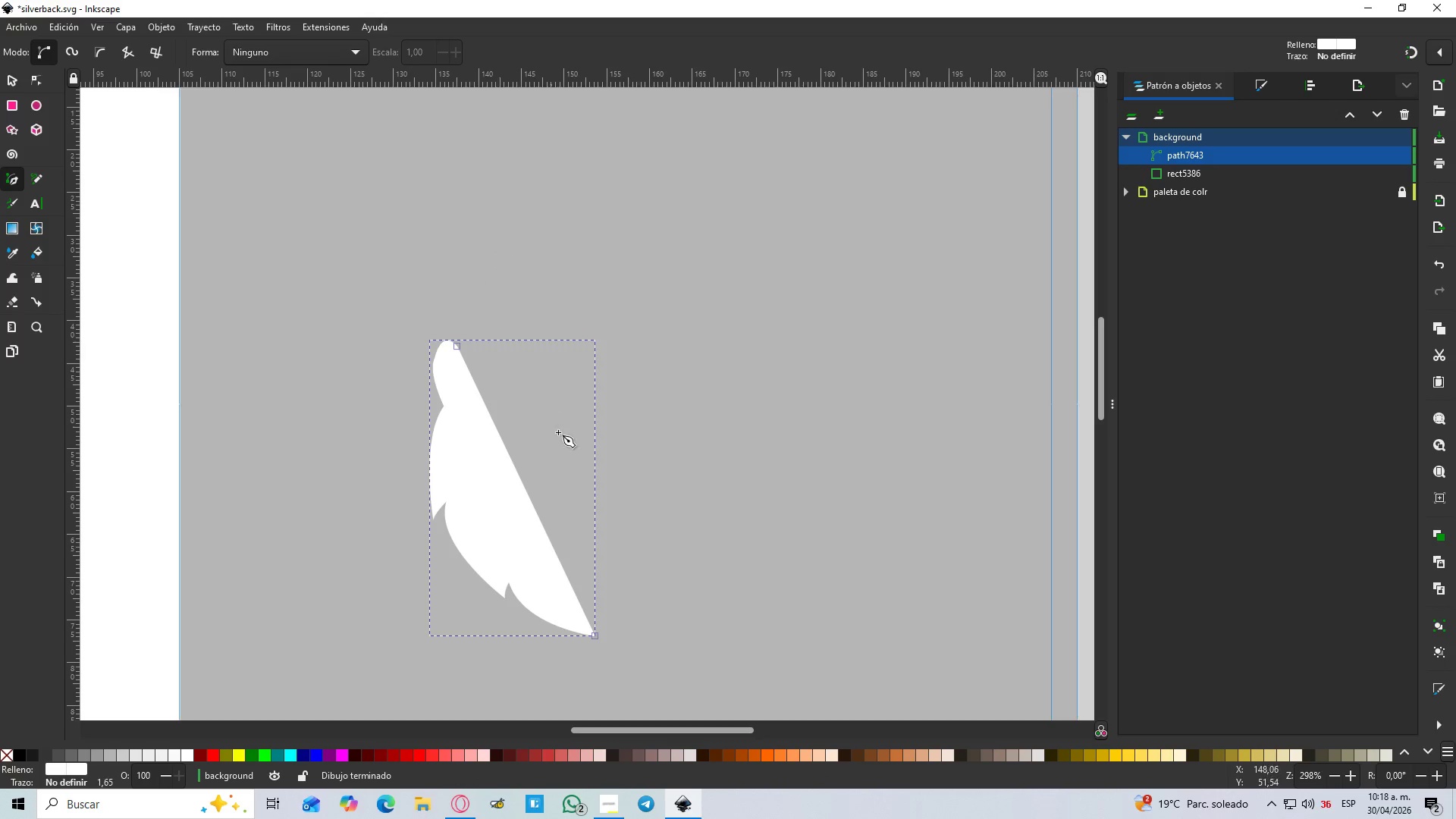 
hold_key(key=Space, duration=0.39)
 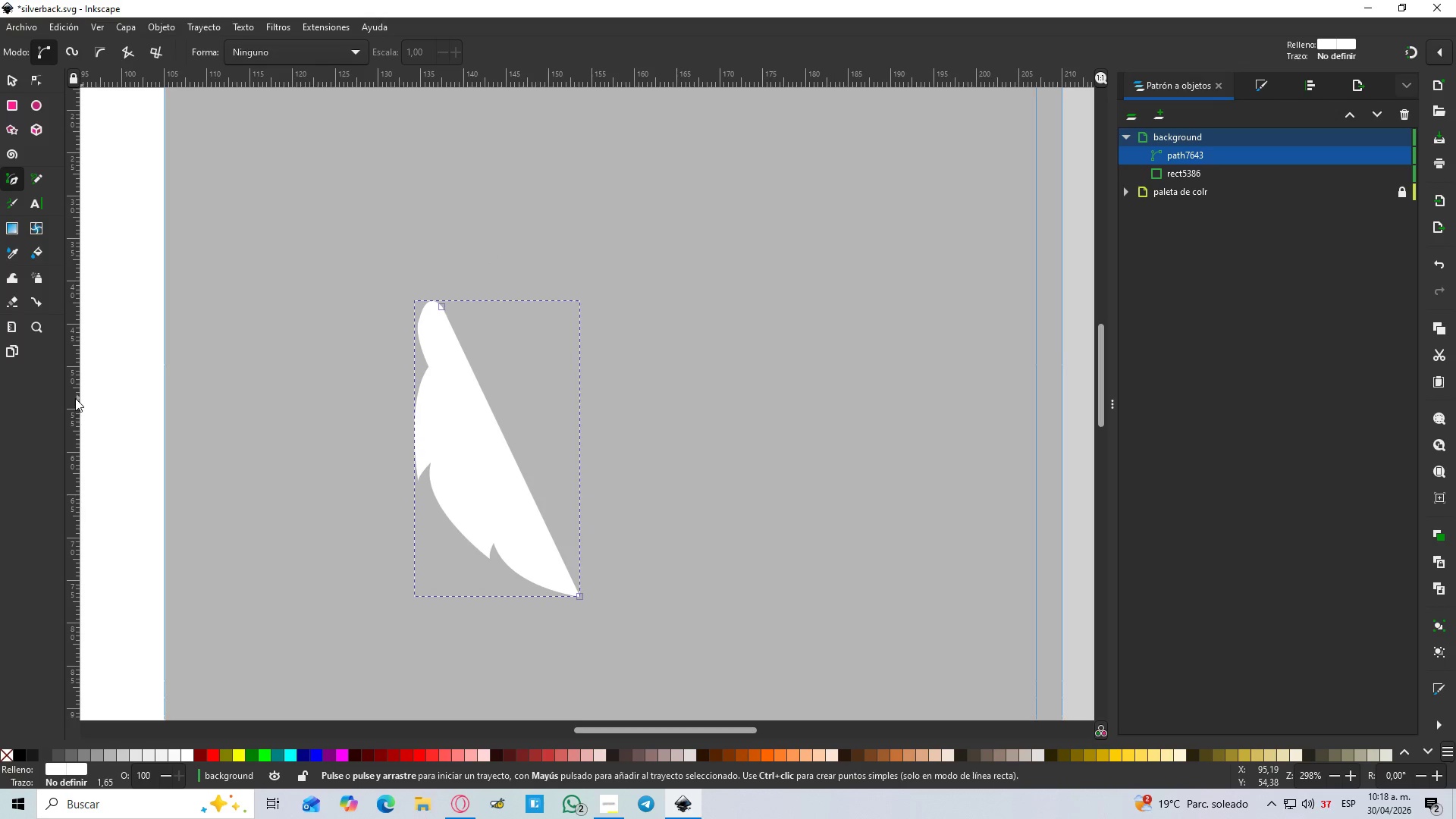 
left_click([68, 398])
 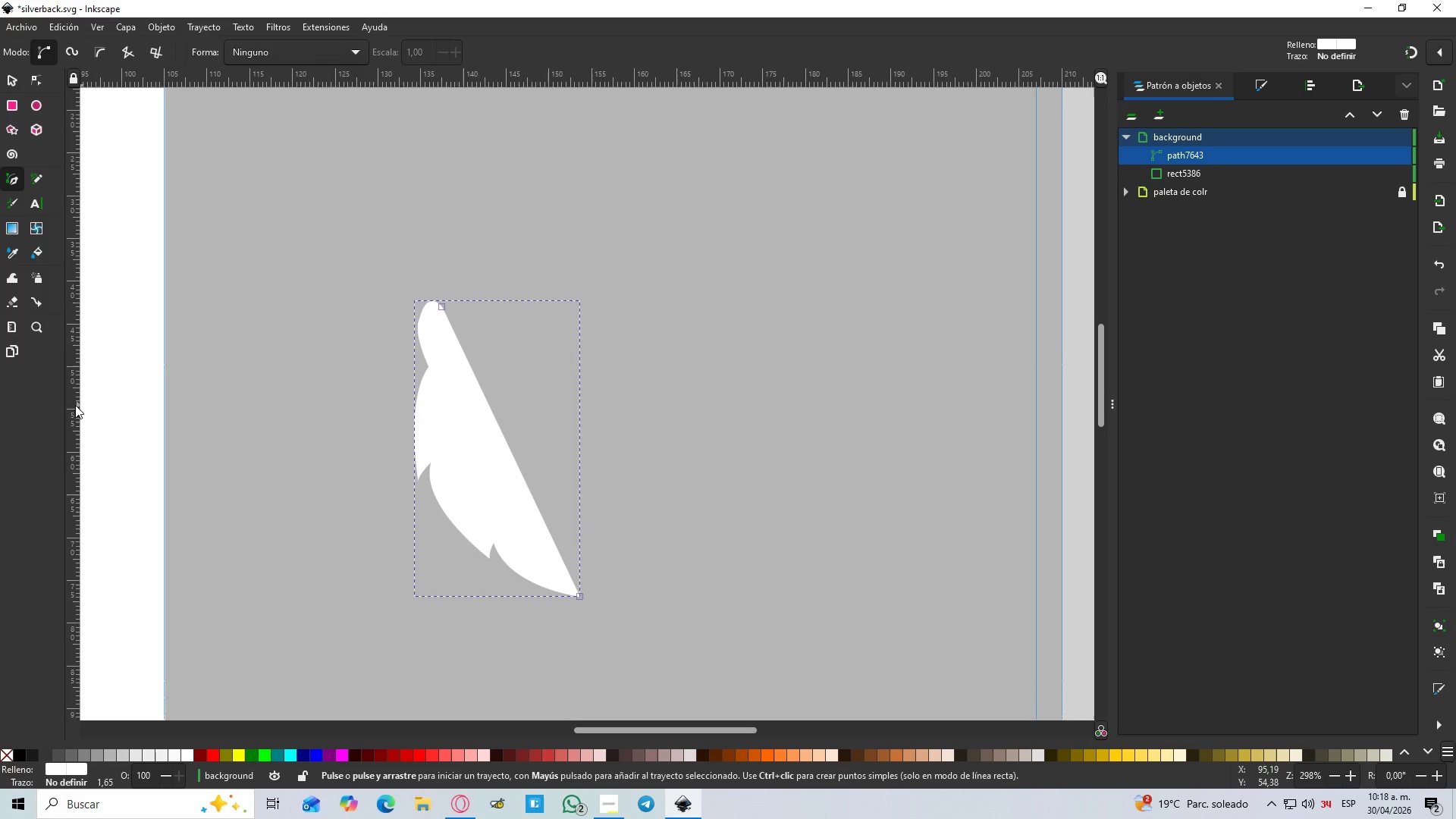 
left_click_drag(start_coordinate=[75, 405], to_coordinate=[581, 508])
 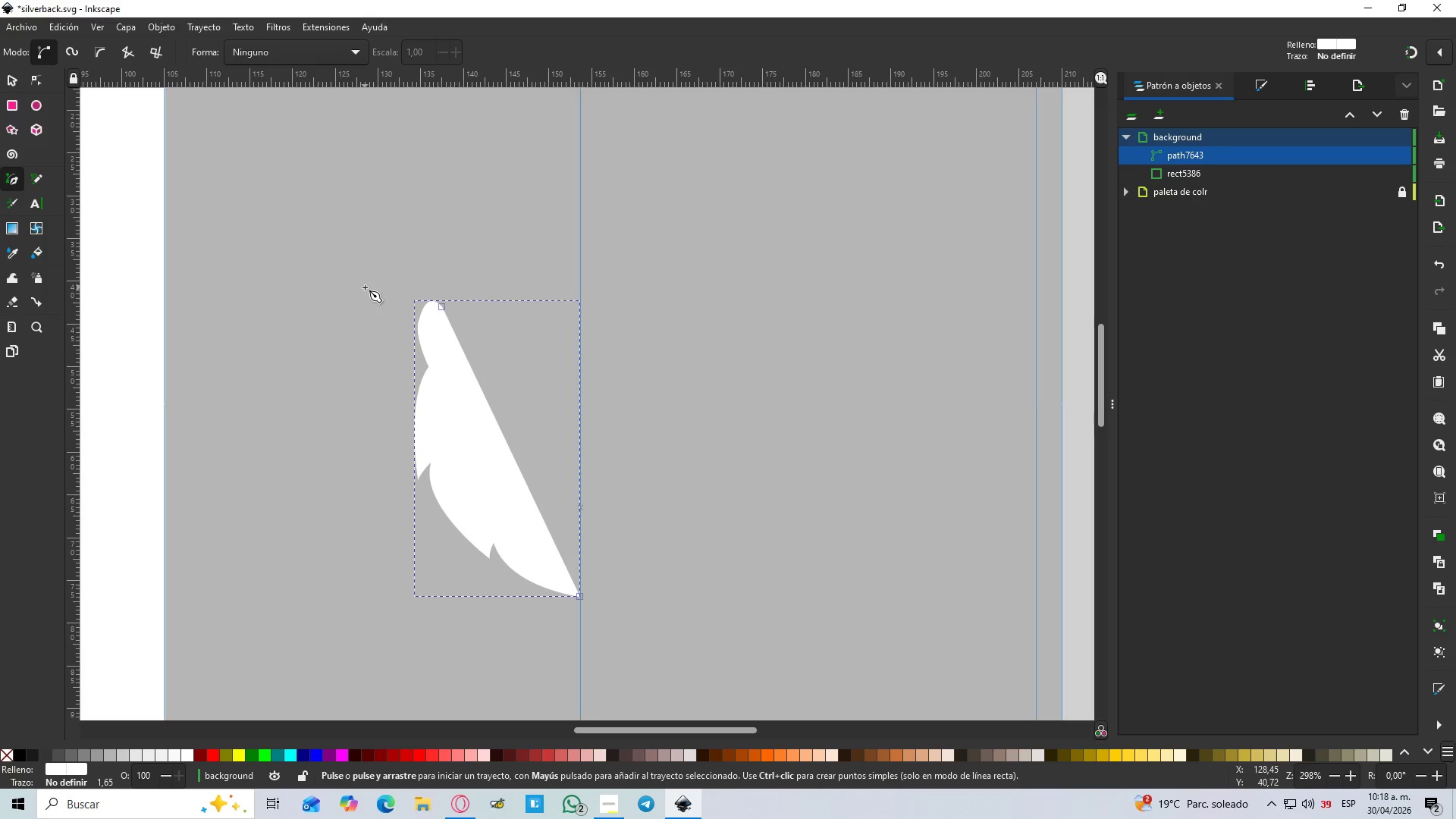 
hold_key(key=ControlLeft, duration=0.44)
scroll: coordinate [436, 265], scroll_direction: up, amount: 2.0
 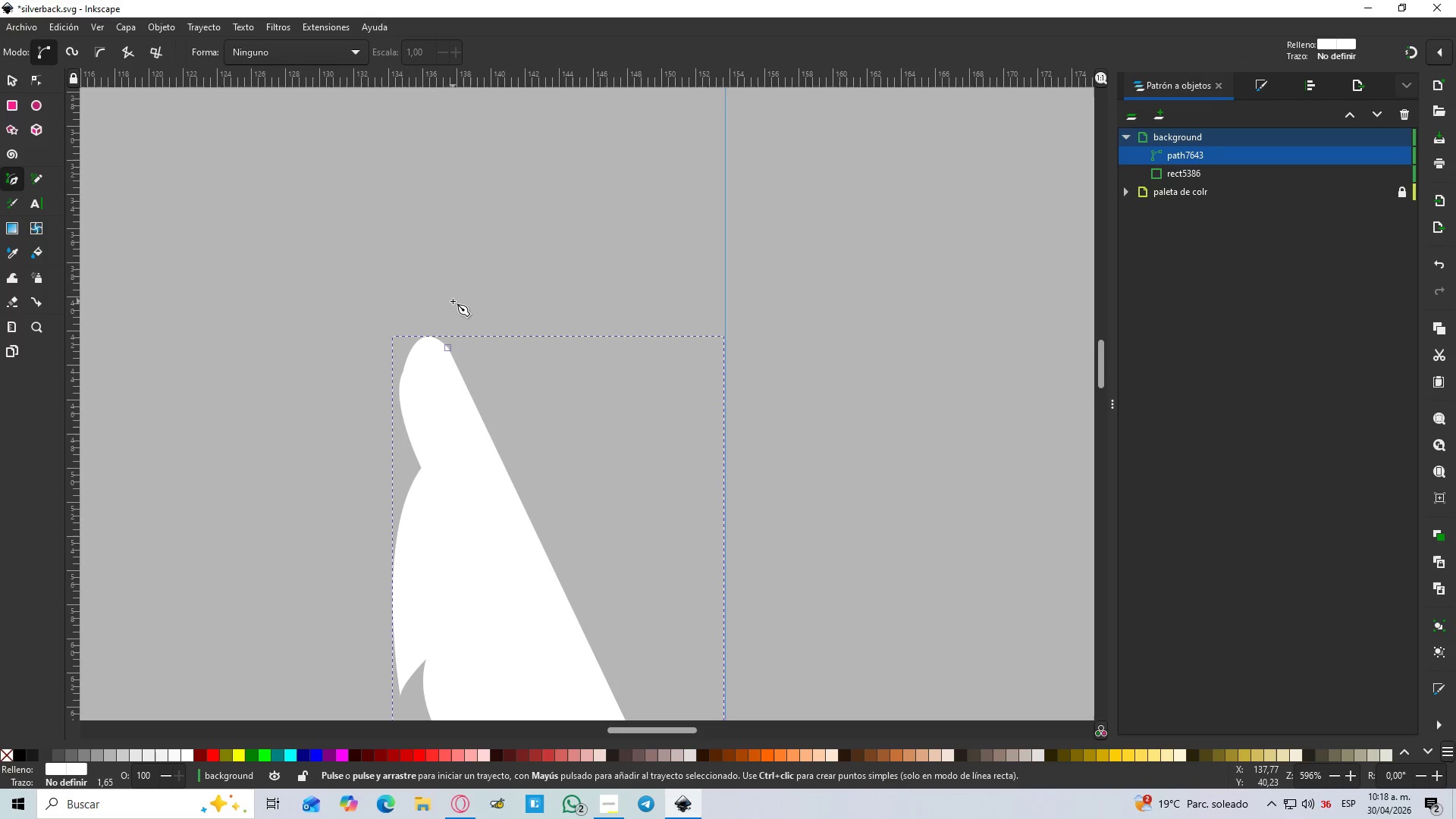 
key(B)
 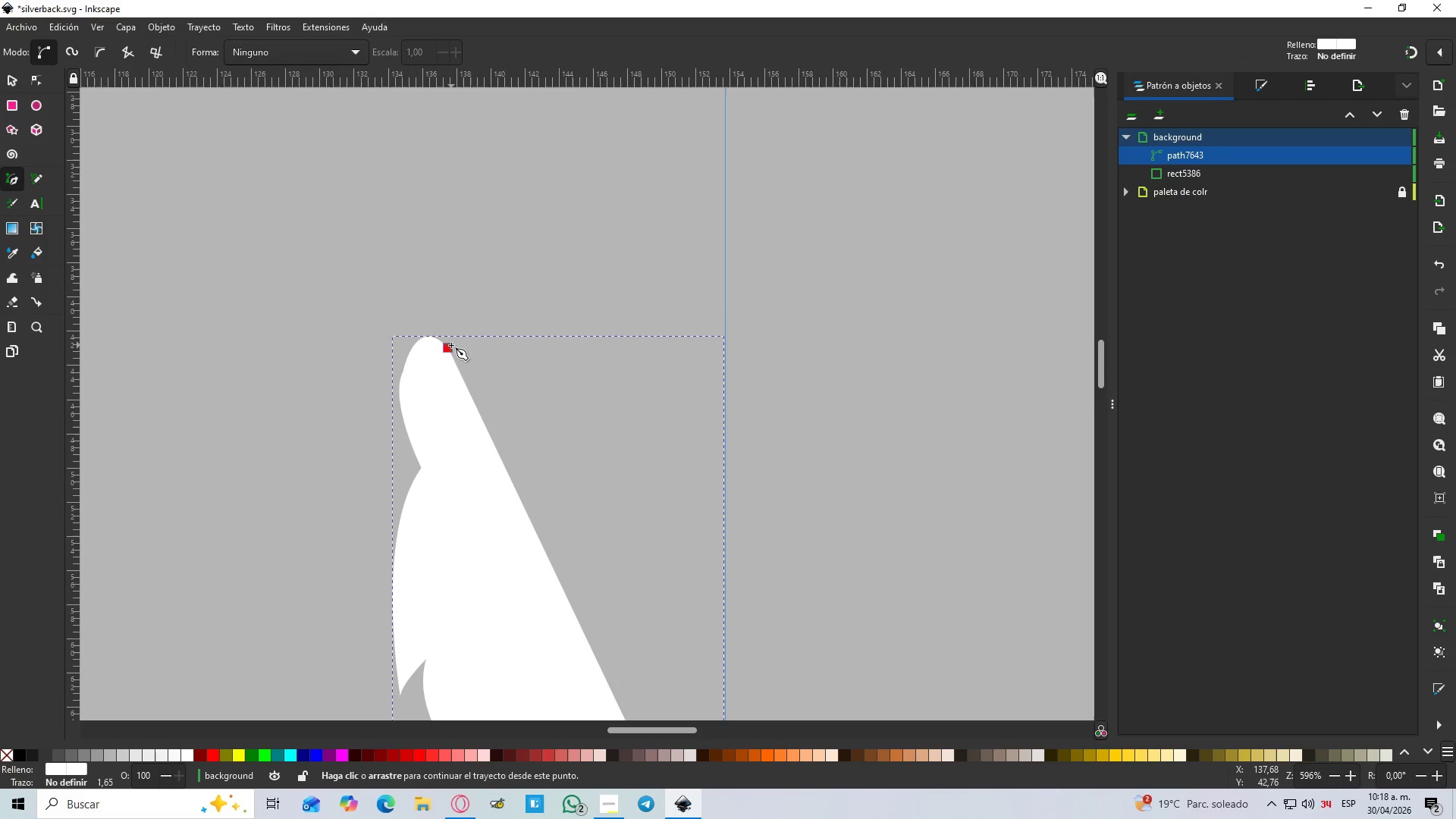 
left_click([451, 346])
 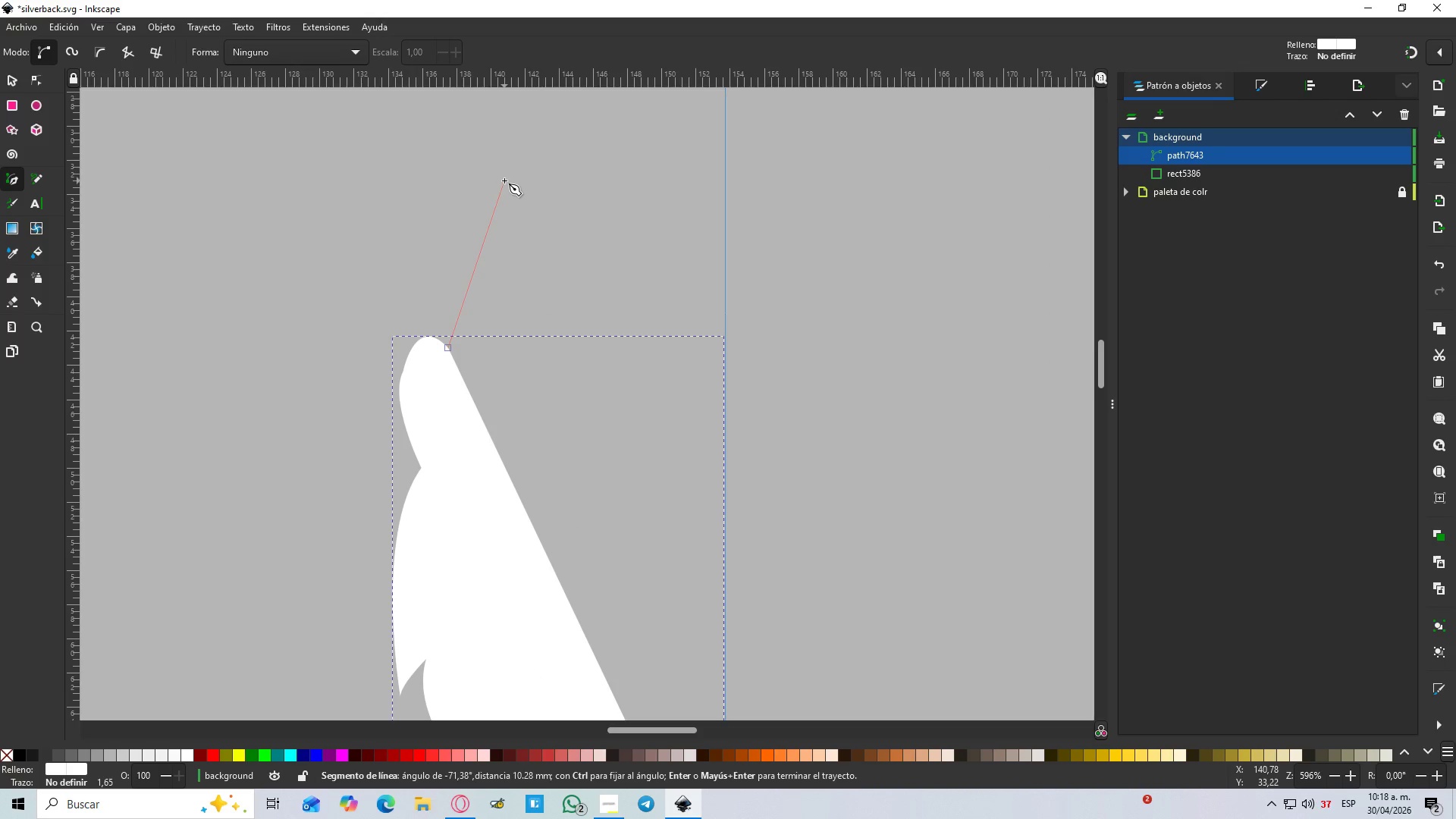 
wait(5.27)
 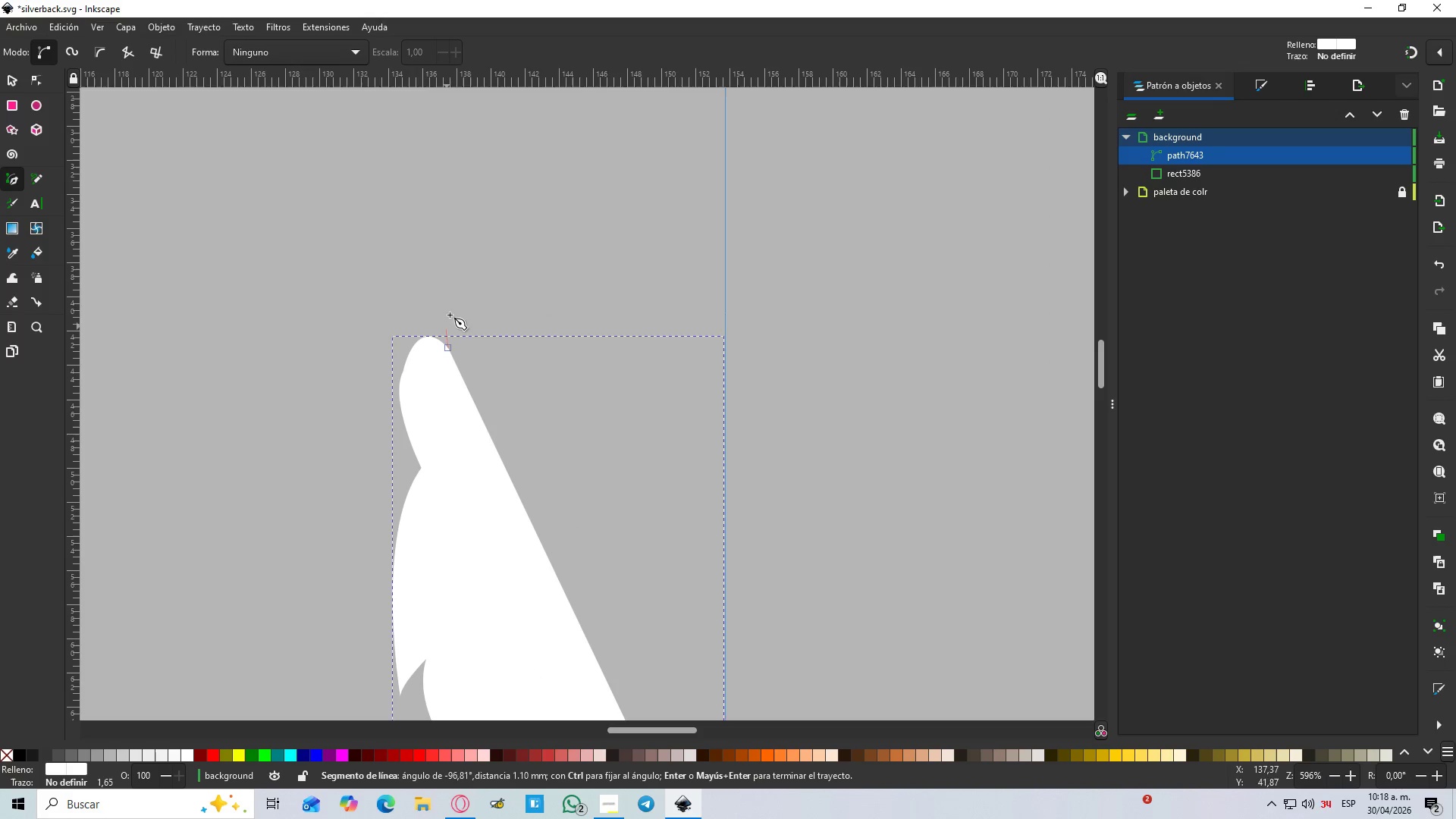 
left_click_drag(start_coordinate=[504, 171], to_coordinate=[538, 141])
 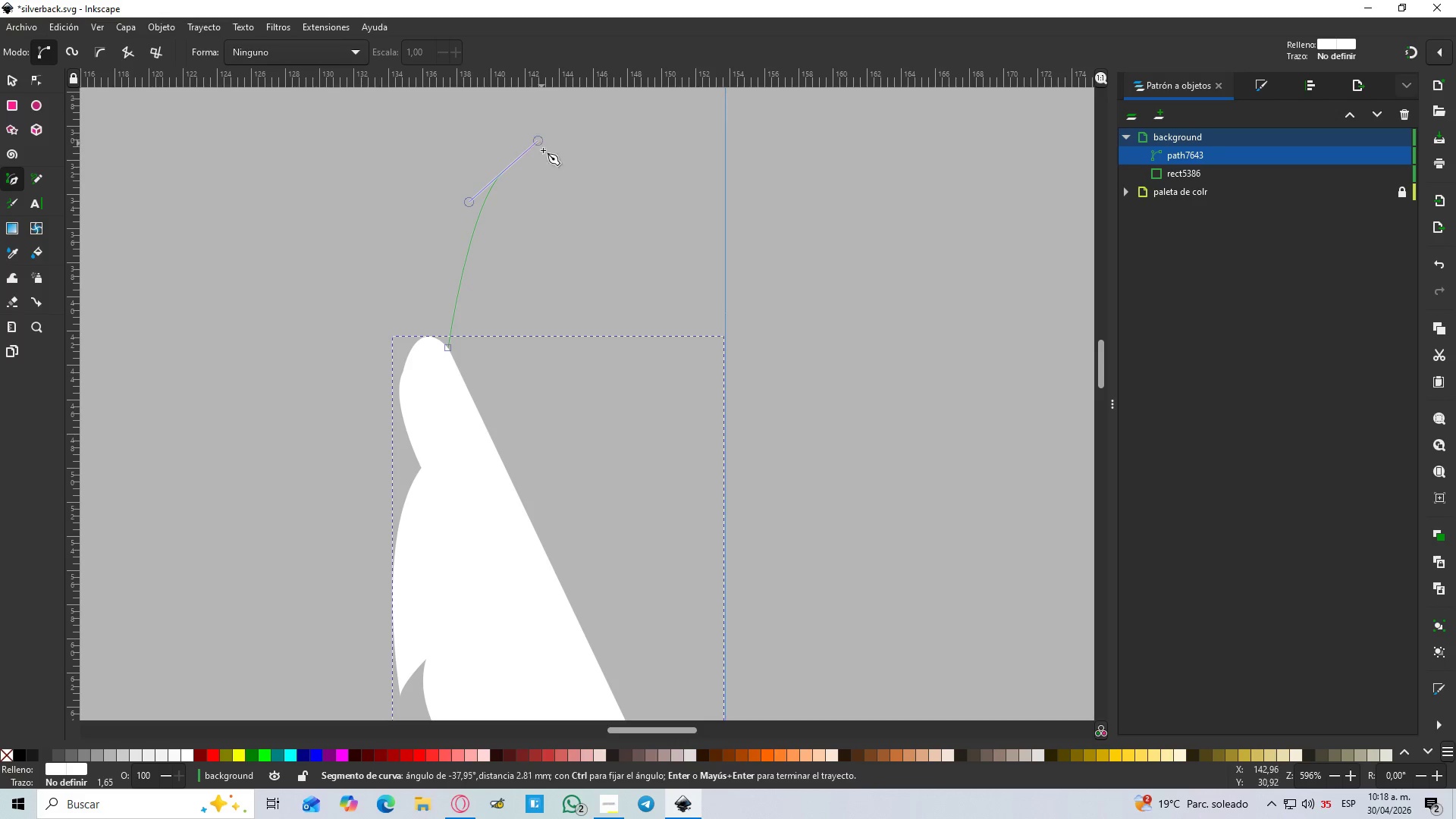 
hold_key(key=Space, duration=0.62)
 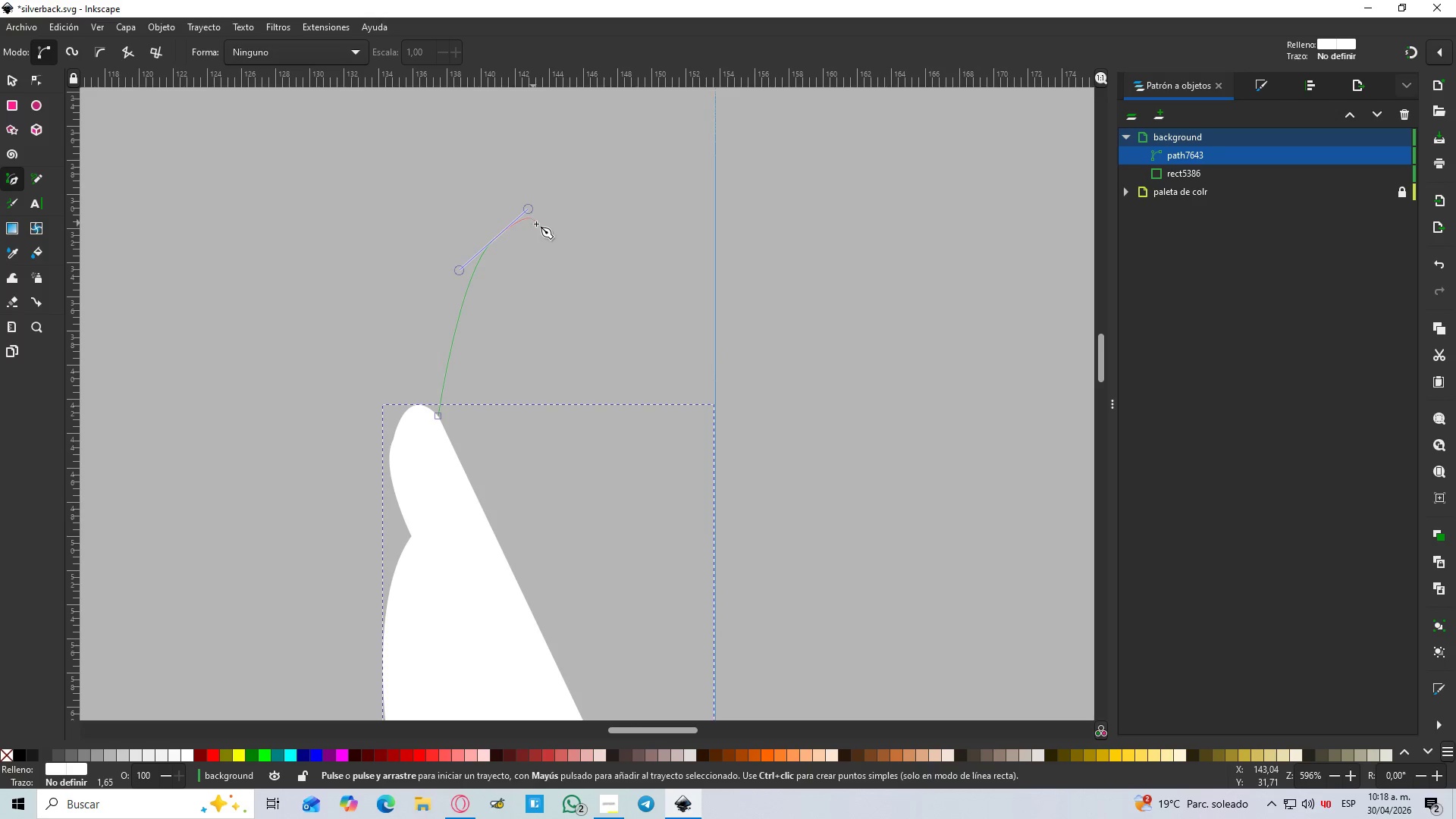 
hold_key(key=ShiftLeft, duration=1.5)
 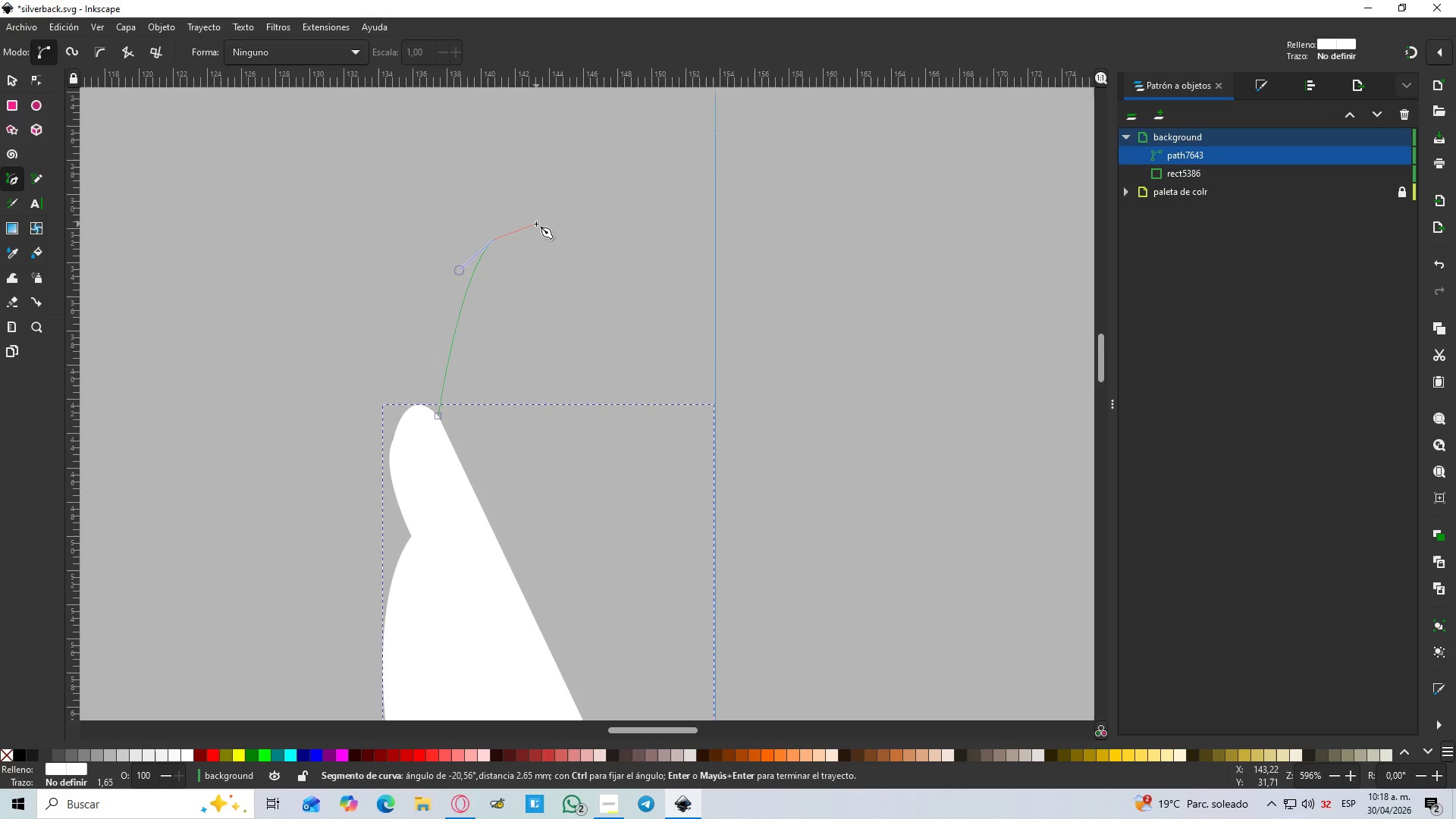 
key(Shift+L)
 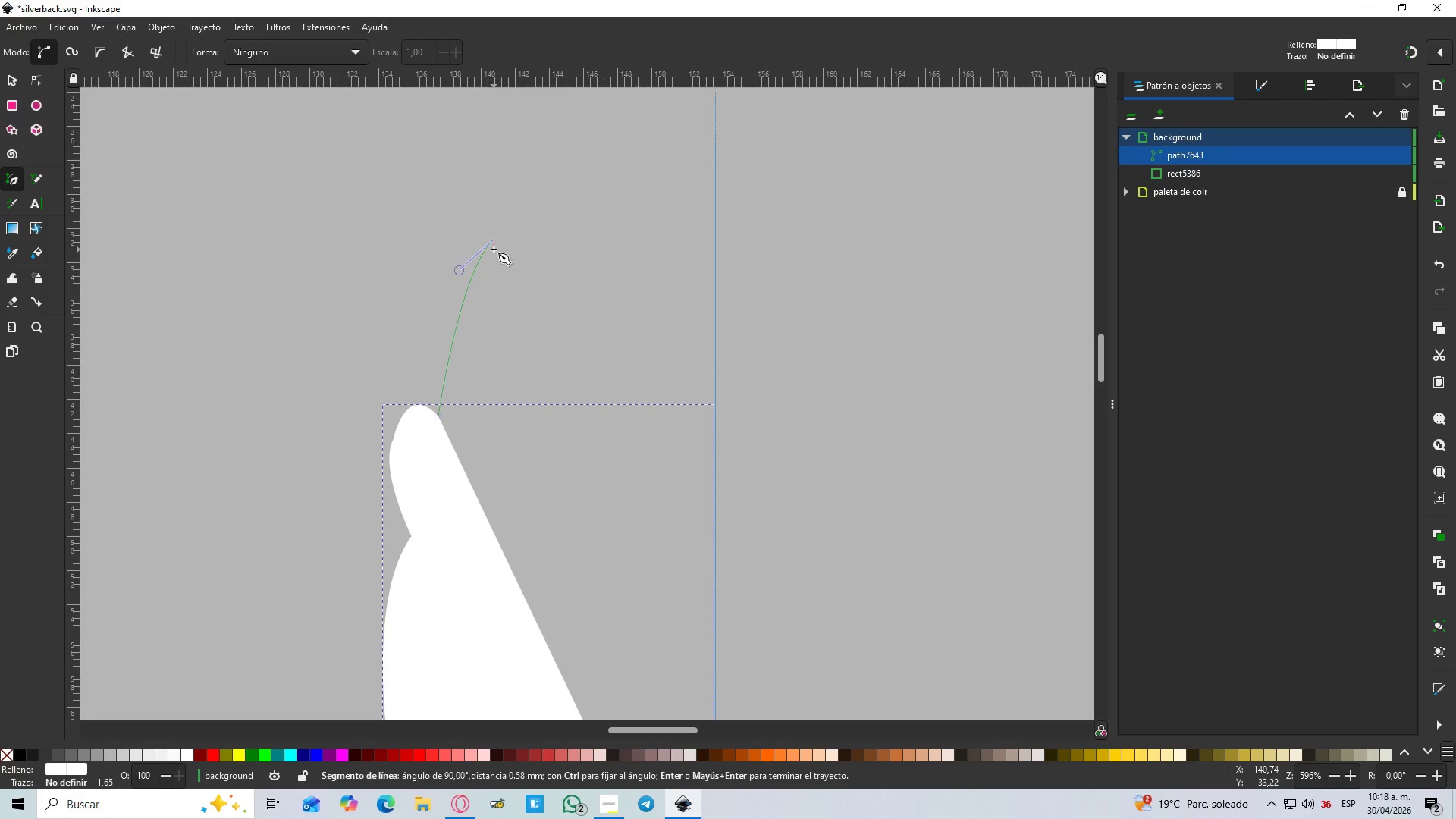 
hold_key(key=ControlLeft, duration=0.95)
scroll: coordinate [497, 237], scroll_direction: up, amount: 2.0
 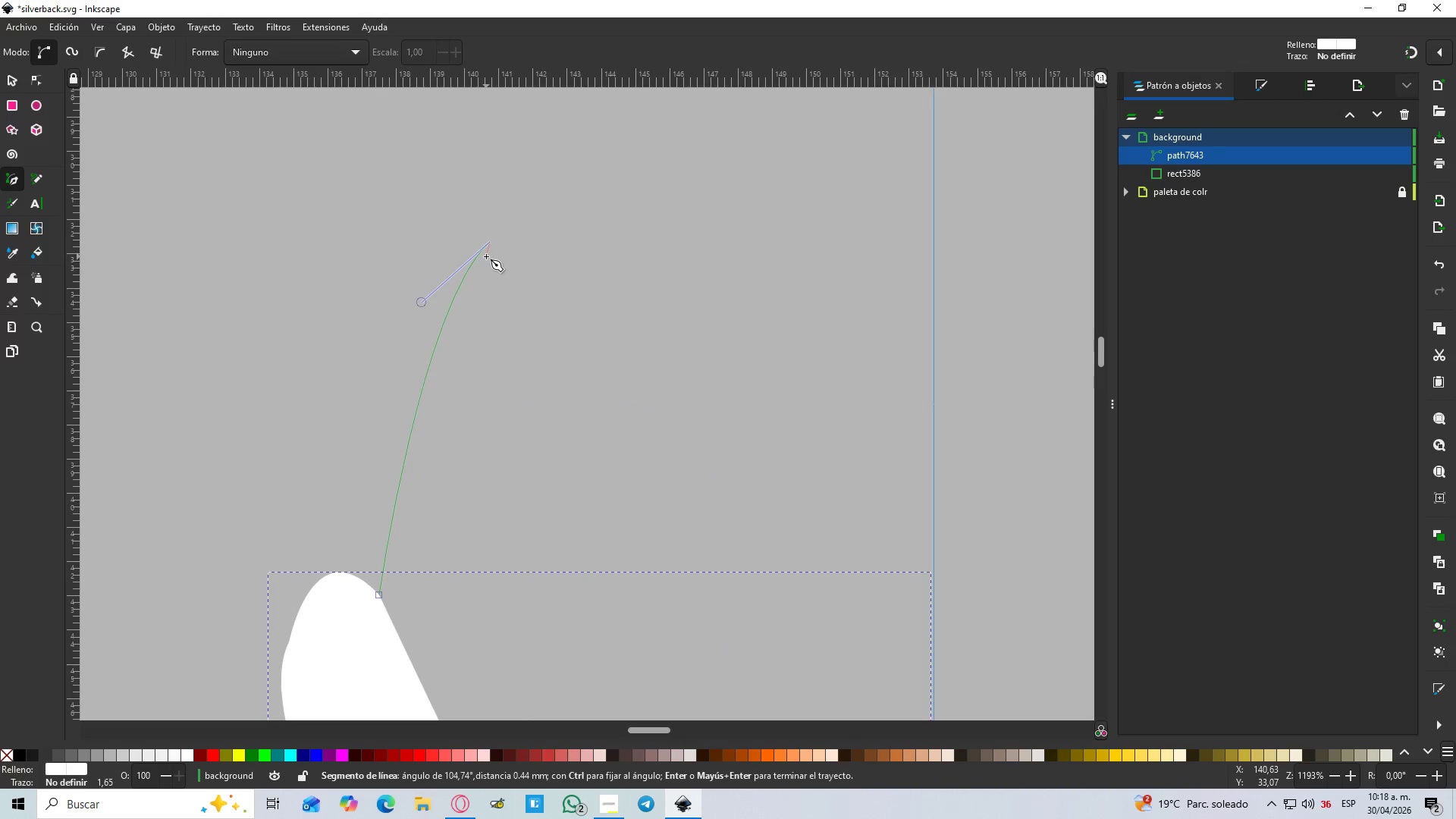 
left_click_drag(start_coordinate=[486, 256], to_coordinate=[492, 260])
 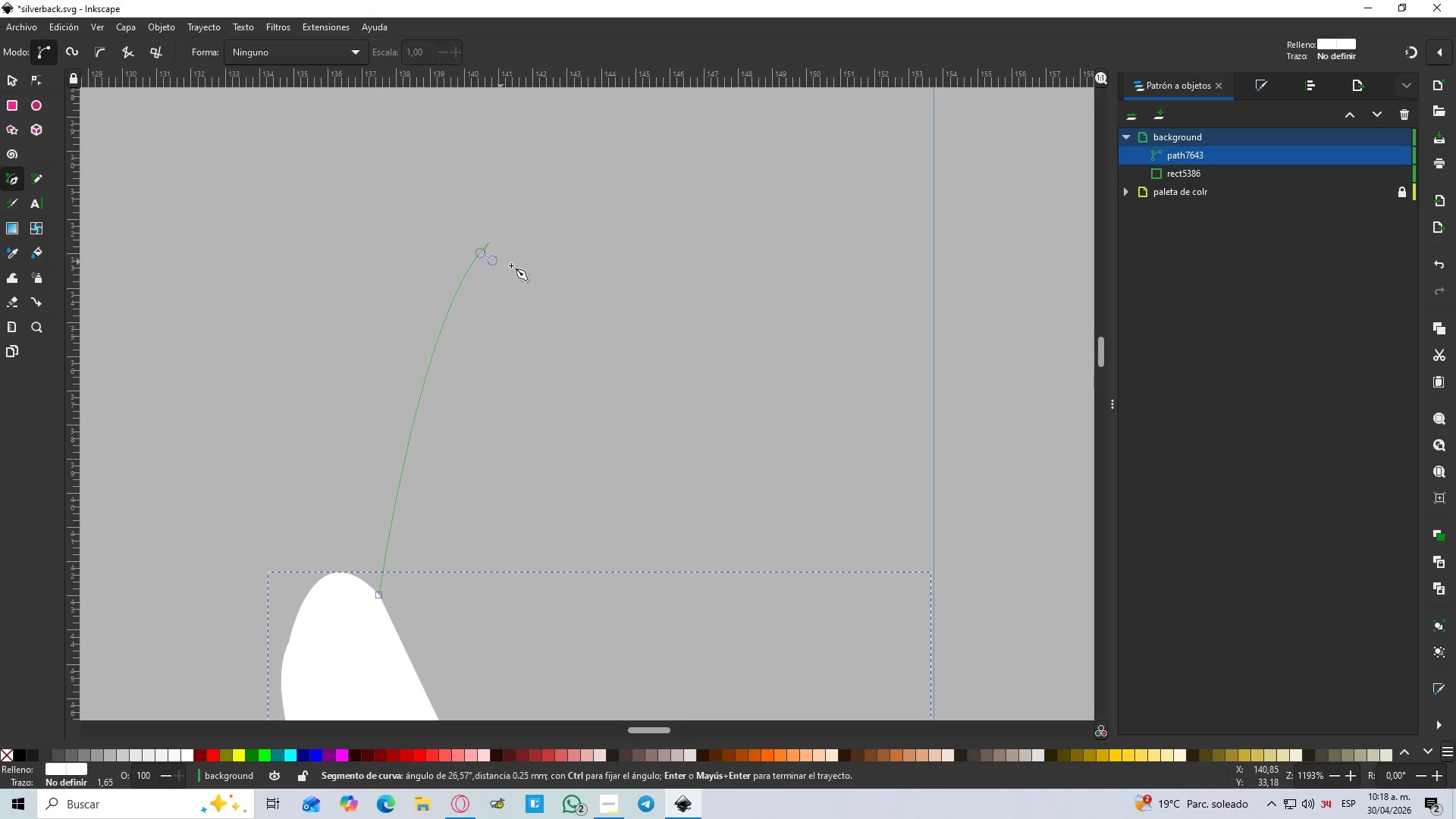 
key(Shift+L)
 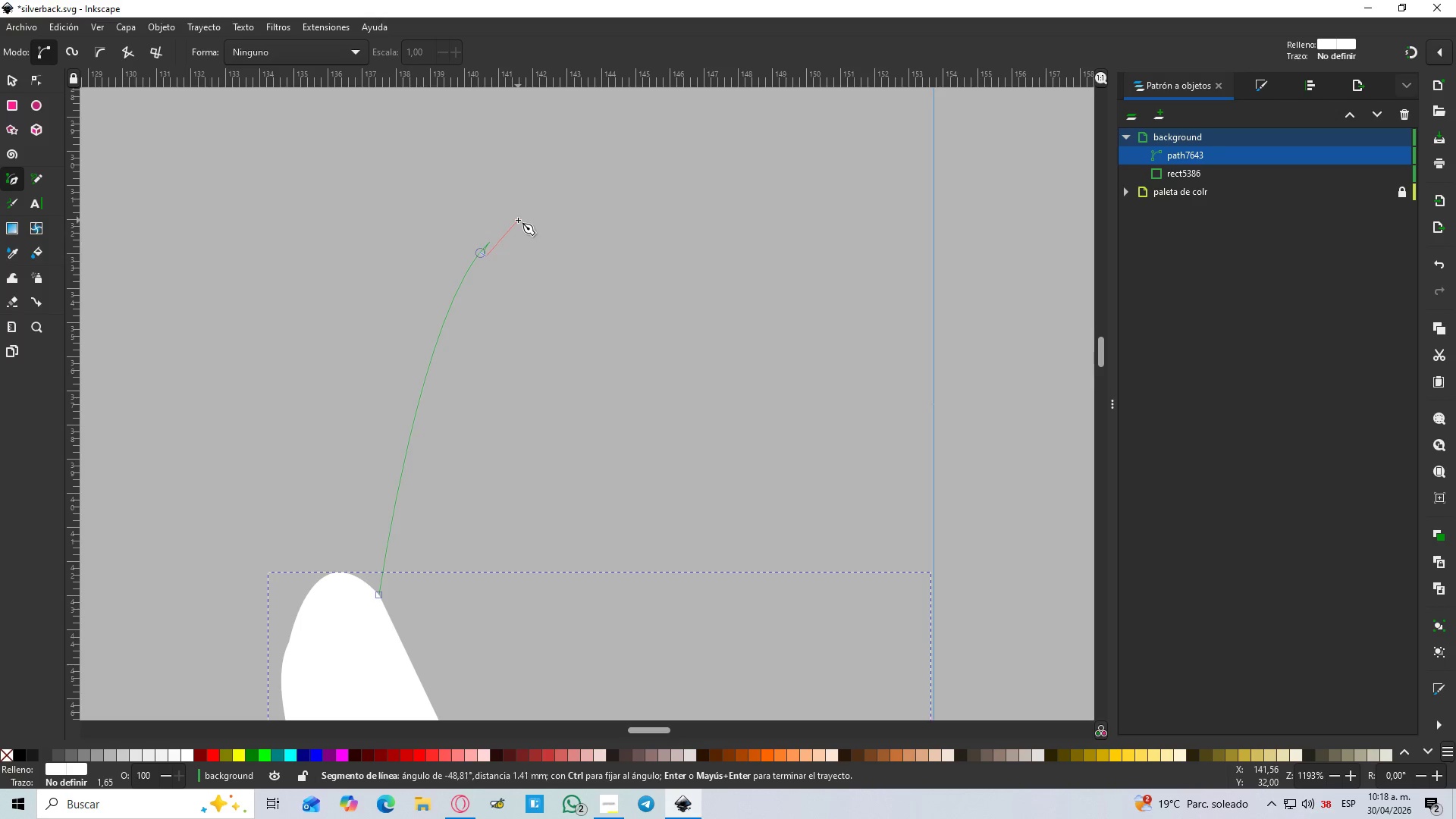 
left_click_drag(start_coordinate=[510, 221], to_coordinate=[511, 206])
 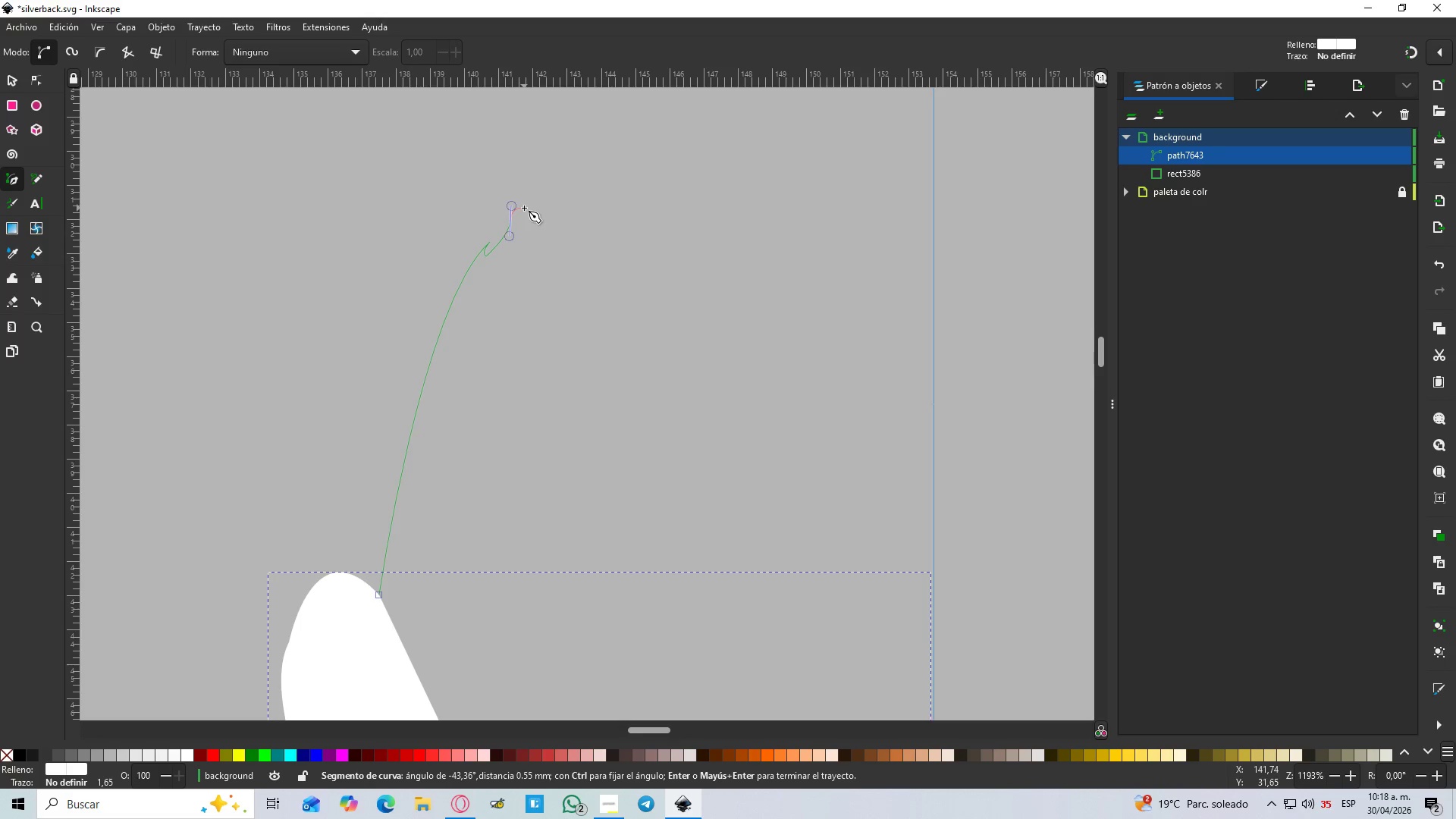 
key(Shift+L)
 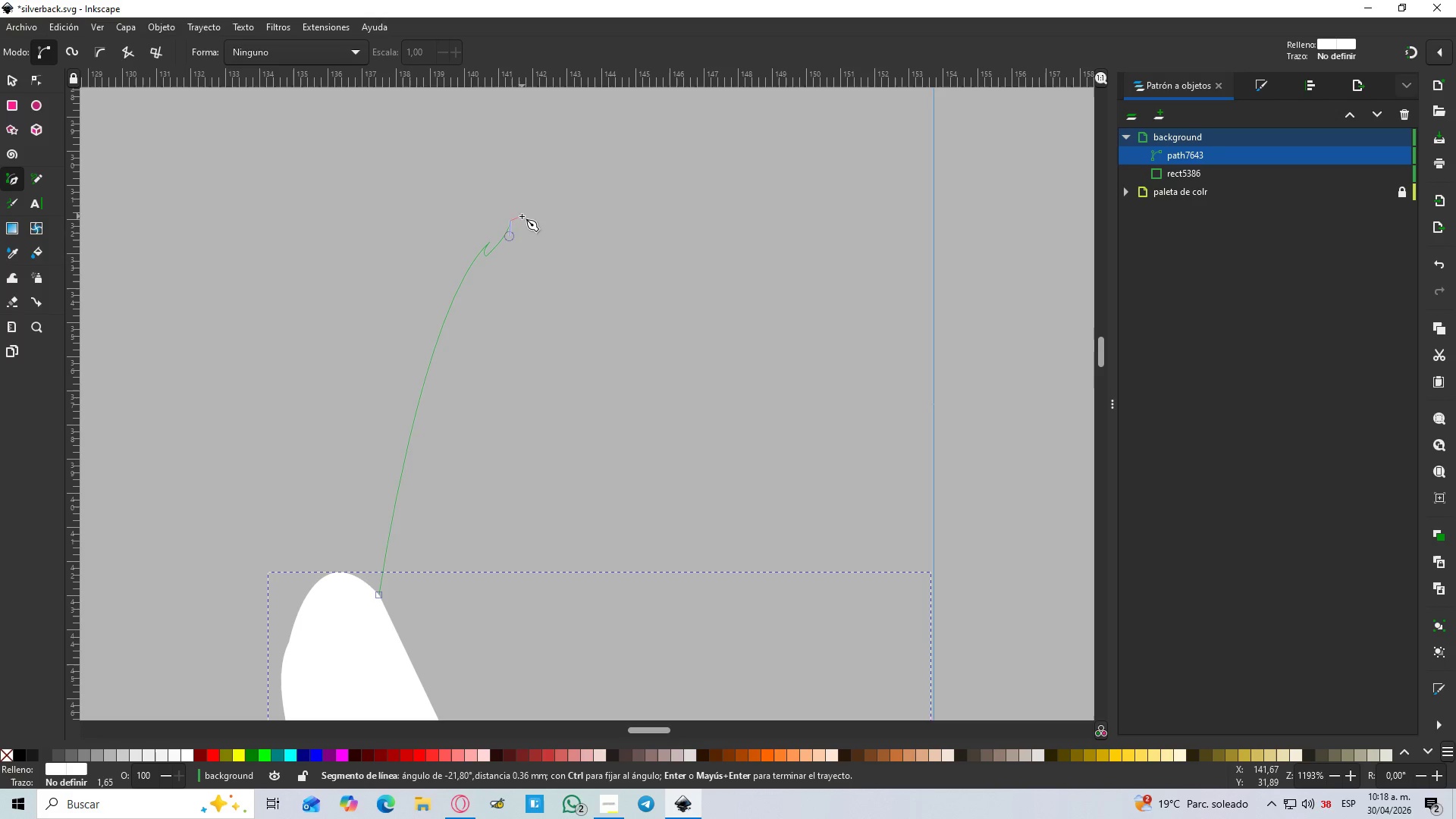 
left_click_drag(start_coordinate=[522, 228], to_coordinate=[522, 236])
 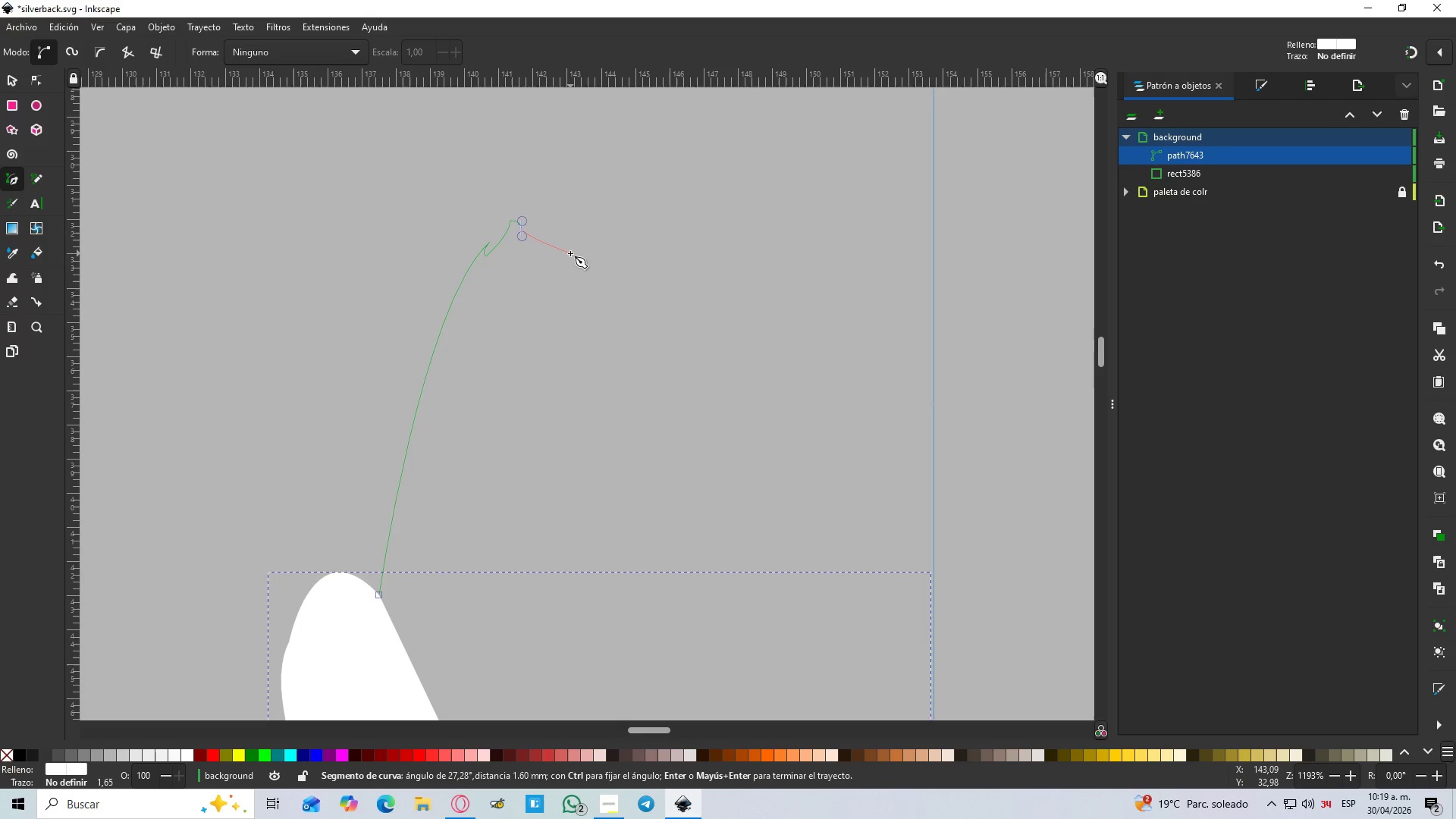 
key(Shift+L)
 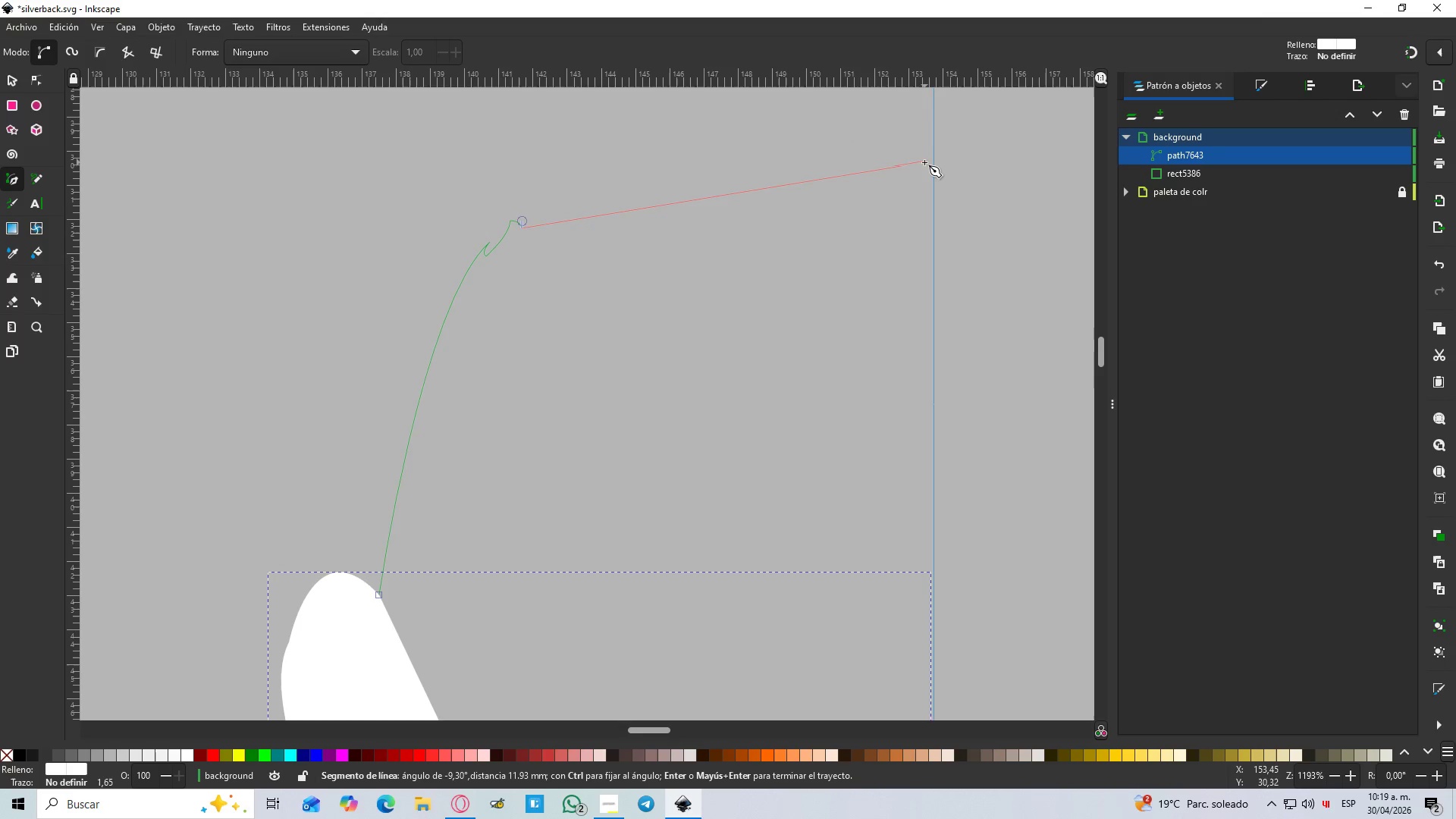 
left_click_drag(start_coordinate=[934, 150], to_coordinate=[1090, 238])
 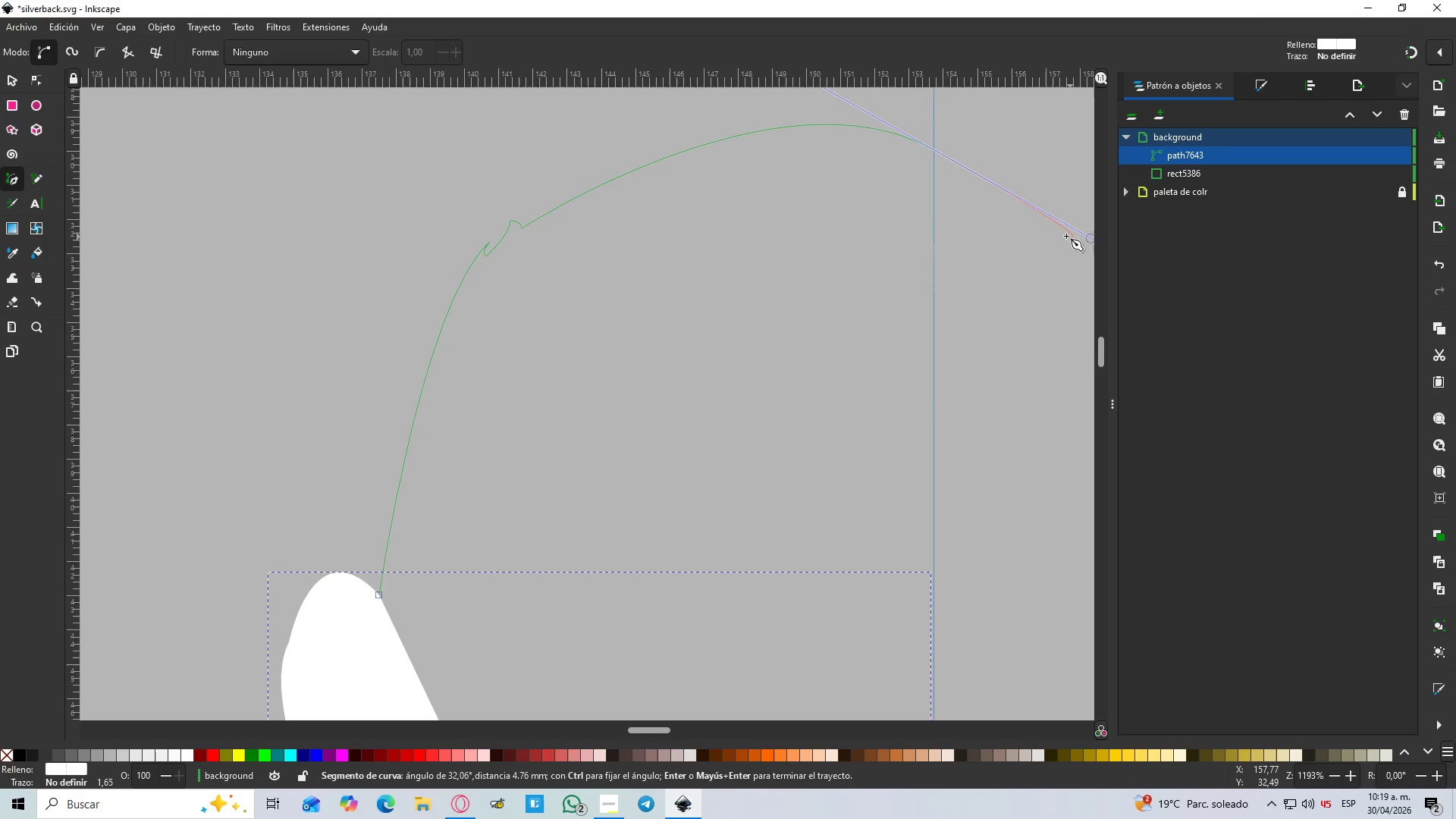 
hold_key(key=ControlLeft, duration=0.94)
scroll: coordinate [1003, 227], scroll_direction: down, amount: 3.0
 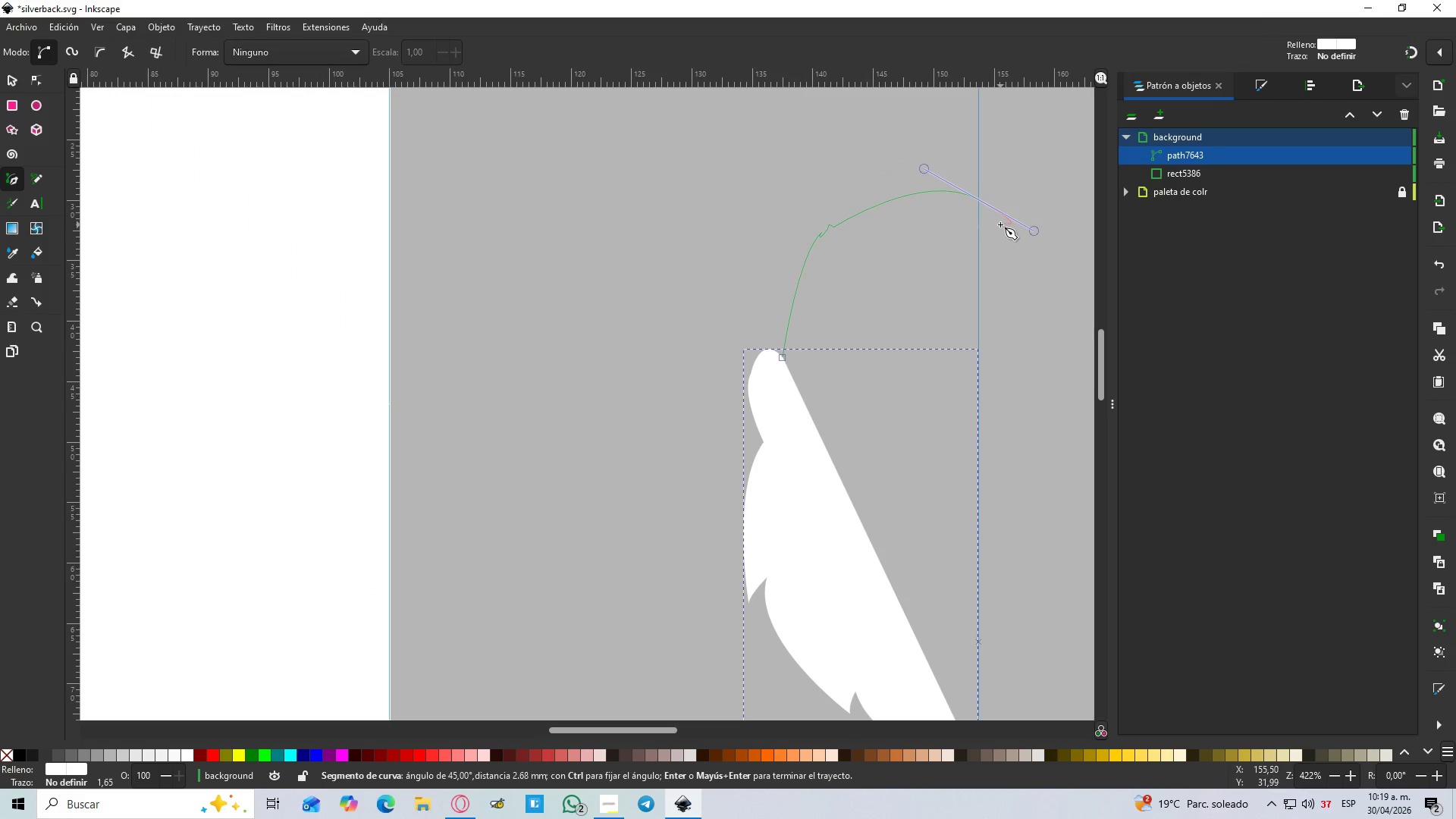 
hold_key(key=Space, duration=0.39)
 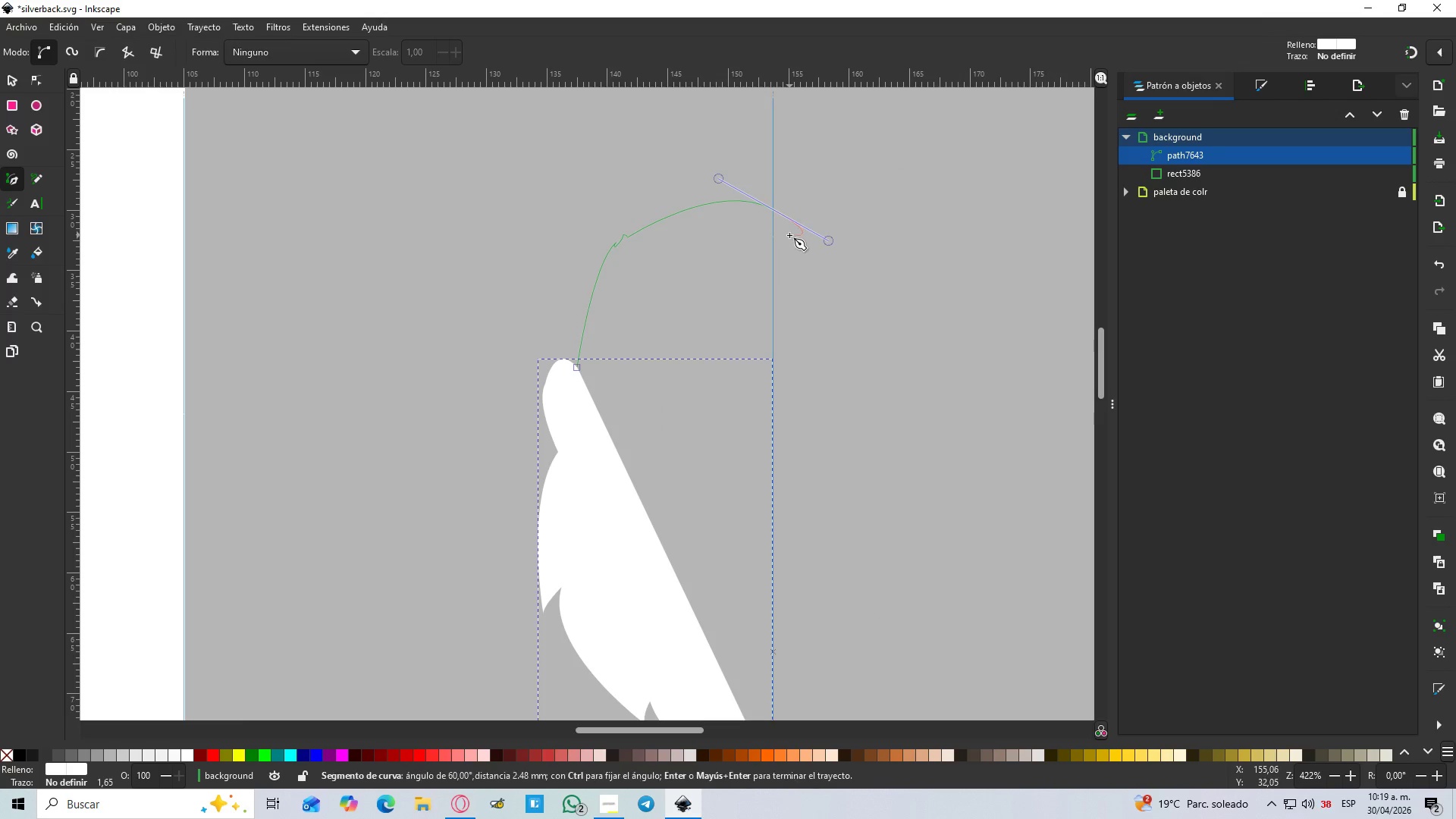 
key(Control+Z)
 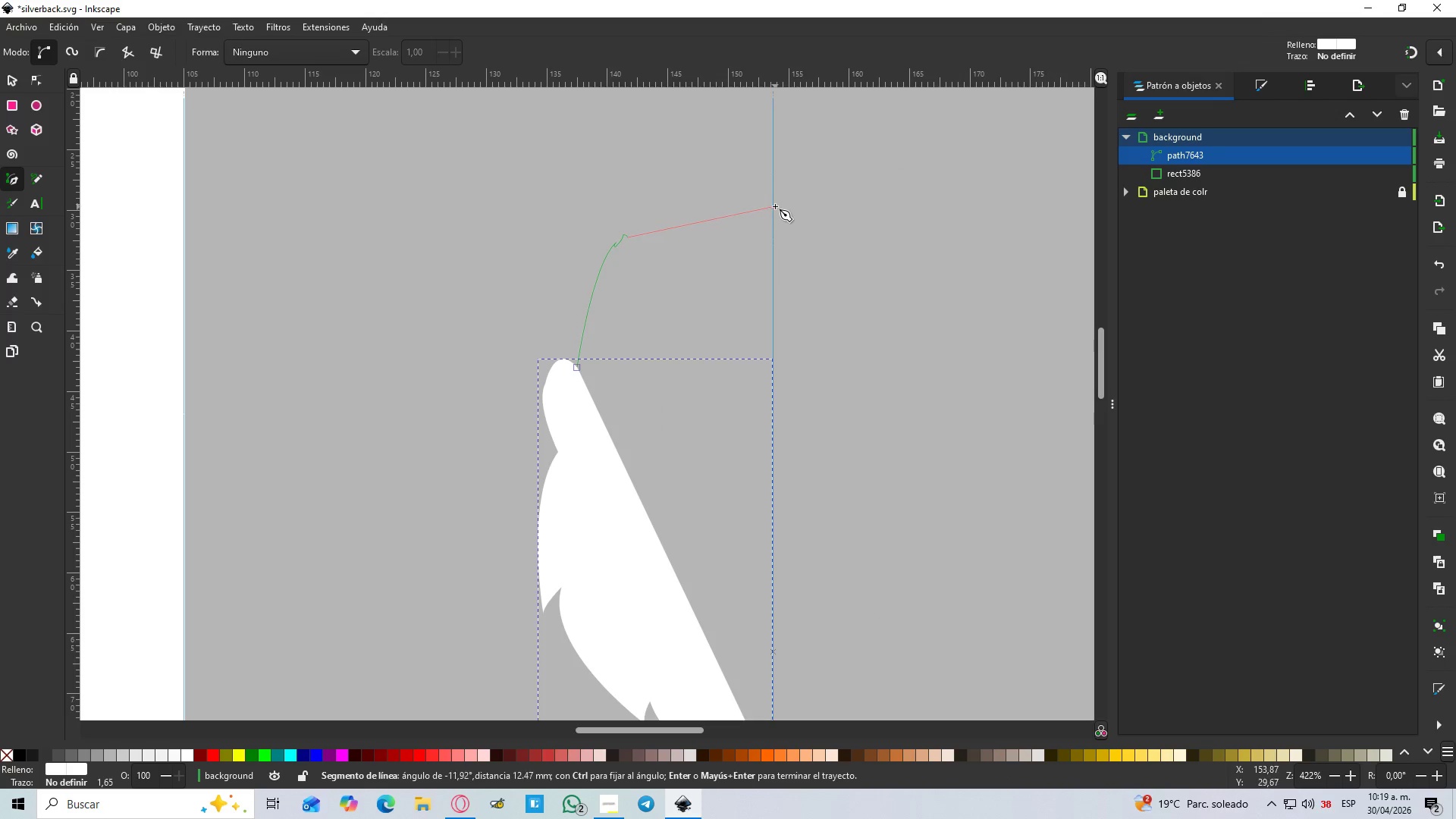 
hold_key(key=ControlLeft, duration=0.53)
scroll: coordinate [766, 197], scroll_direction: up, amount: 2.0
 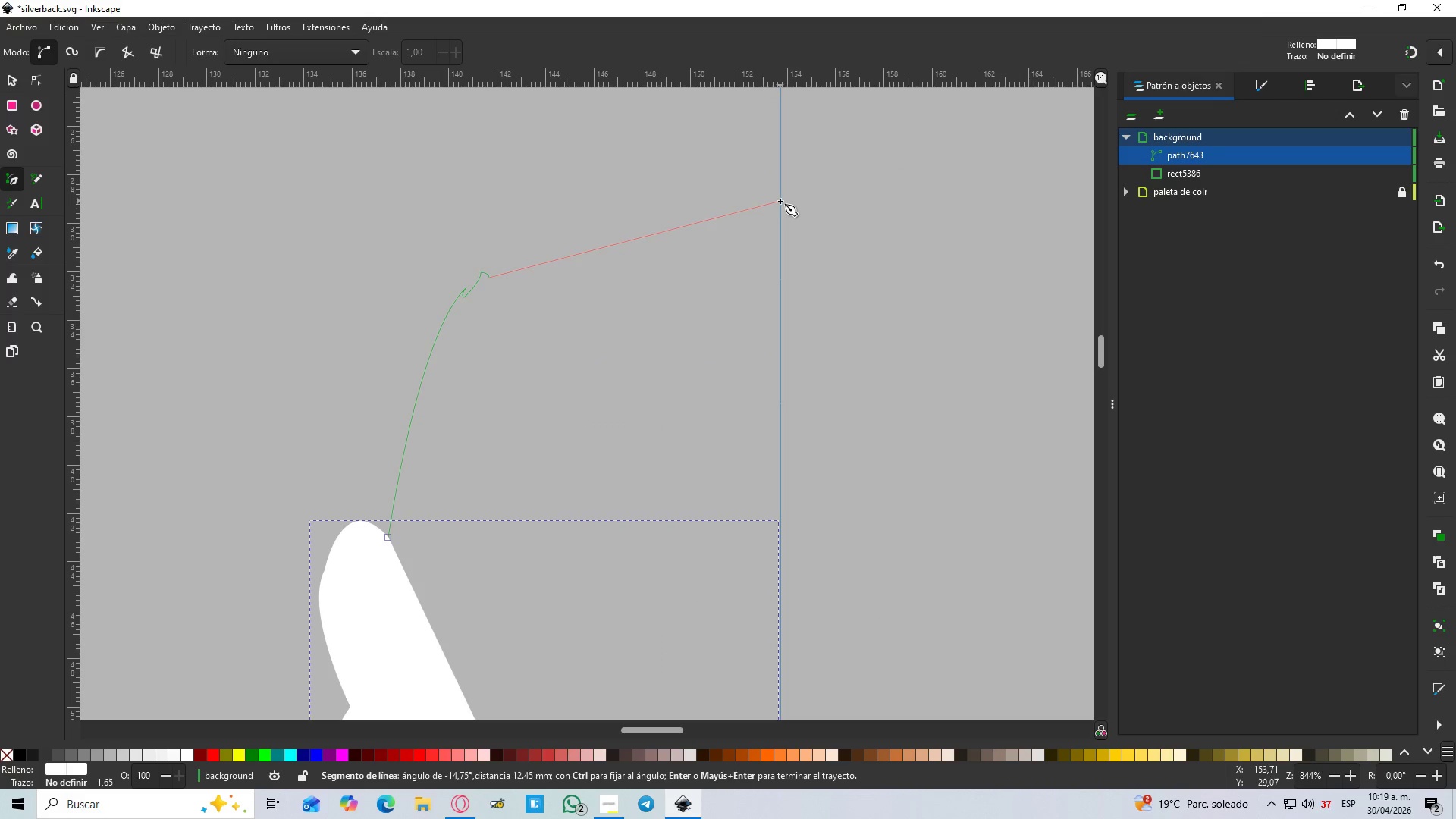 
left_click_drag(start_coordinate=[783, 201], to_coordinate=[955, 223])
 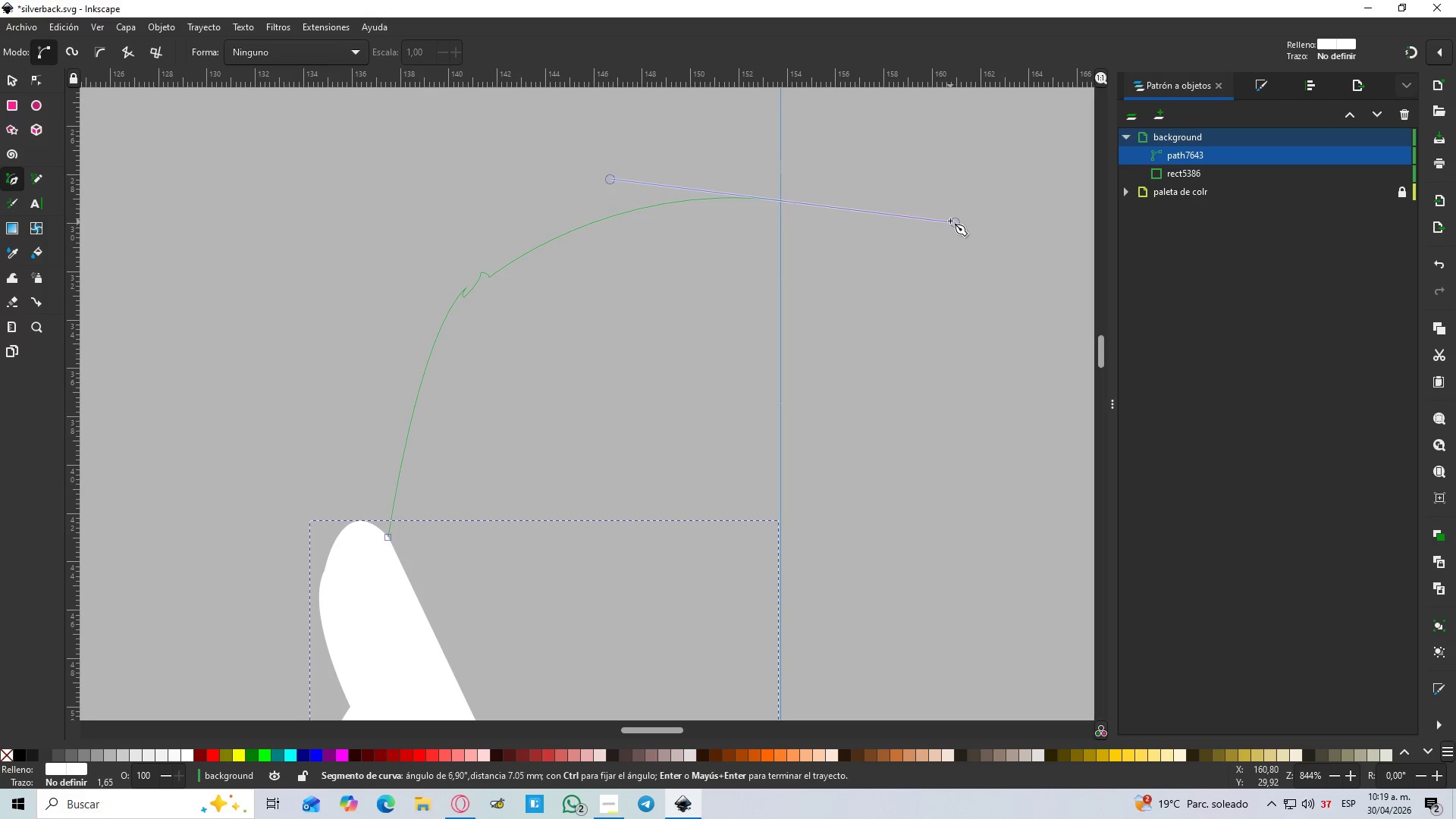 
hold_key(key=ControlLeft, duration=0.66)
scroll: coordinate [936, 221], scroll_direction: down, amount: 3.0
 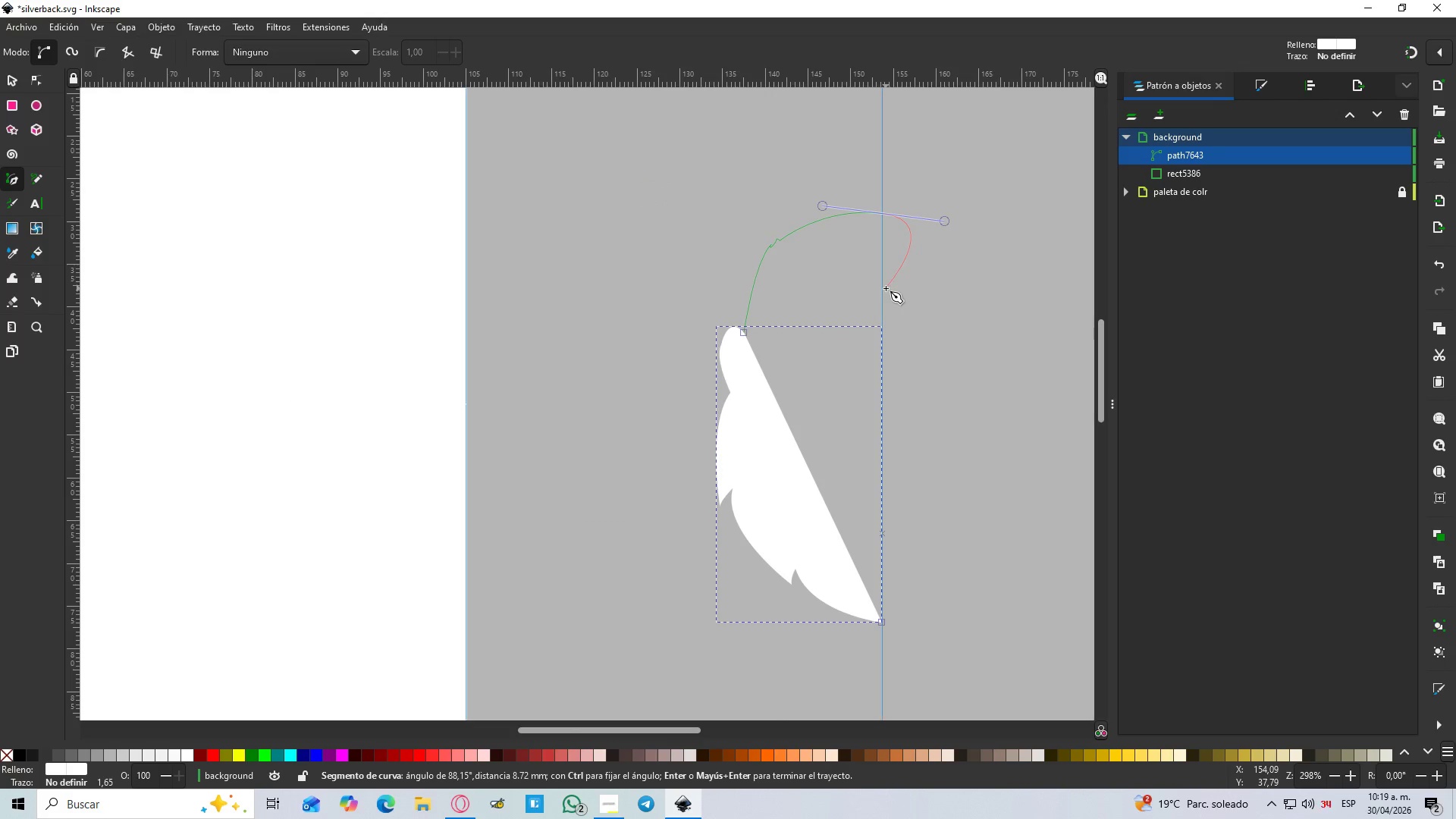 
key(Control+L)
 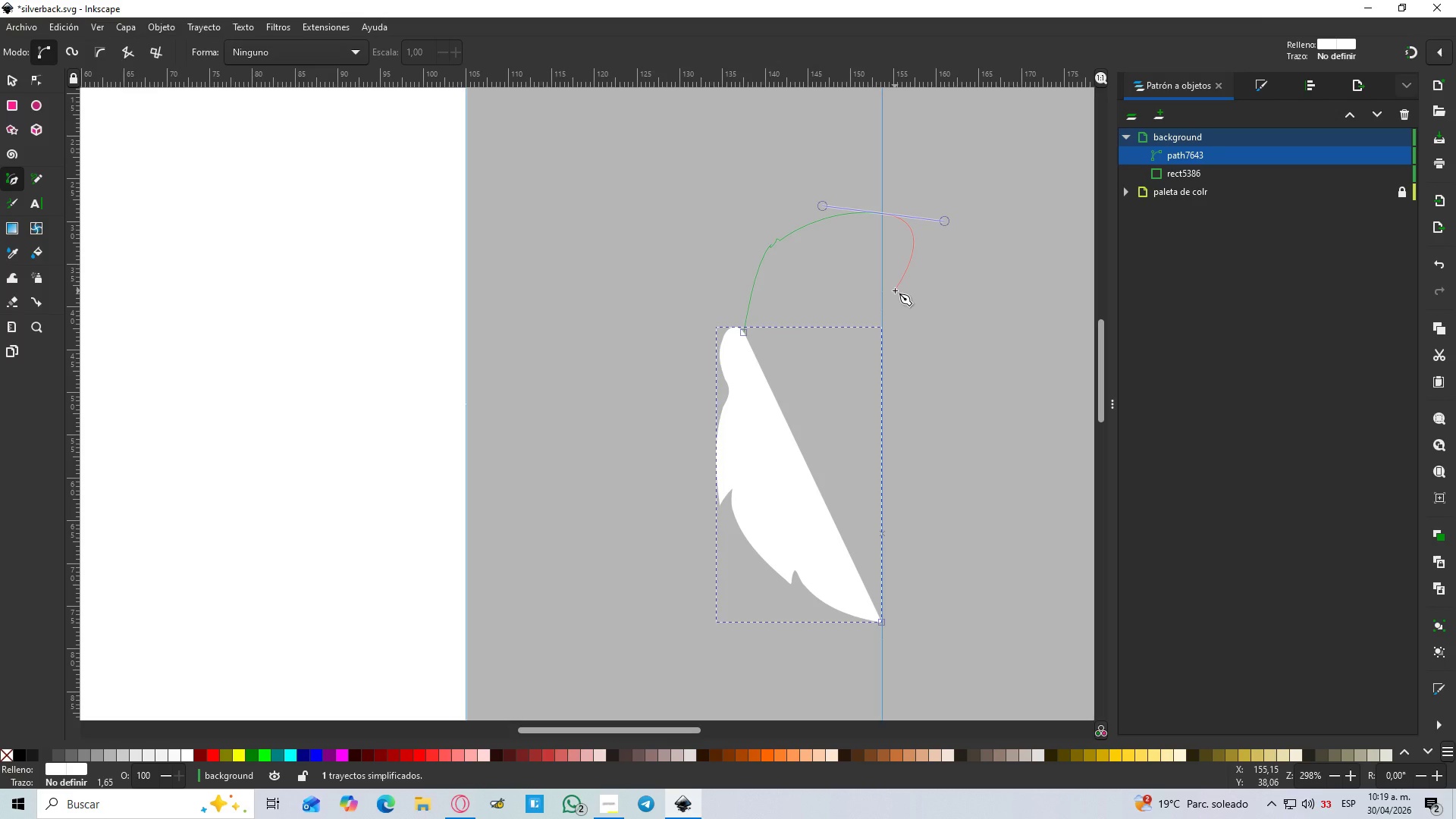 
key(Shift+L)
 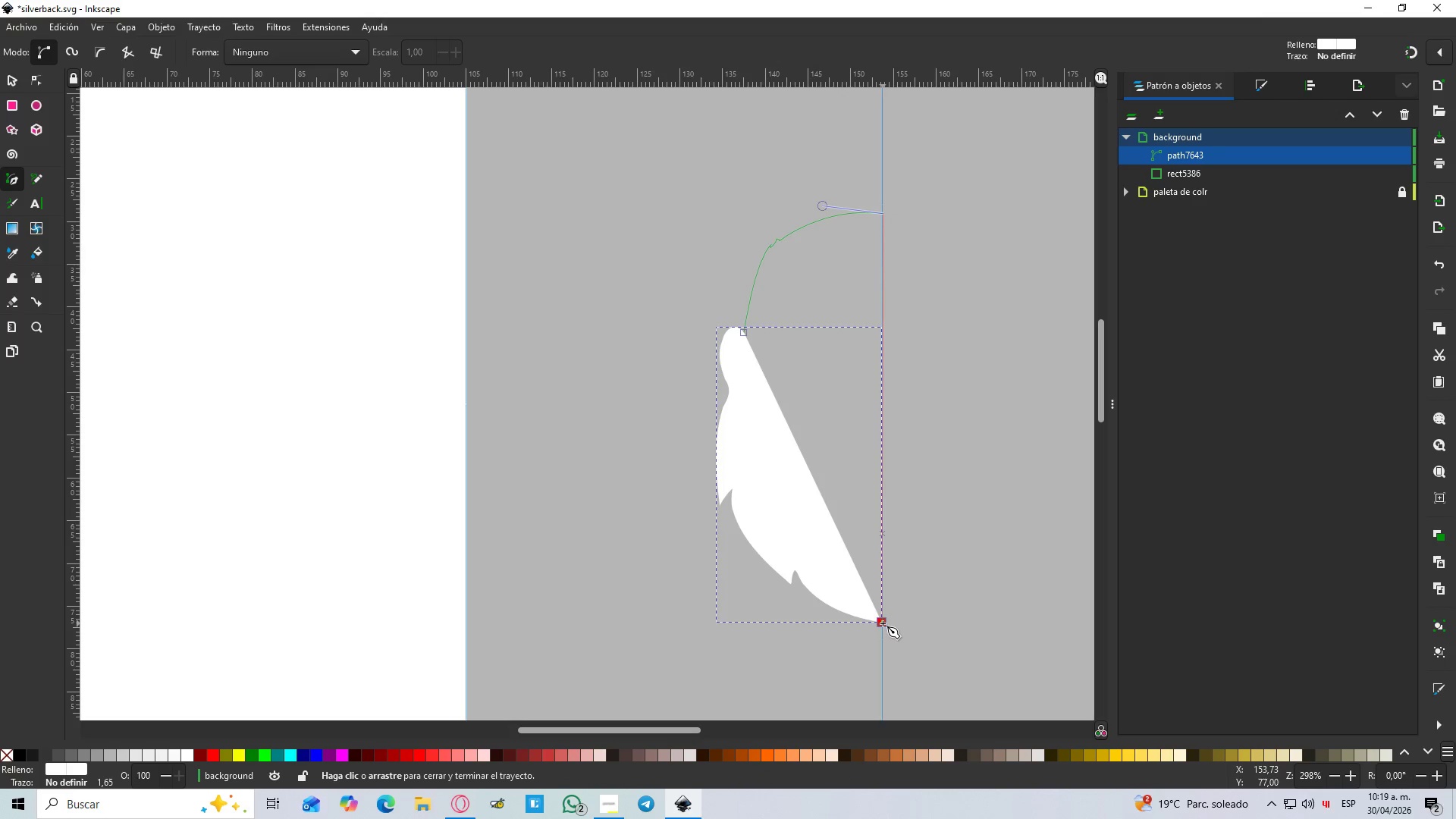 
left_click([883, 623])
 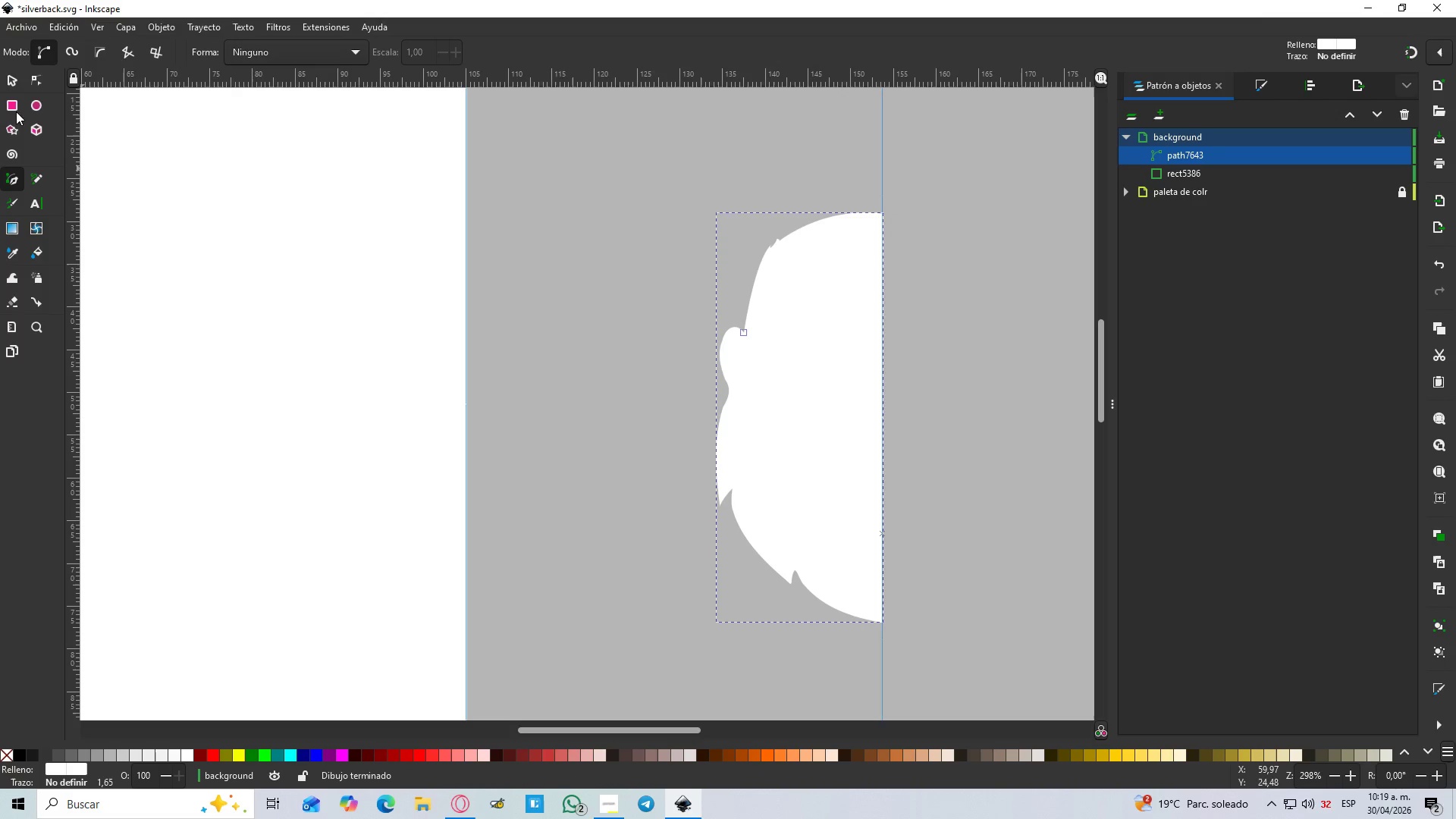 
left_click([11, 88])
 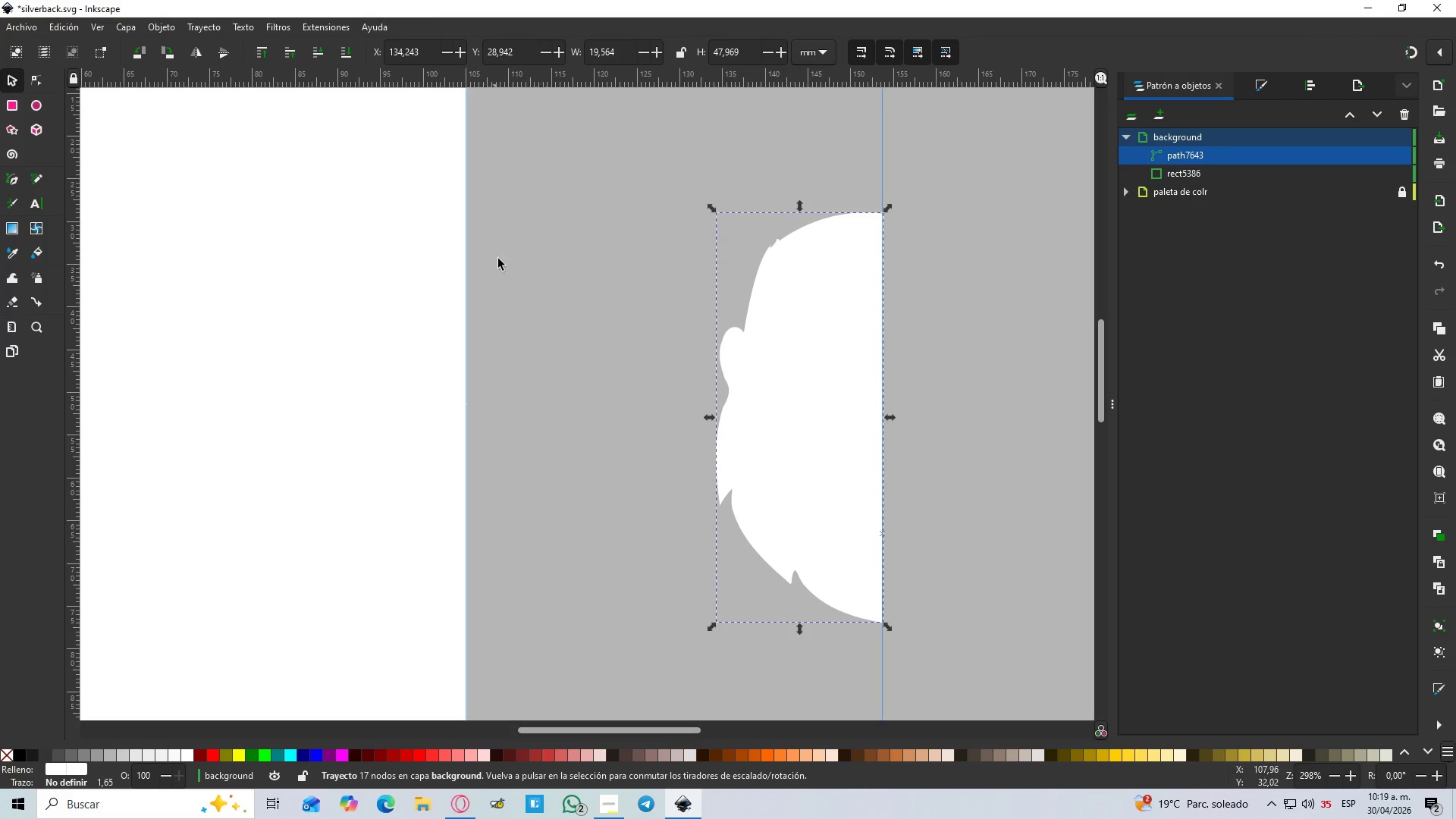 
left_click([490, 282])
 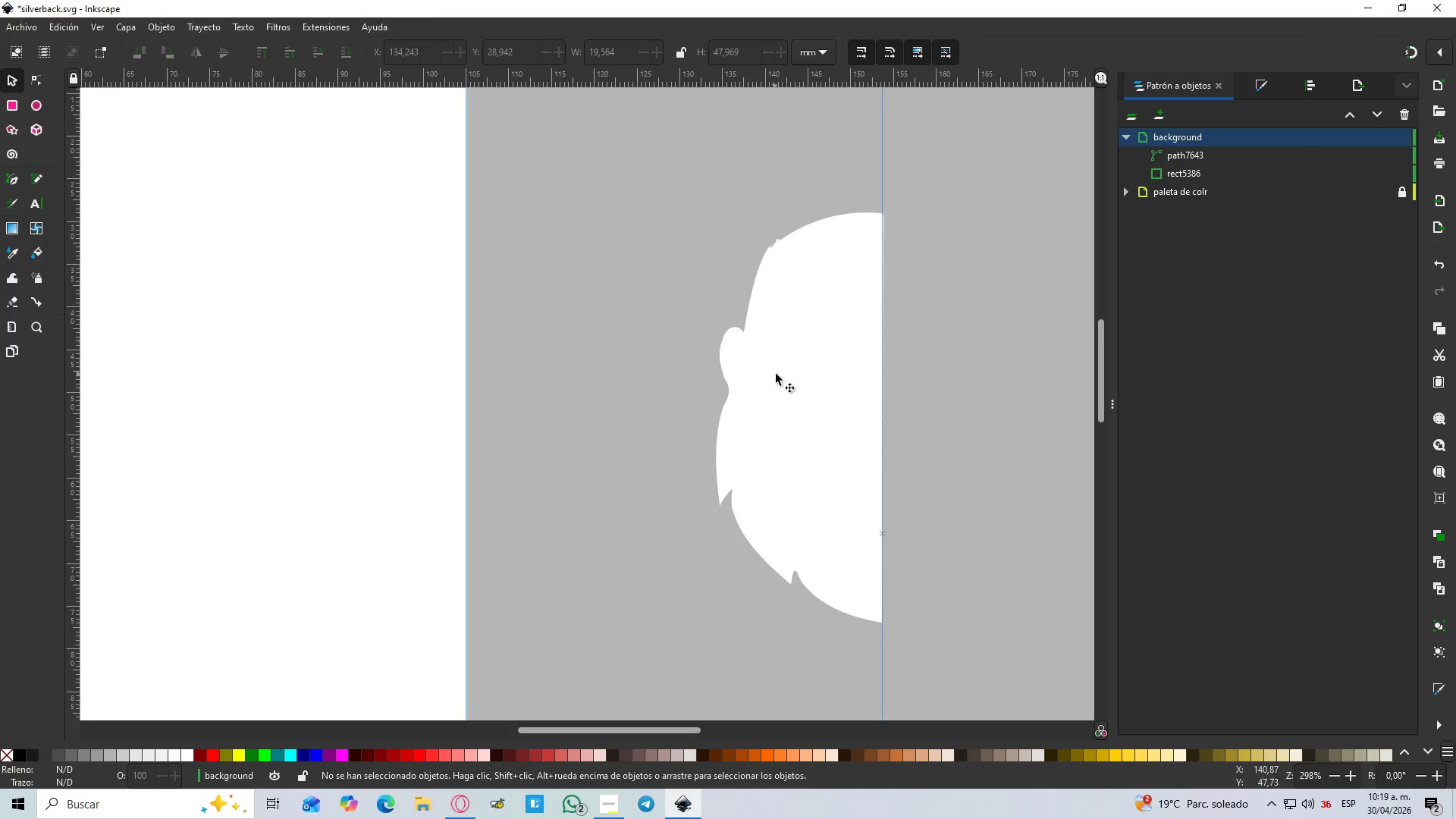 
left_click([795, 381])
 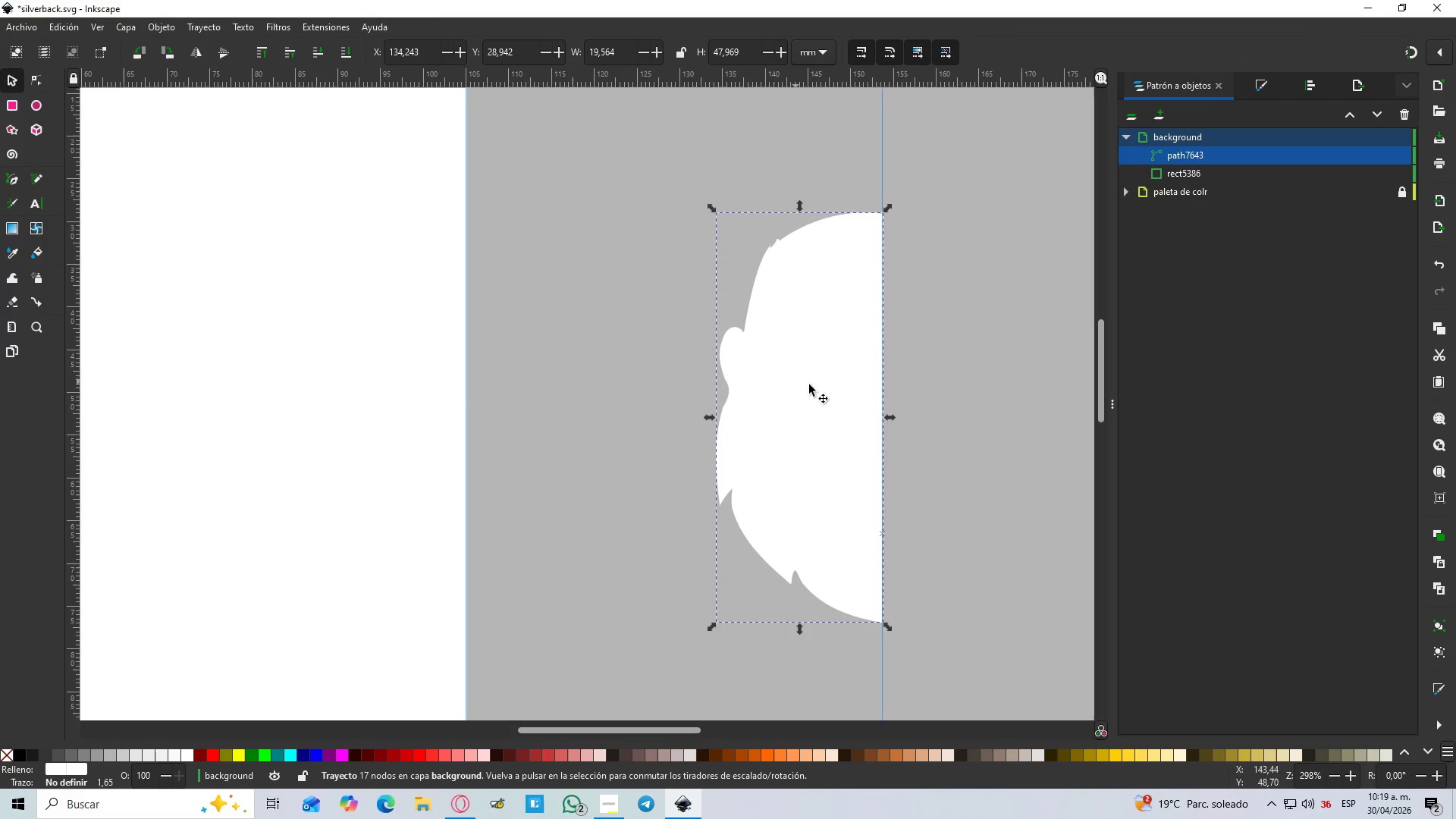 
hold_key(key=Space, duration=0.62)
 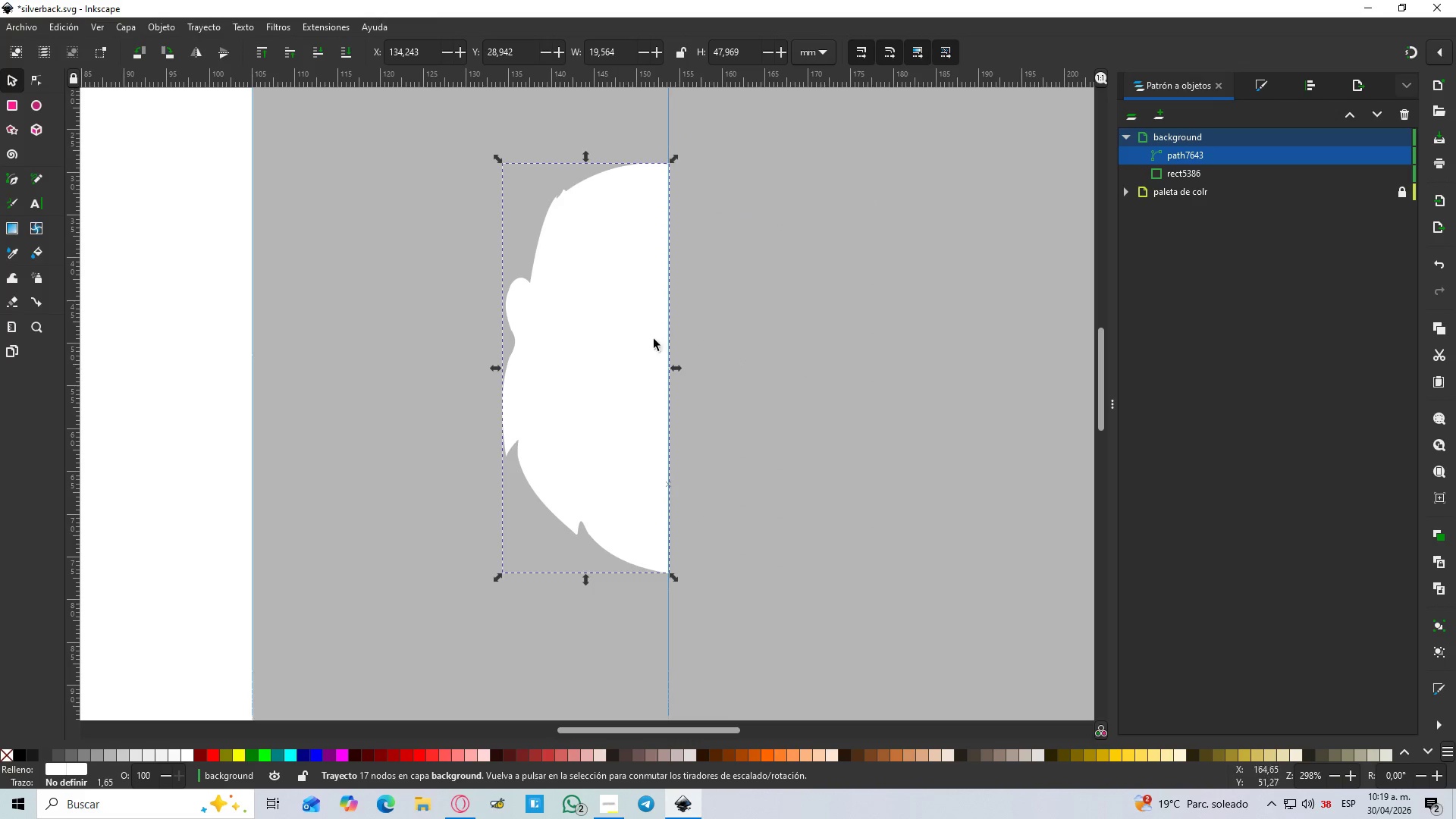 
right_click([613, 340])
 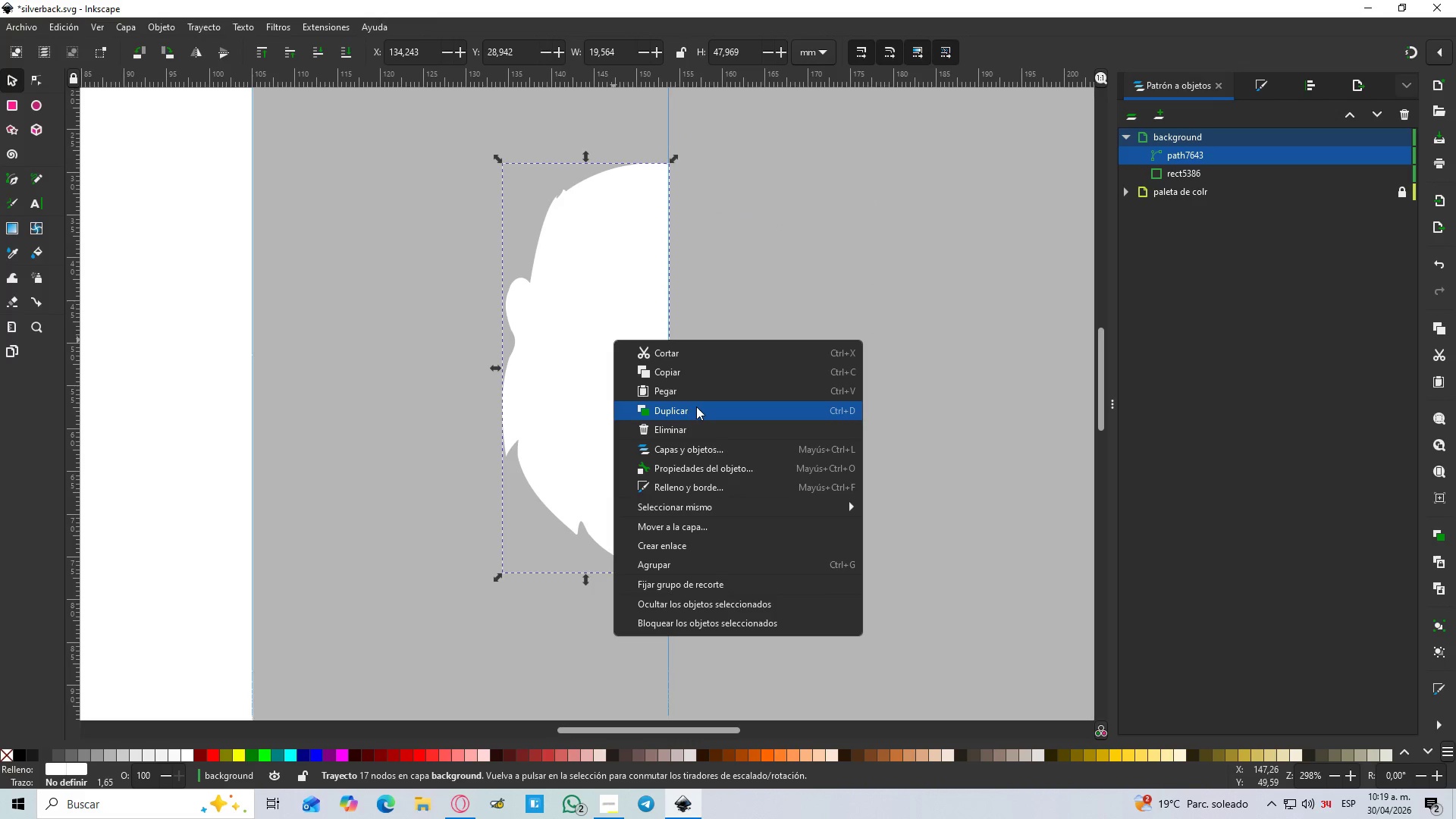 
left_click([692, 406])
 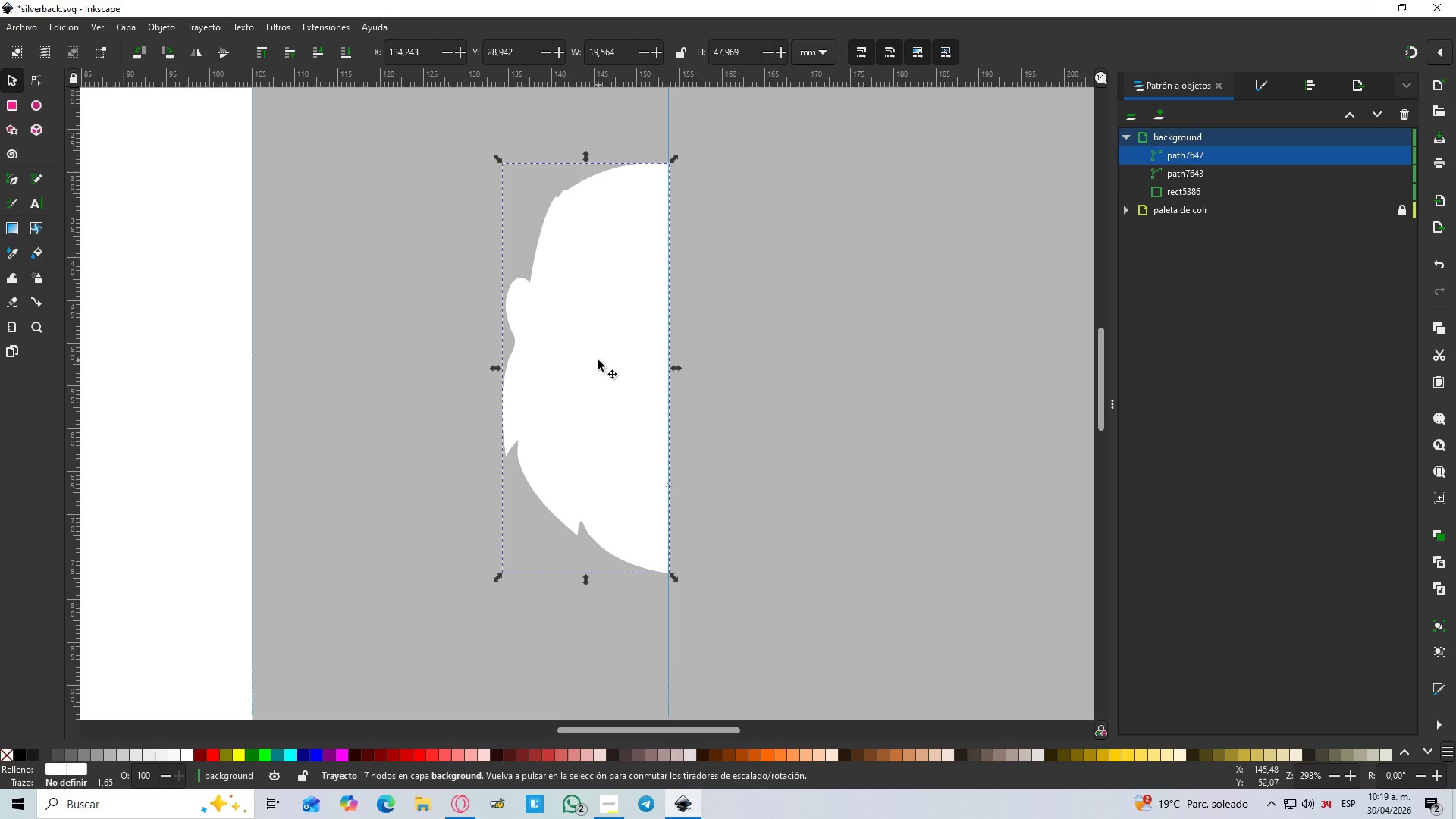 
left_click_drag(start_coordinate=[598, 360], to_coordinate=[817, 372])
 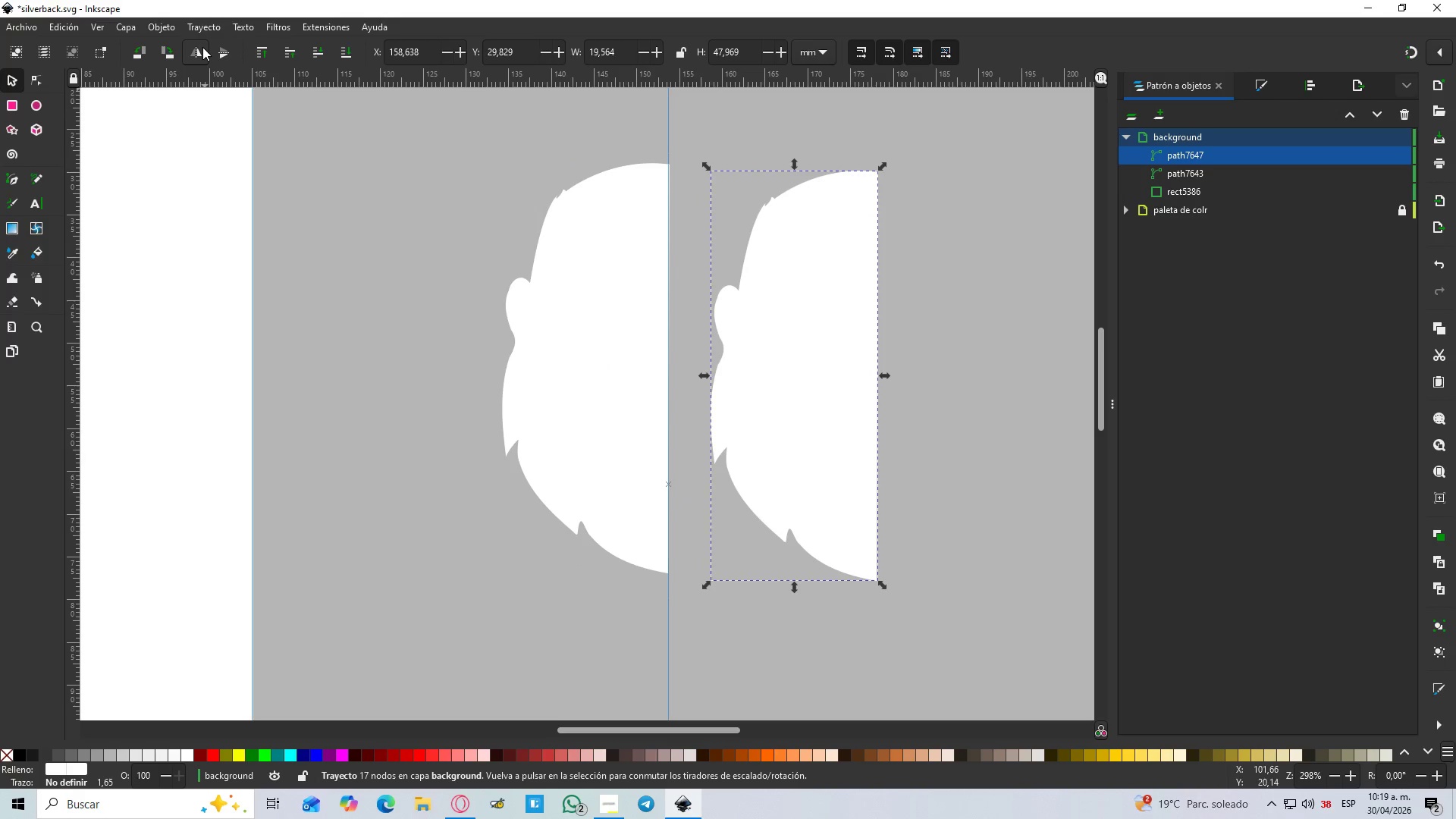 
left_click([202, 47])
 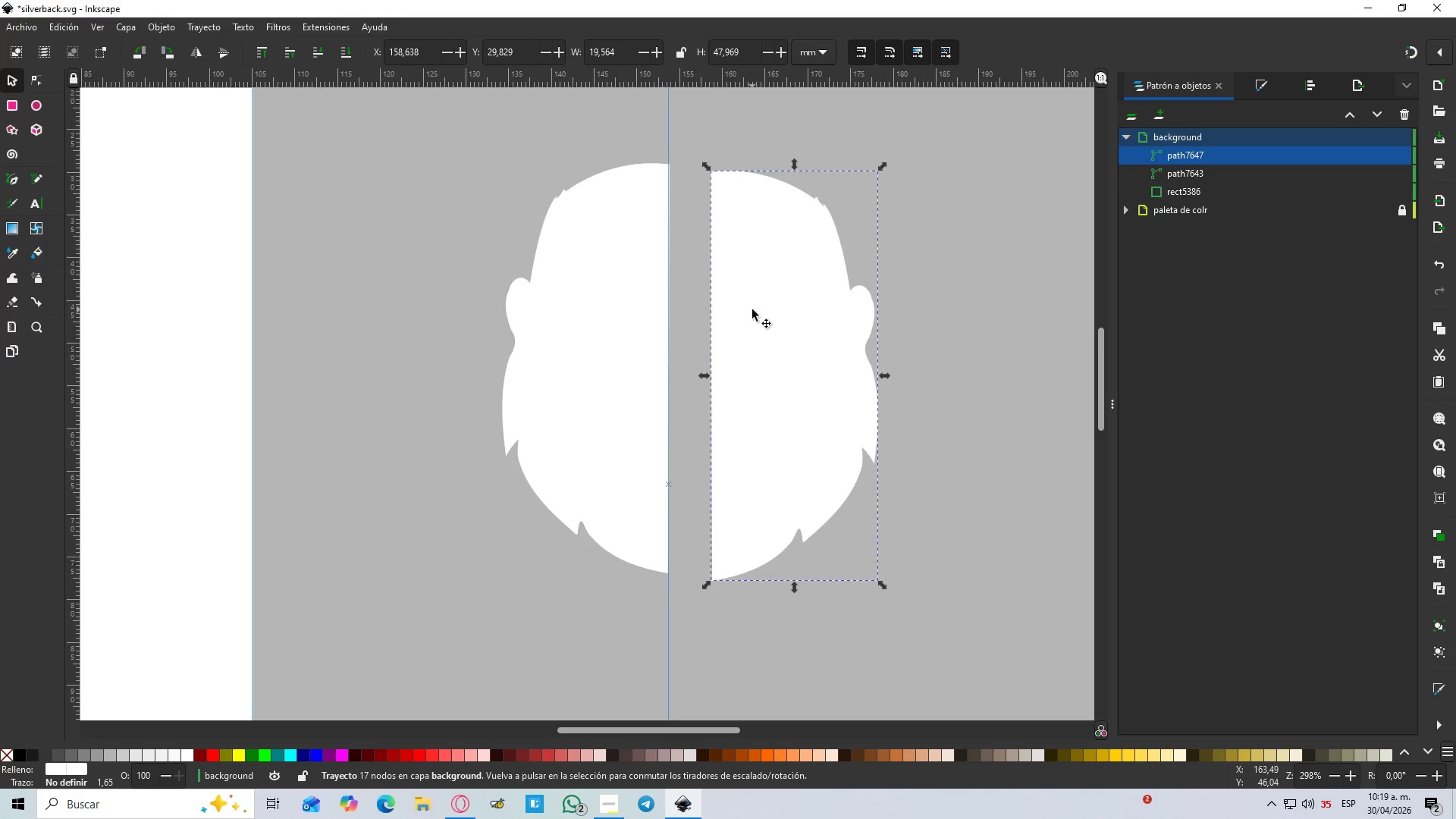 
key(Control+Z)
 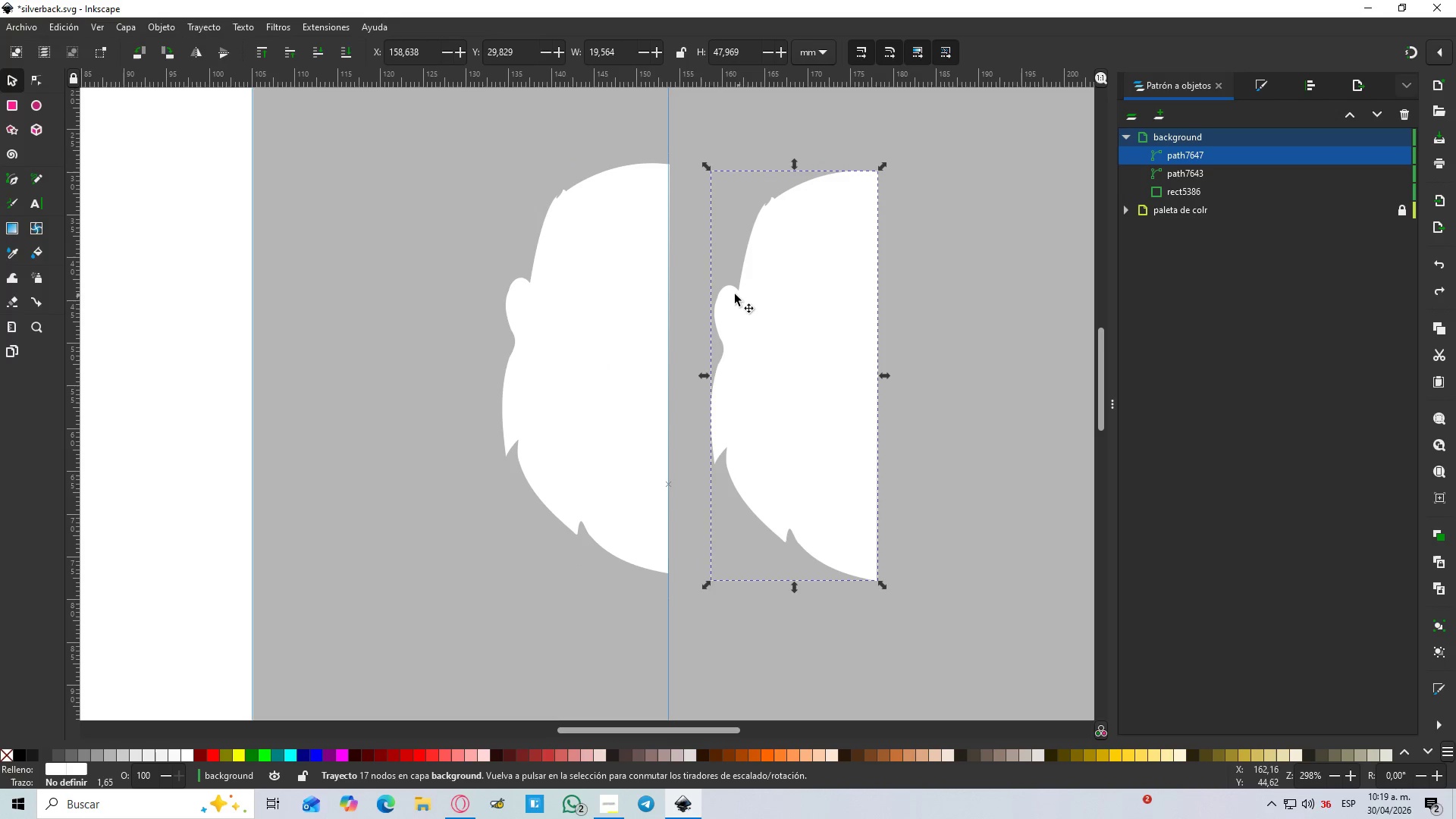 
key(Control+Z)
 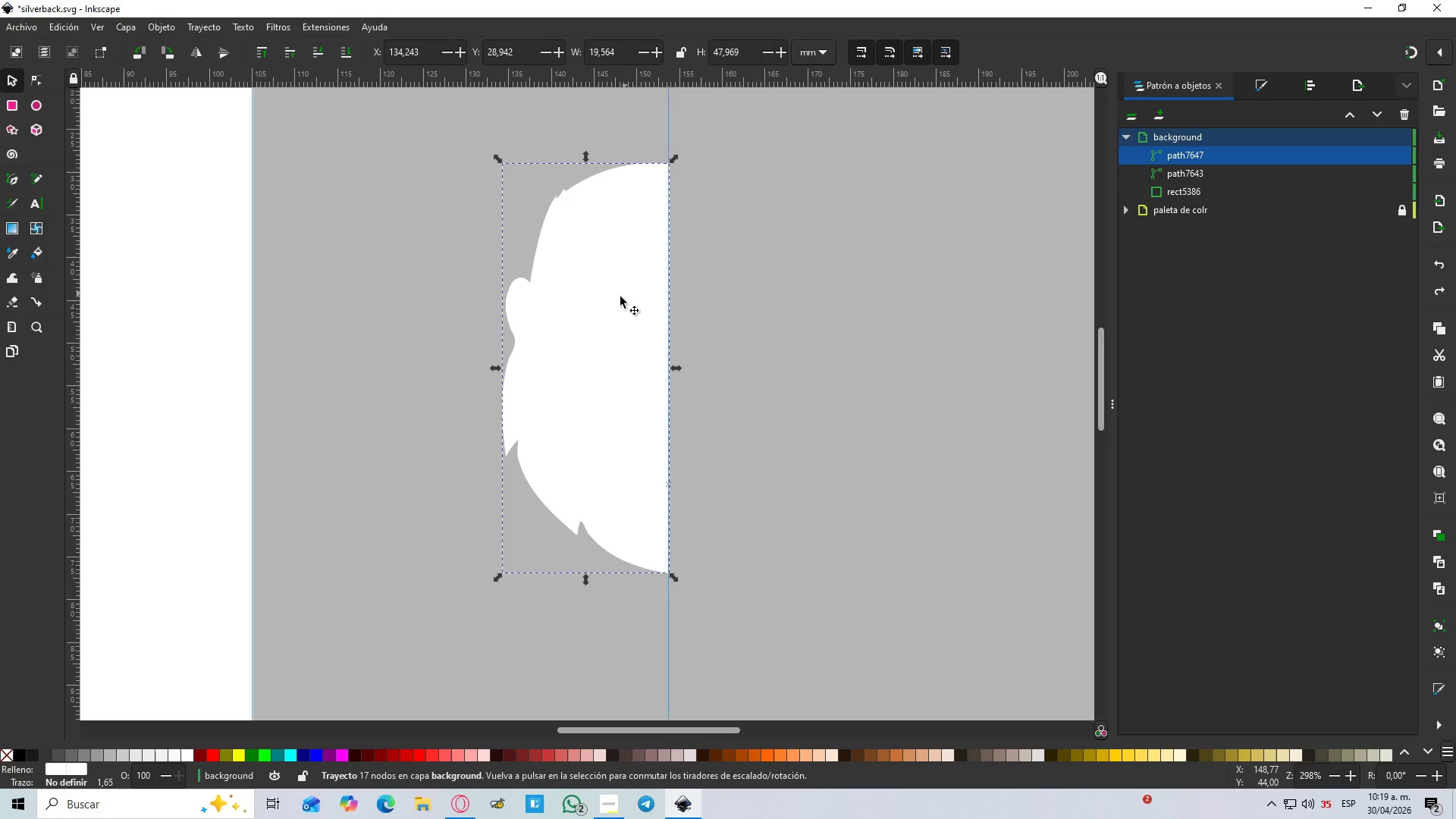 
left_click_drag(start_coordinate=[613, 301], to_coordinate=[839, 308])
 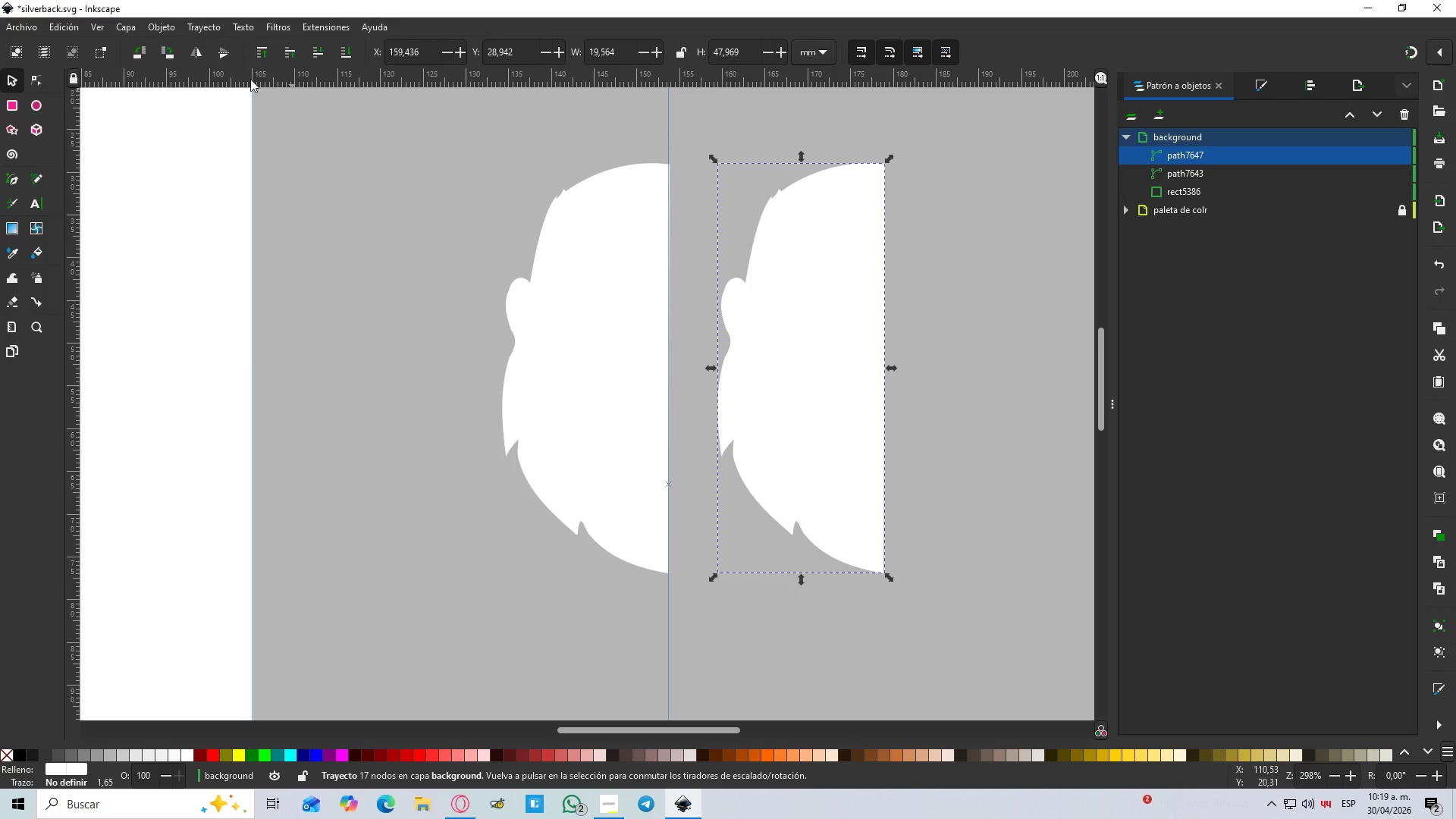 
hold_key(key=ControlLeft, duration=1.17)
 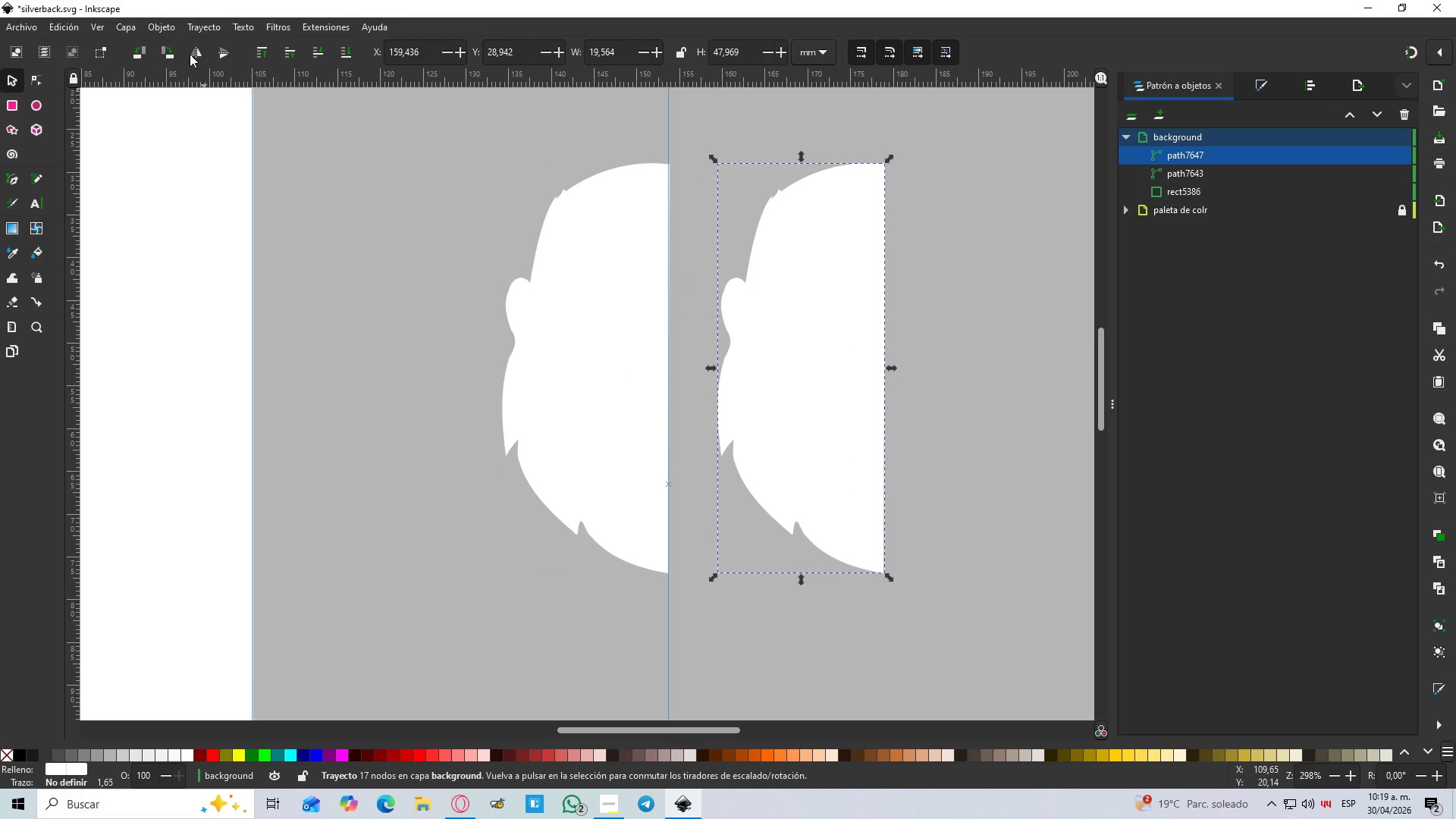 
left_click([193, 54])
 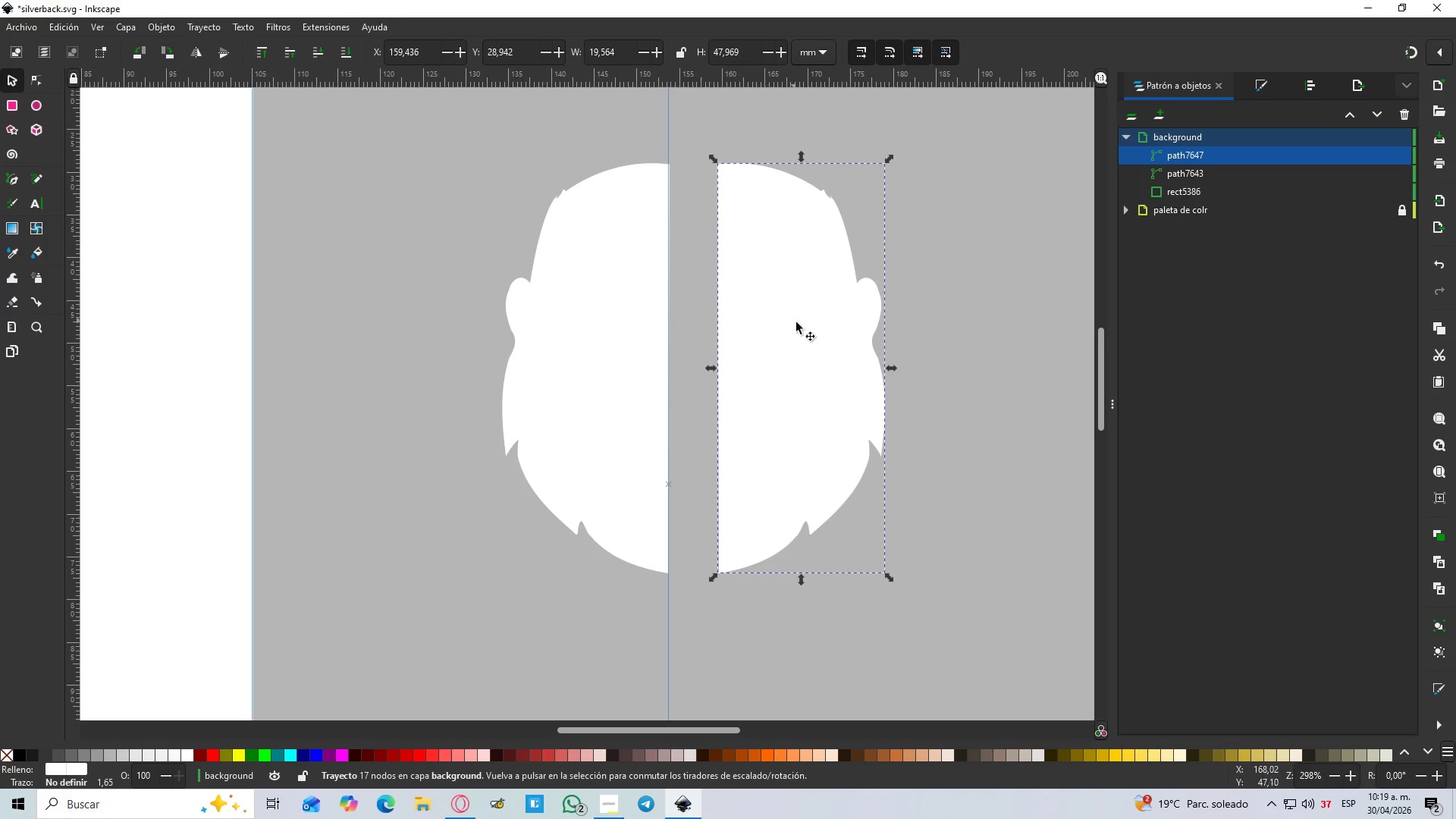 
hold_key(key=ControlLeft, duration=1.5)
left_click_drag(start_coordinate=[799, 325], to_coordinate=[743, 315])
 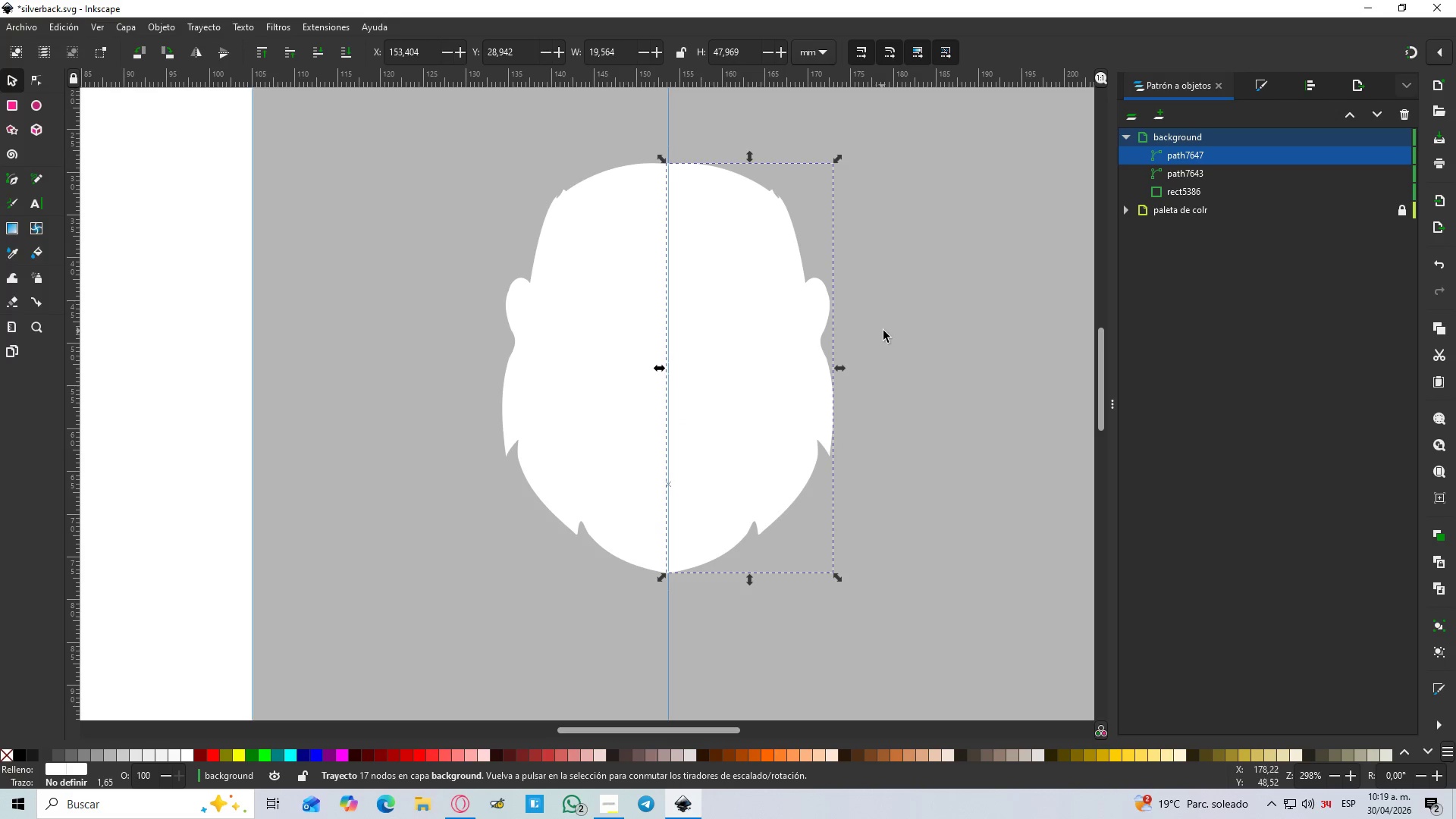 
hold_key(key=ControlLeft, duration=1.52)
 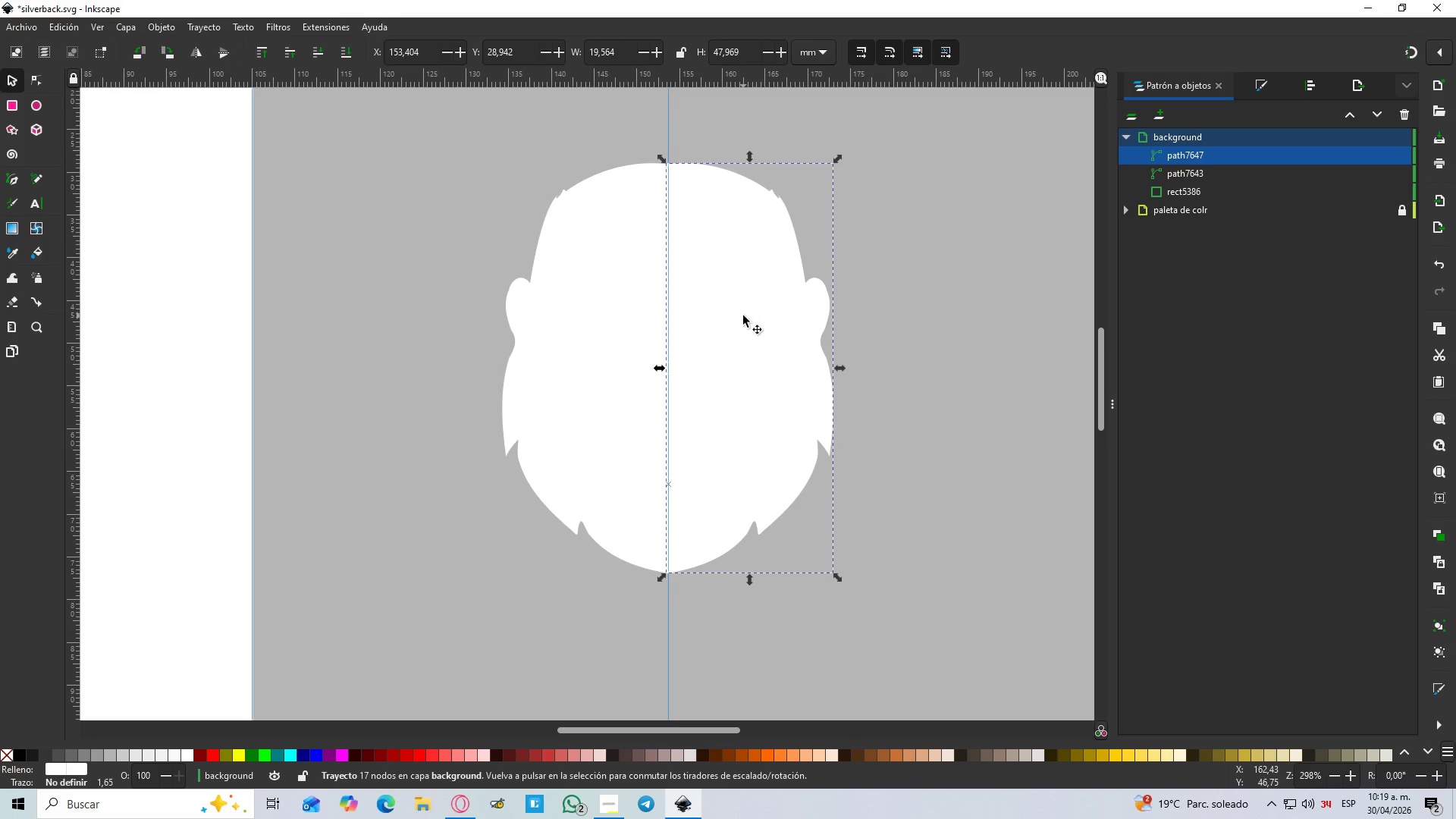 
hold_key(key=ControlLeft, duration=0.52)
 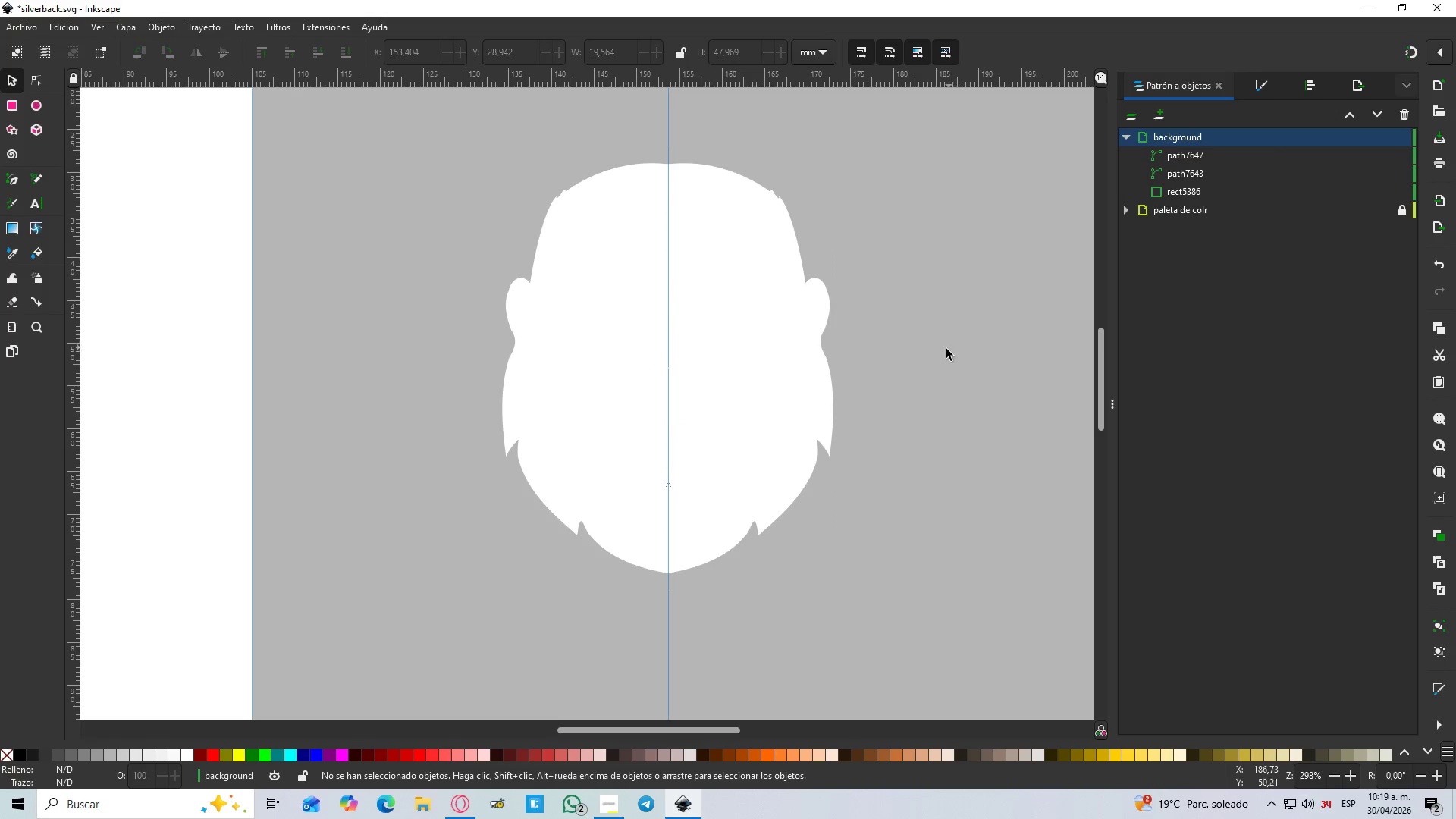 
left_click([888, 544])
 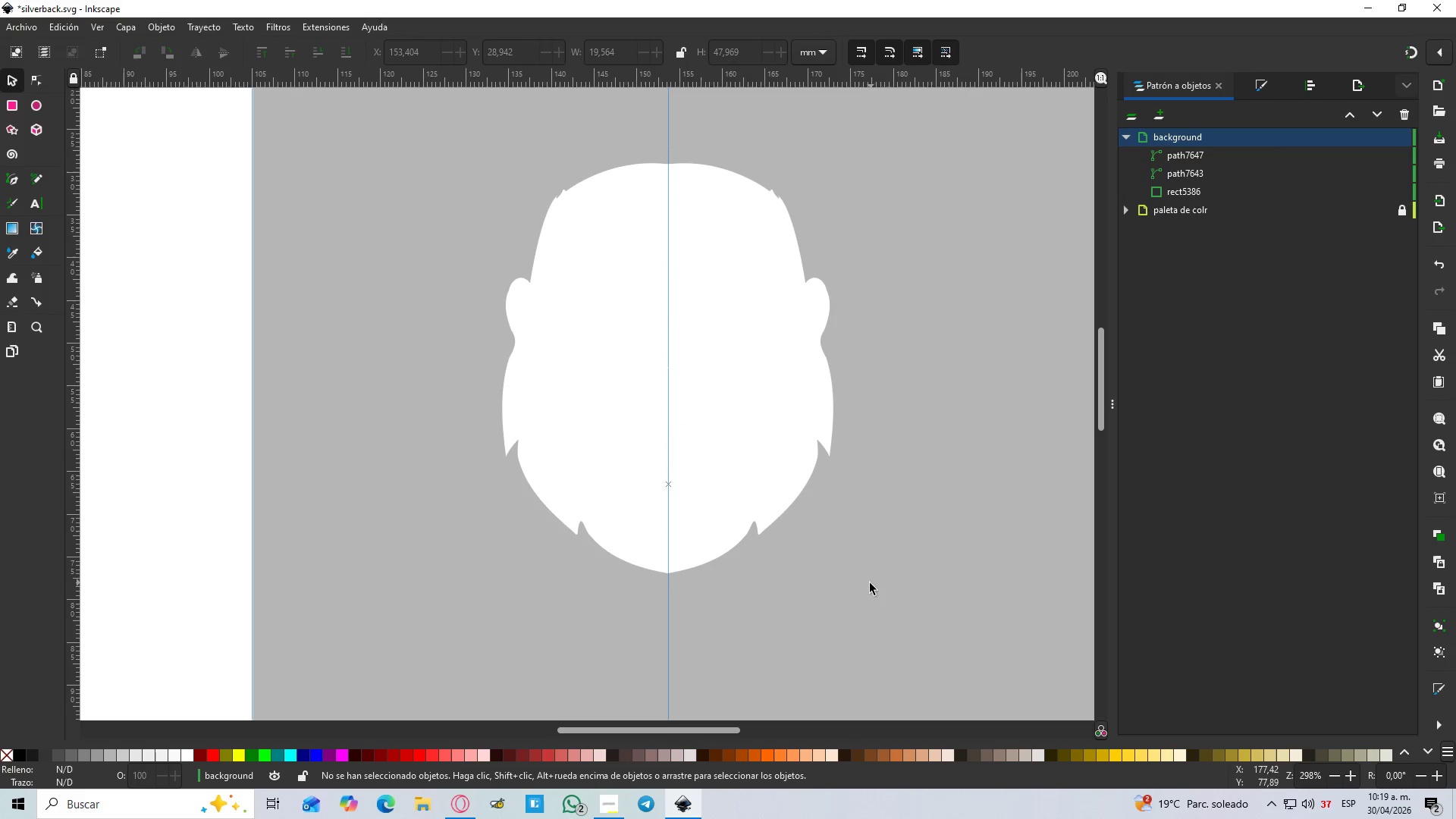 
left_click_drag(start_coordinate=[864, 599], to_coordinate=[498, 255])
 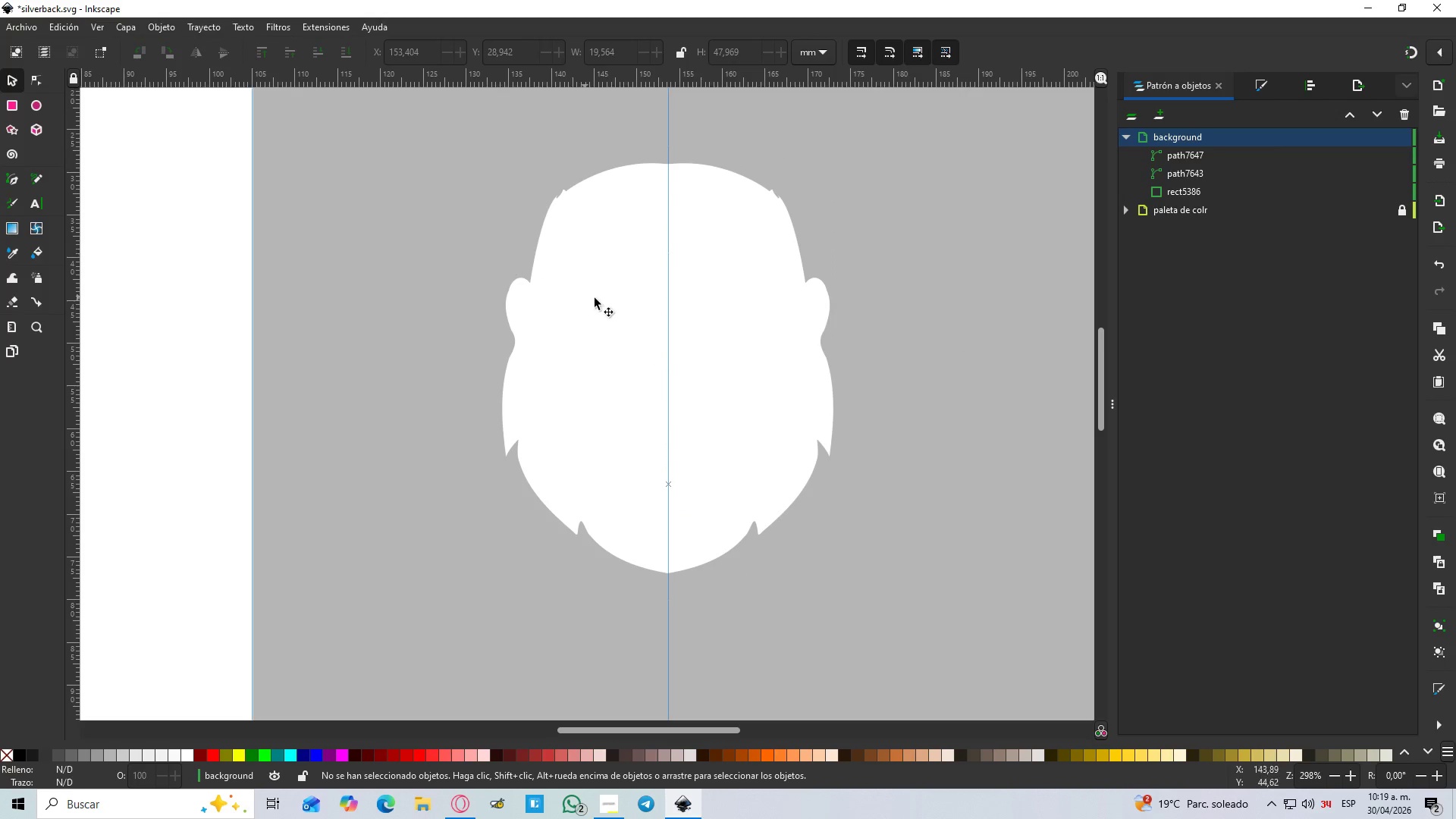 
left_click([602, 288])
 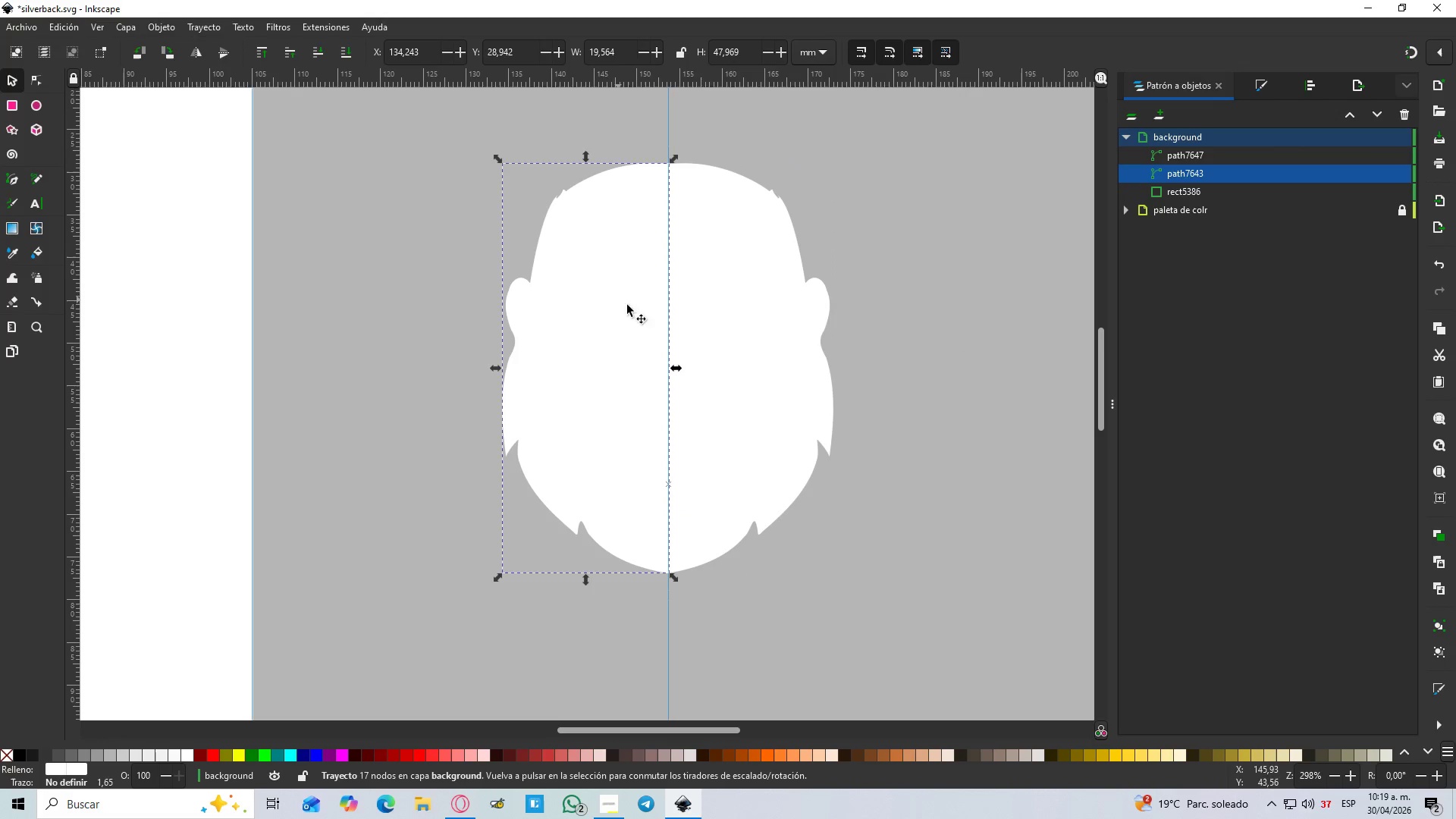 
key(Shift+ShiftLeft)
 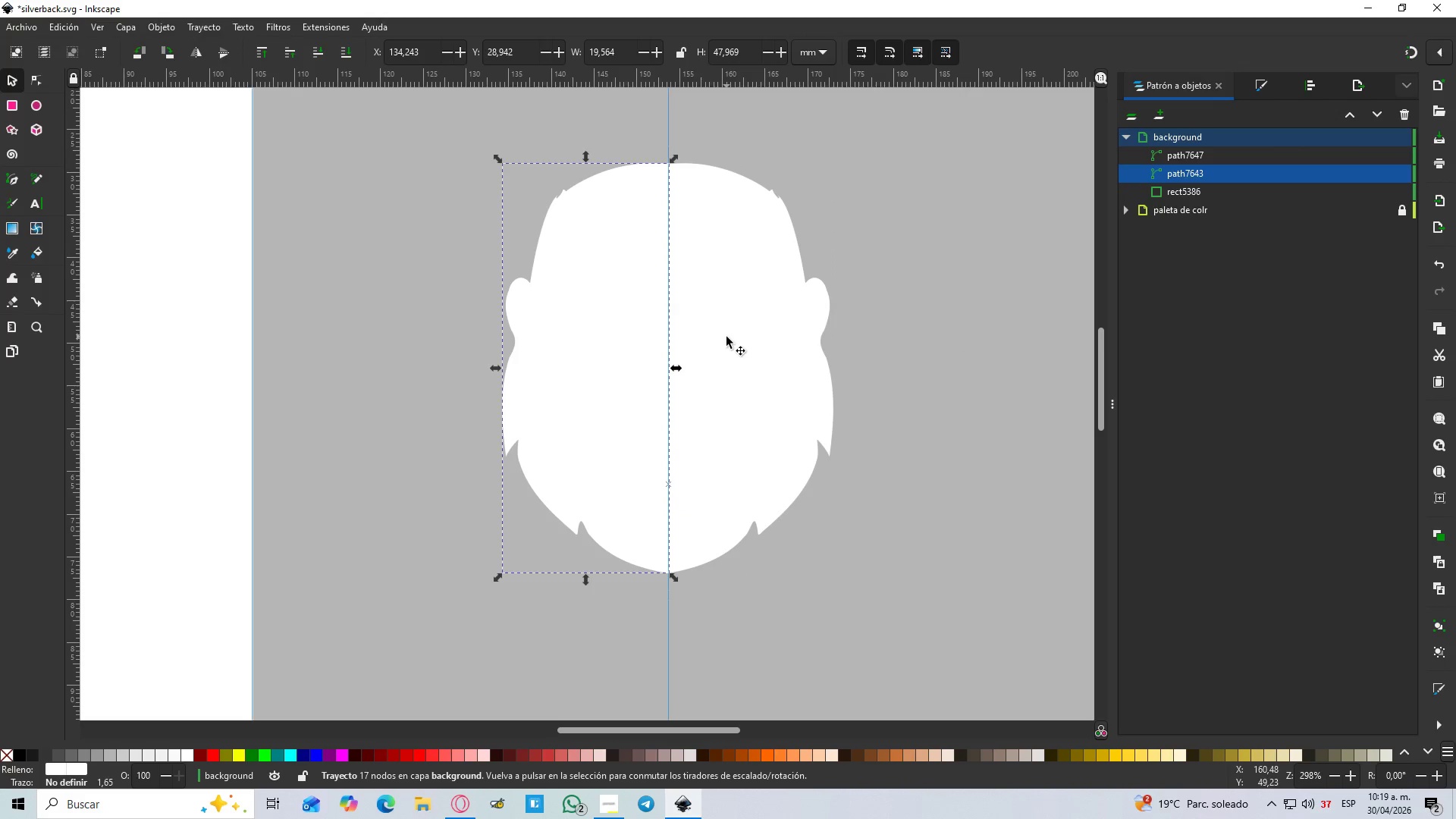 
hold_key(key=ShiftLeft, duration=0.61)
left_click([726, 337])
 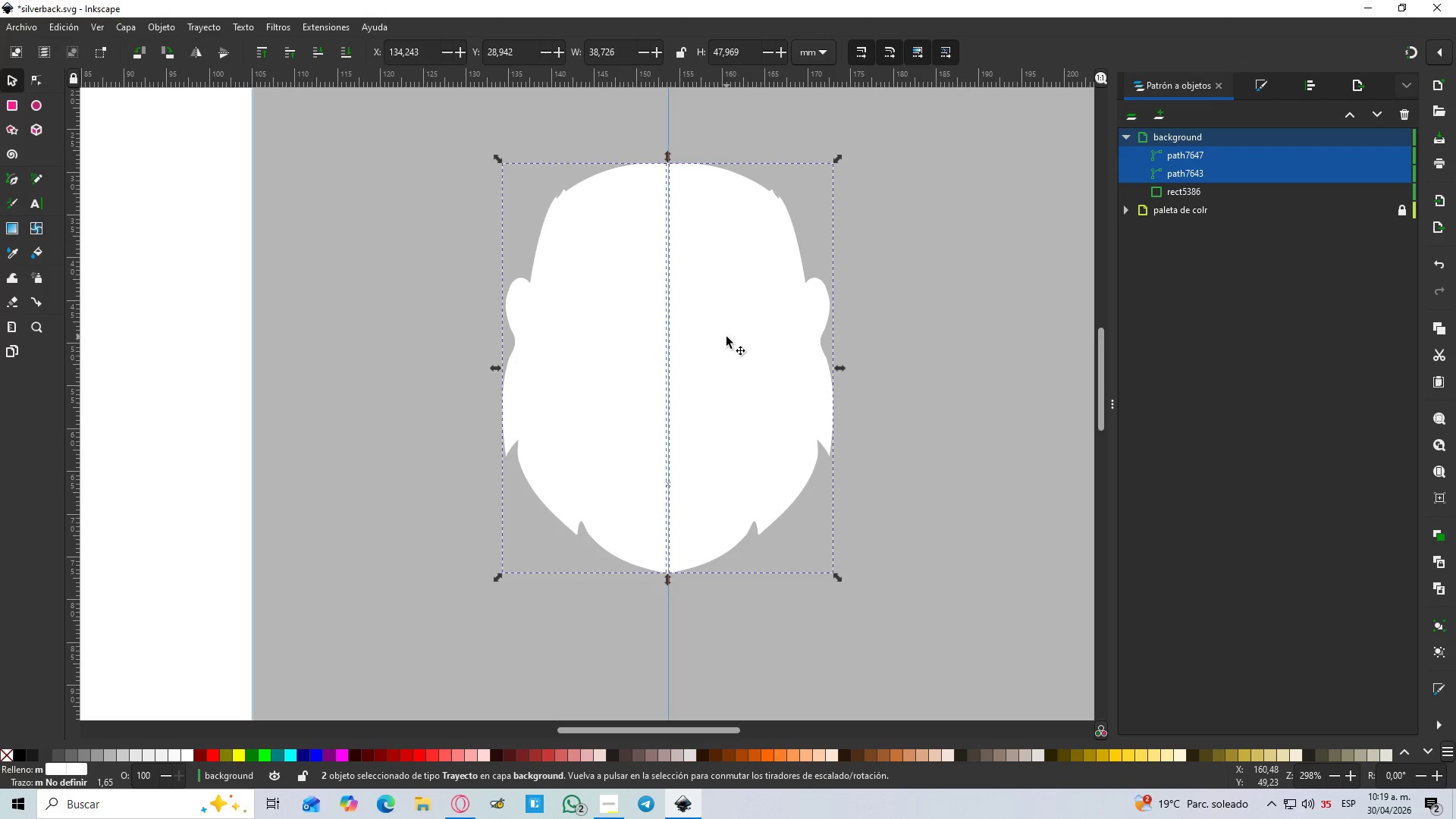 
key(Control+NumpadAdd)
 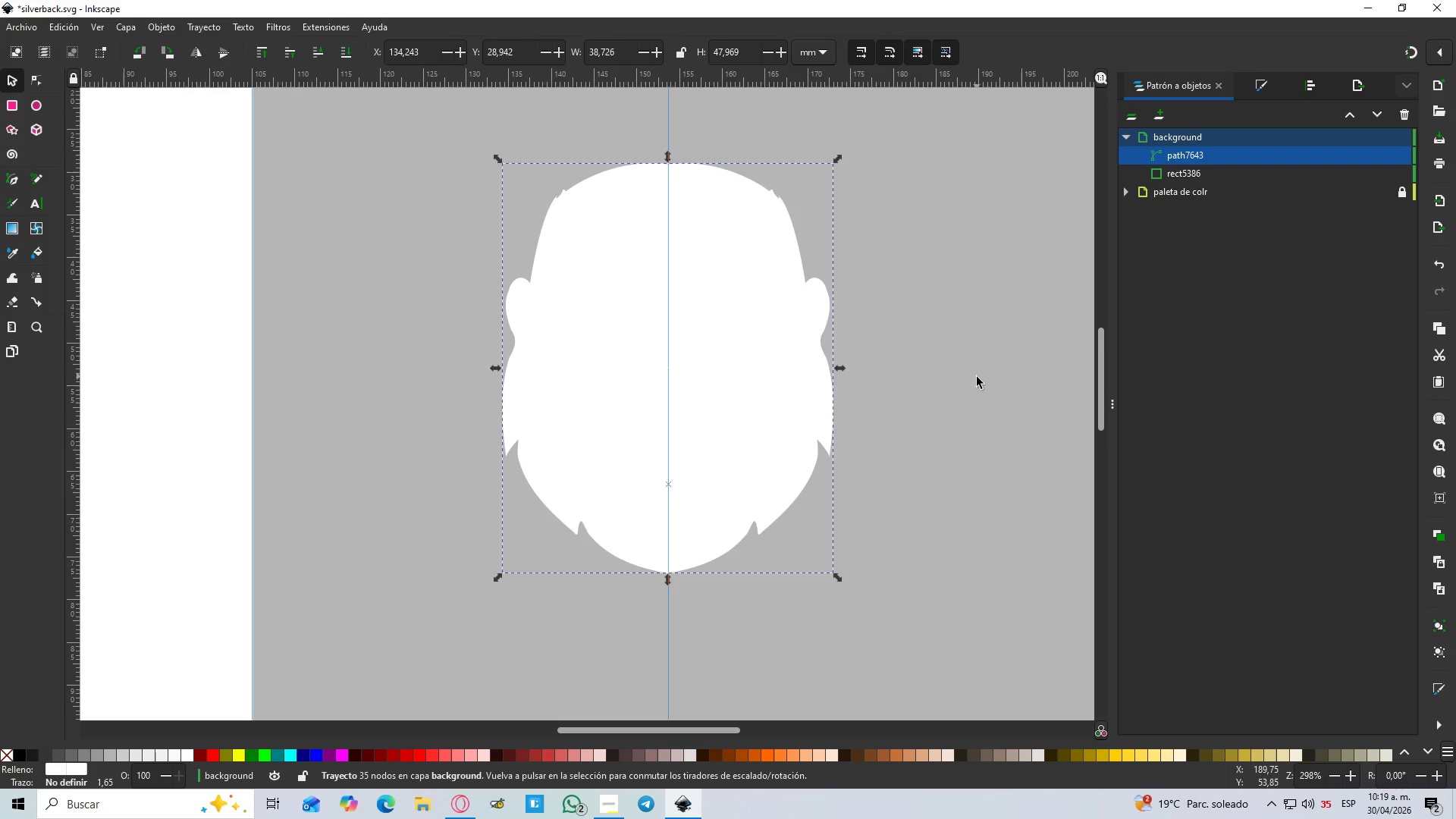 
double_click([683, 400])
 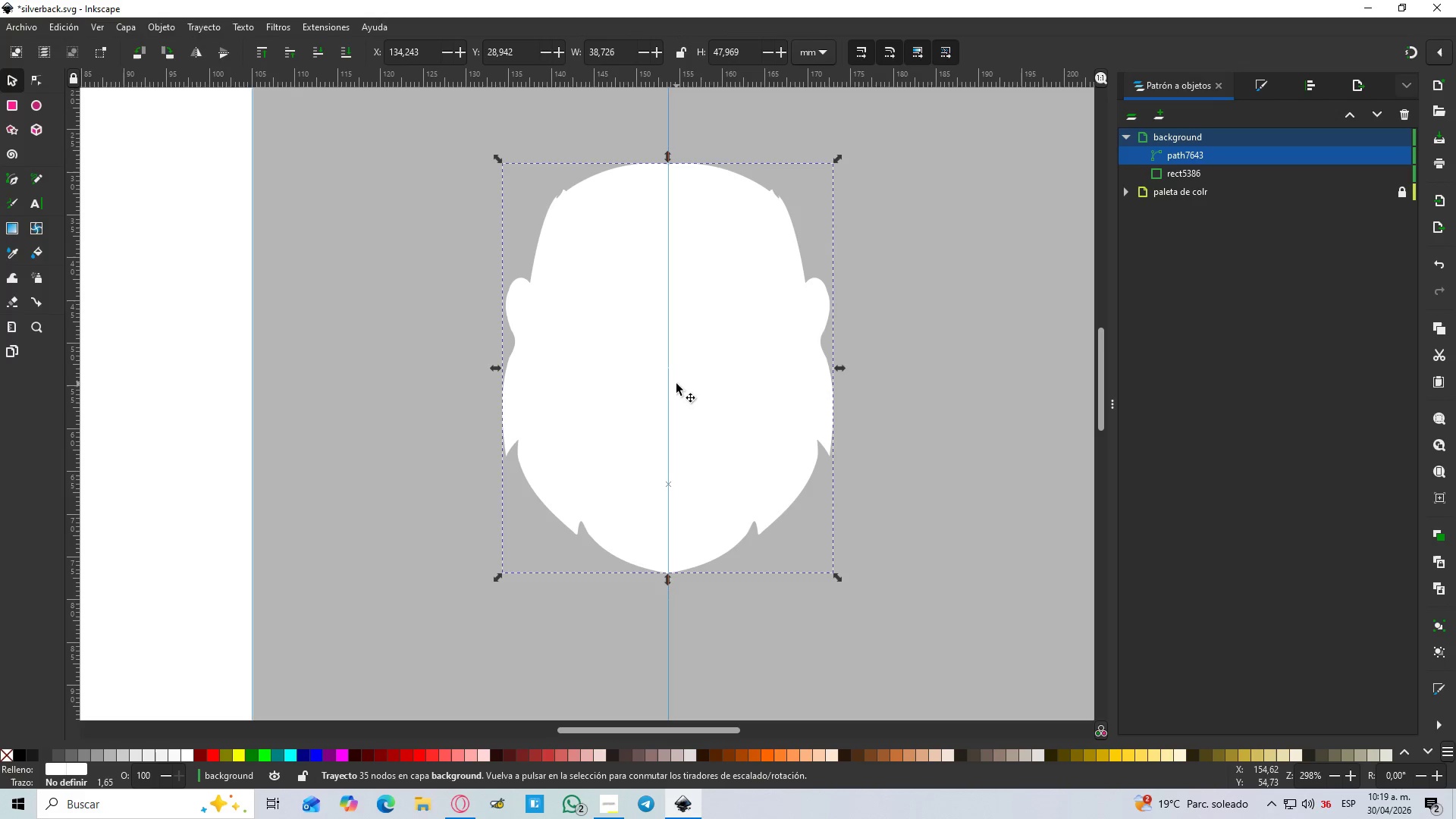 
hold_key(key=ControlLeft, duration=1.5)
scroll: coordinate [635, 424], scroll_direction: up, amount: 1.0
 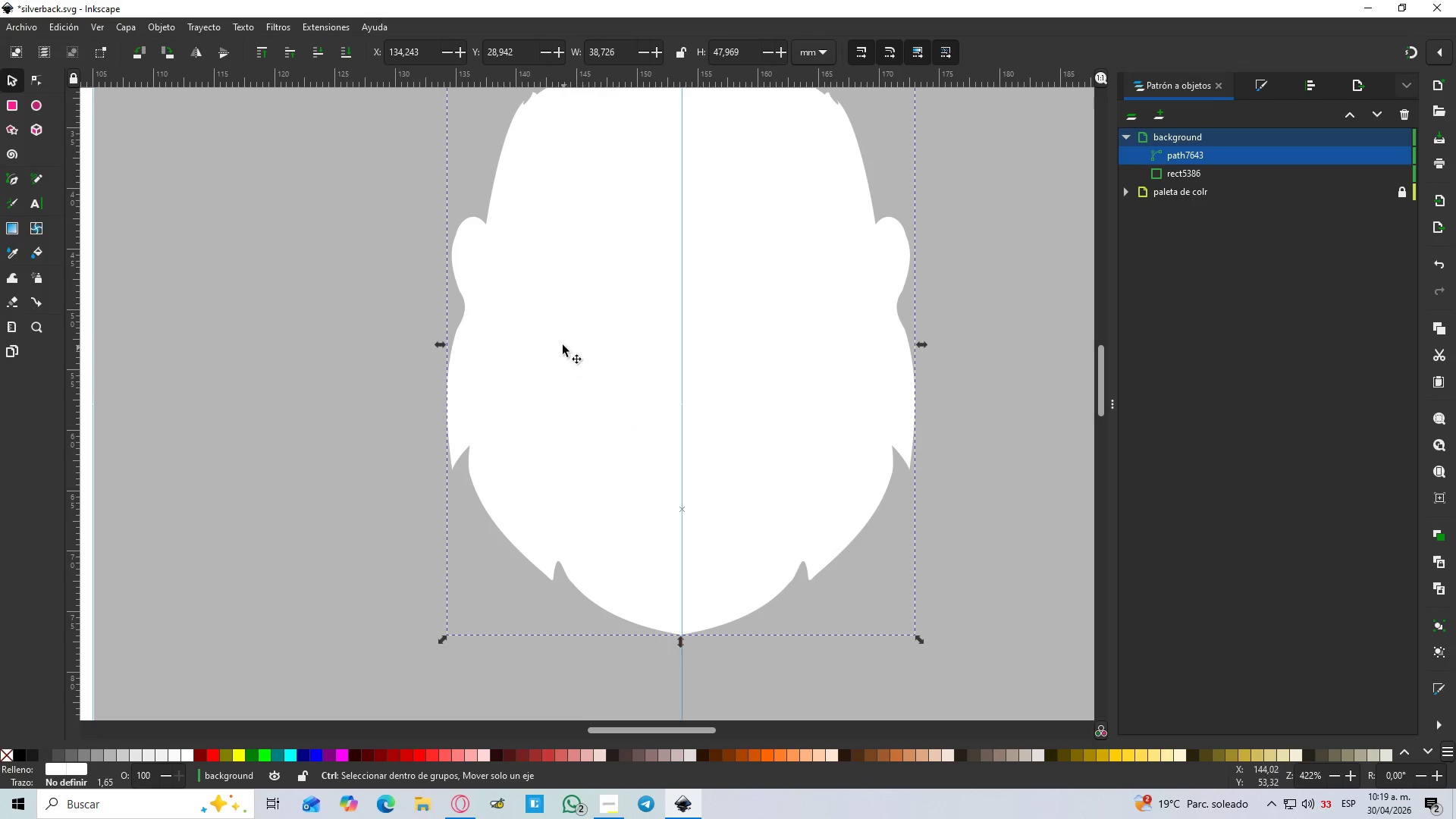 
hold_key(key=ControlLeft, duration=1.5)
scroll: coordinate [566, 342], scroll_direction: down, amount: 5.0
 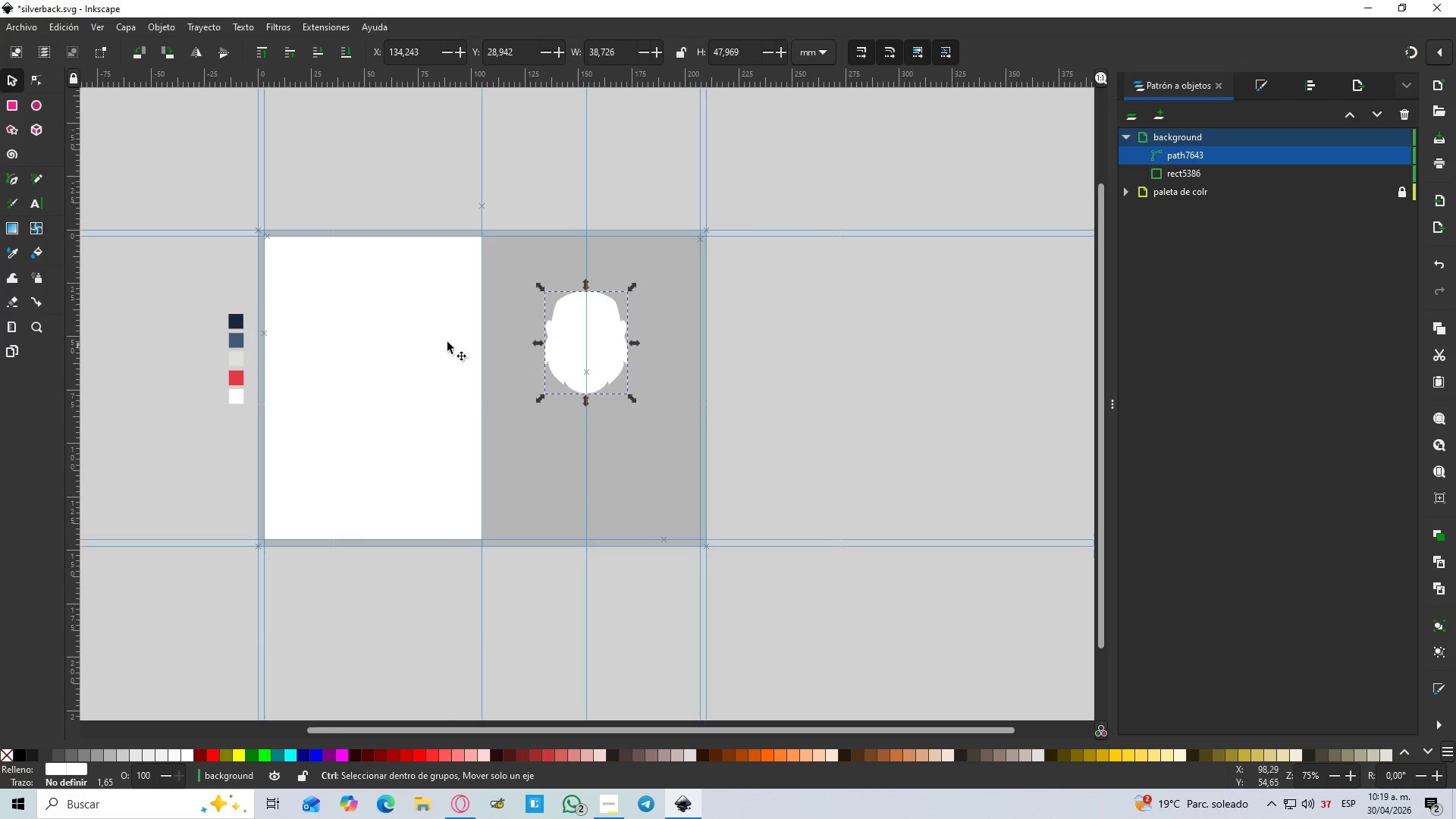 
hold_key(key=ControlLeft, duration=0.69)
scroll: coordinate [331, 311], scroll_direction: up, amount: 1.0
 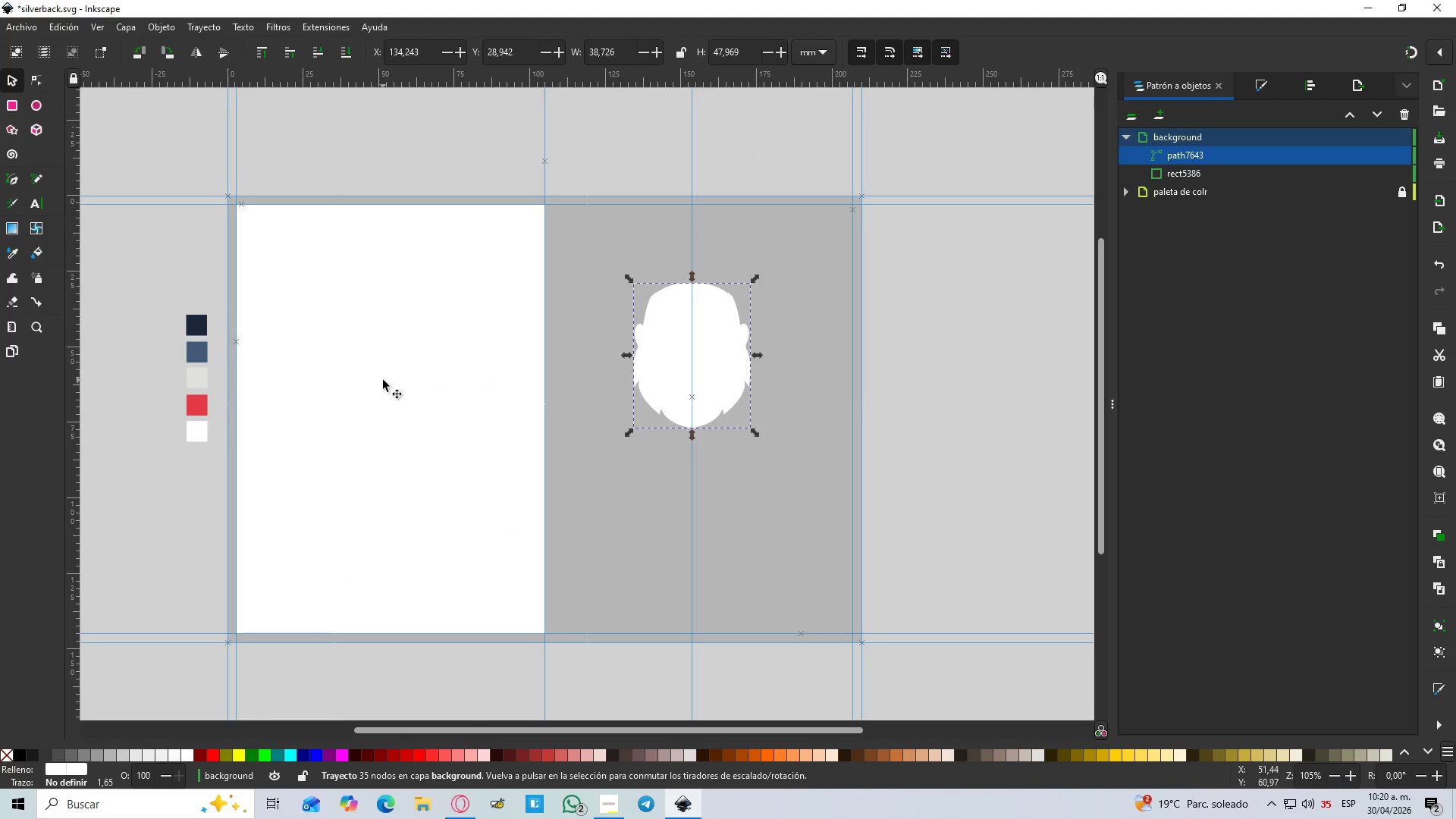 
key(D)
 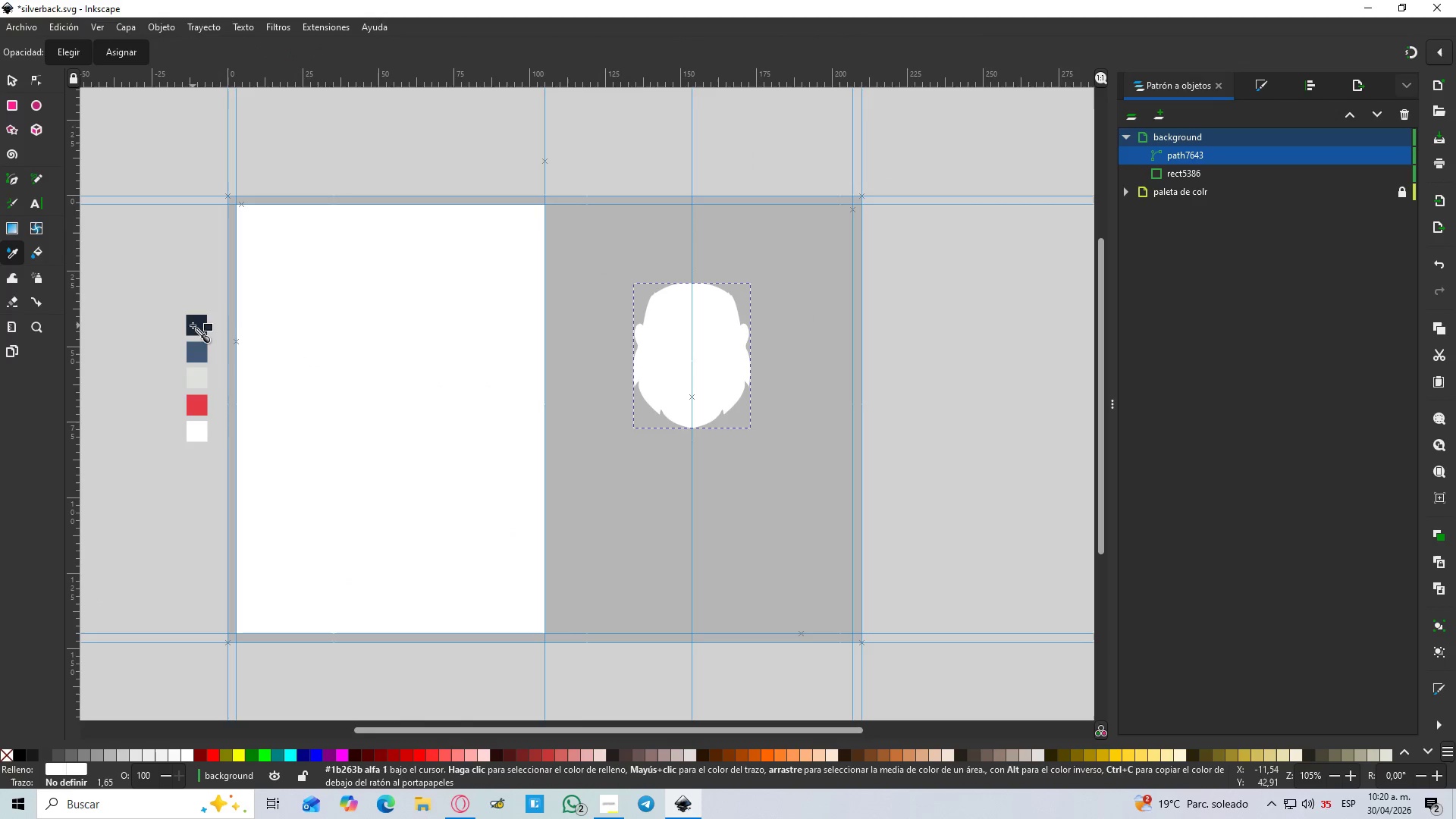 
left_click([193, 325])
 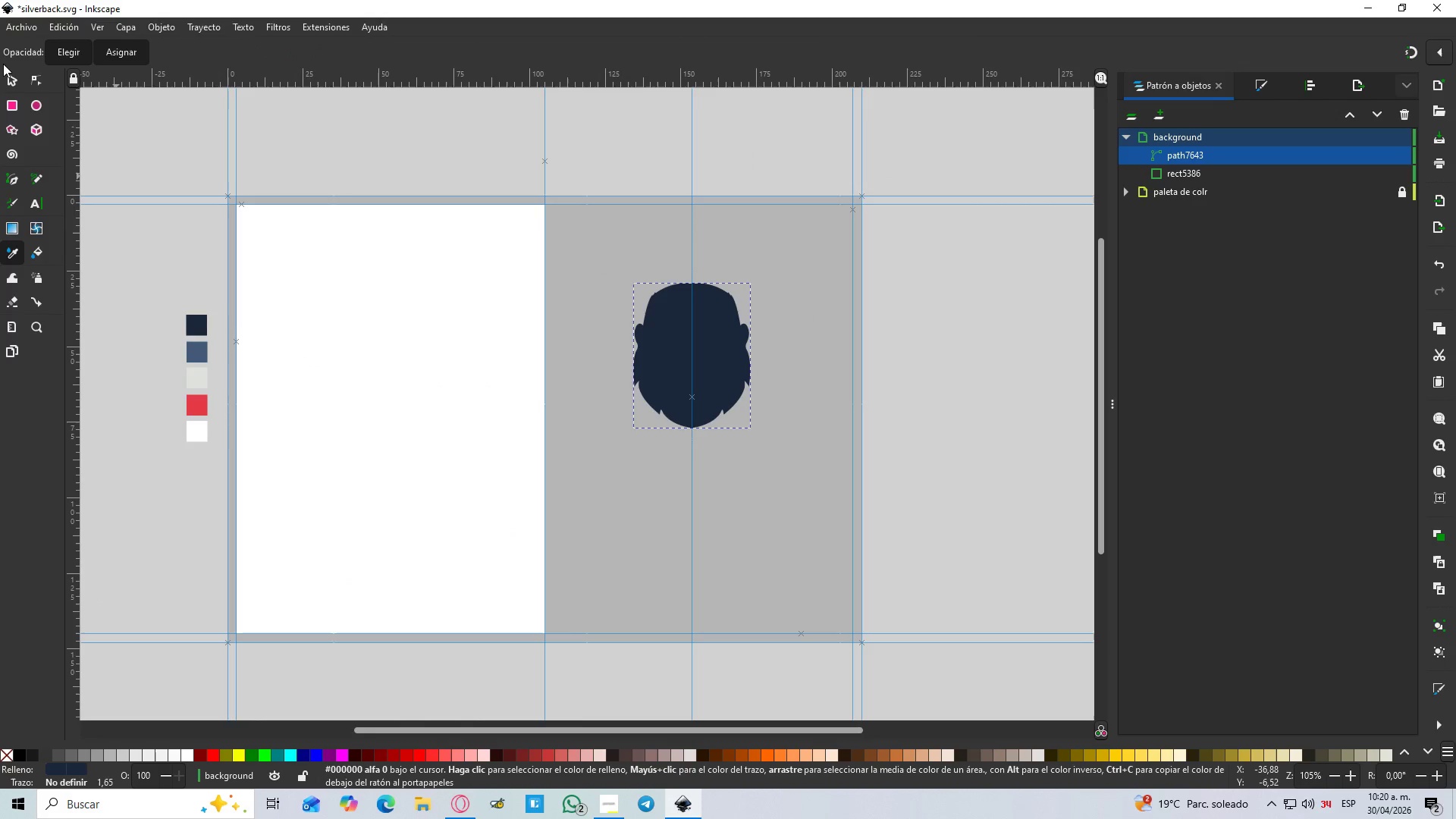 
left_click([5, 77])
 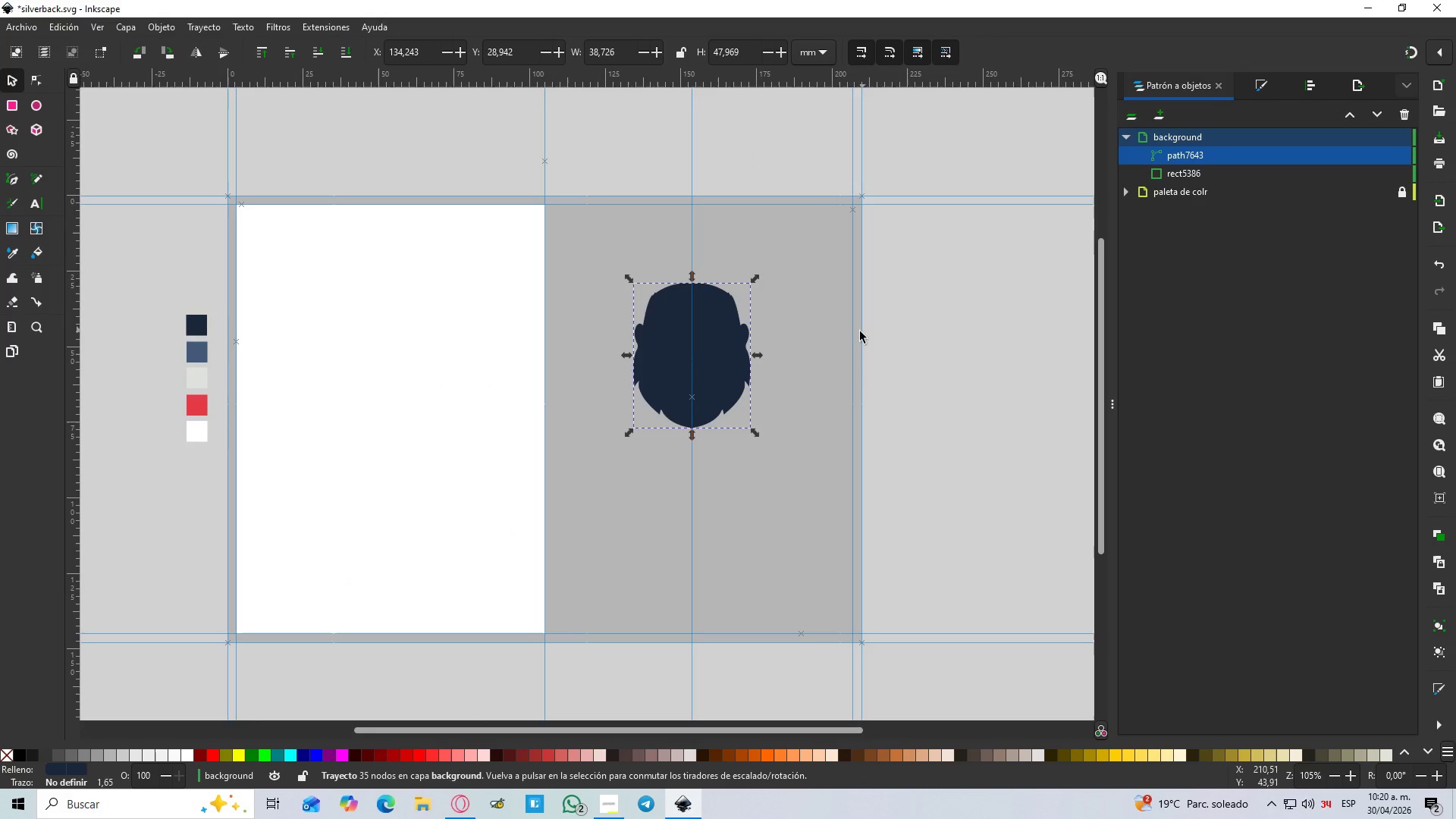 
left_click([814, 351])
 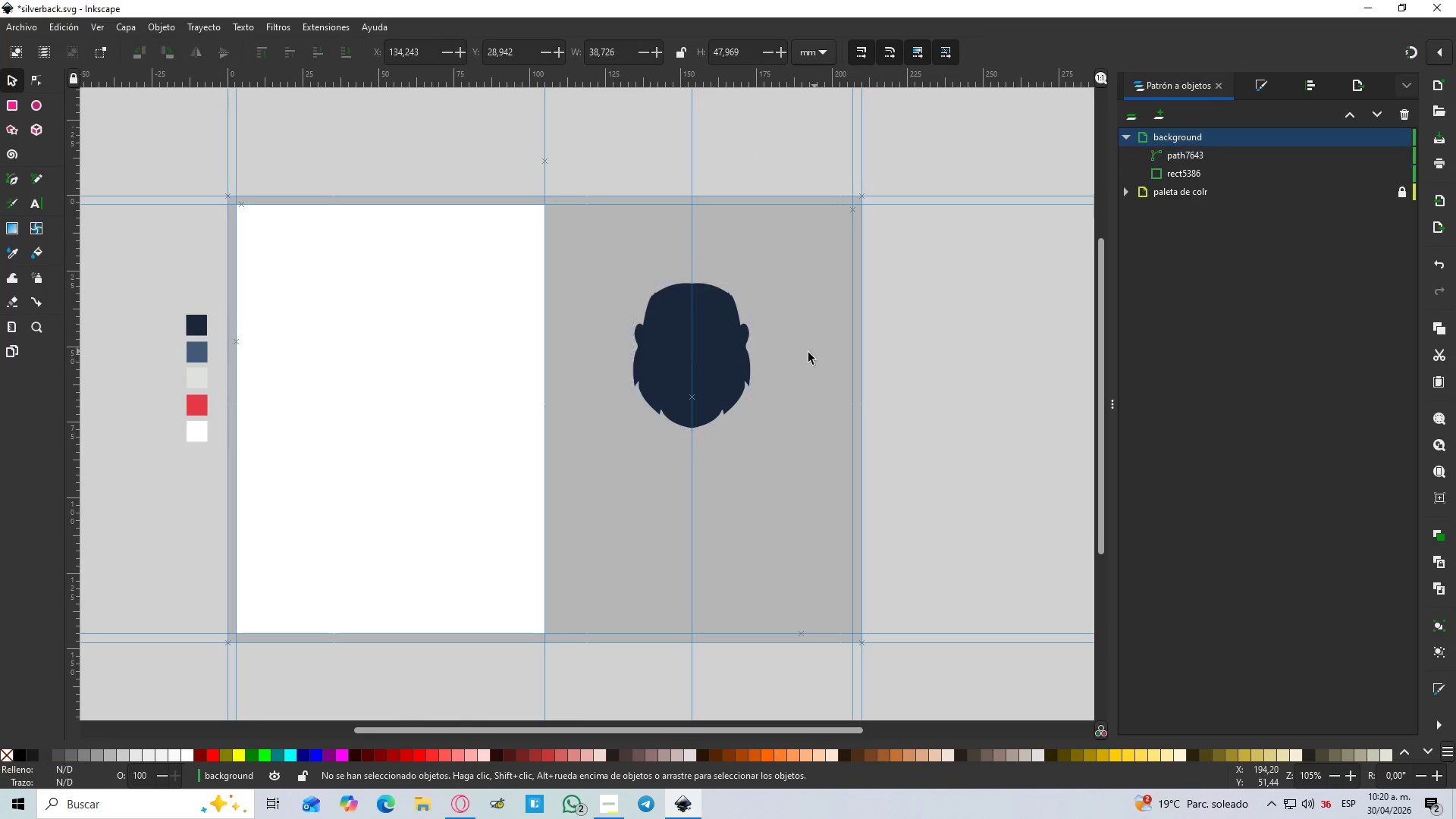 
hold_key(key=ControlLeft, duration=1.24)
scroll: coordinate [674, 378], scroll_direction: up, amount: 3.0
 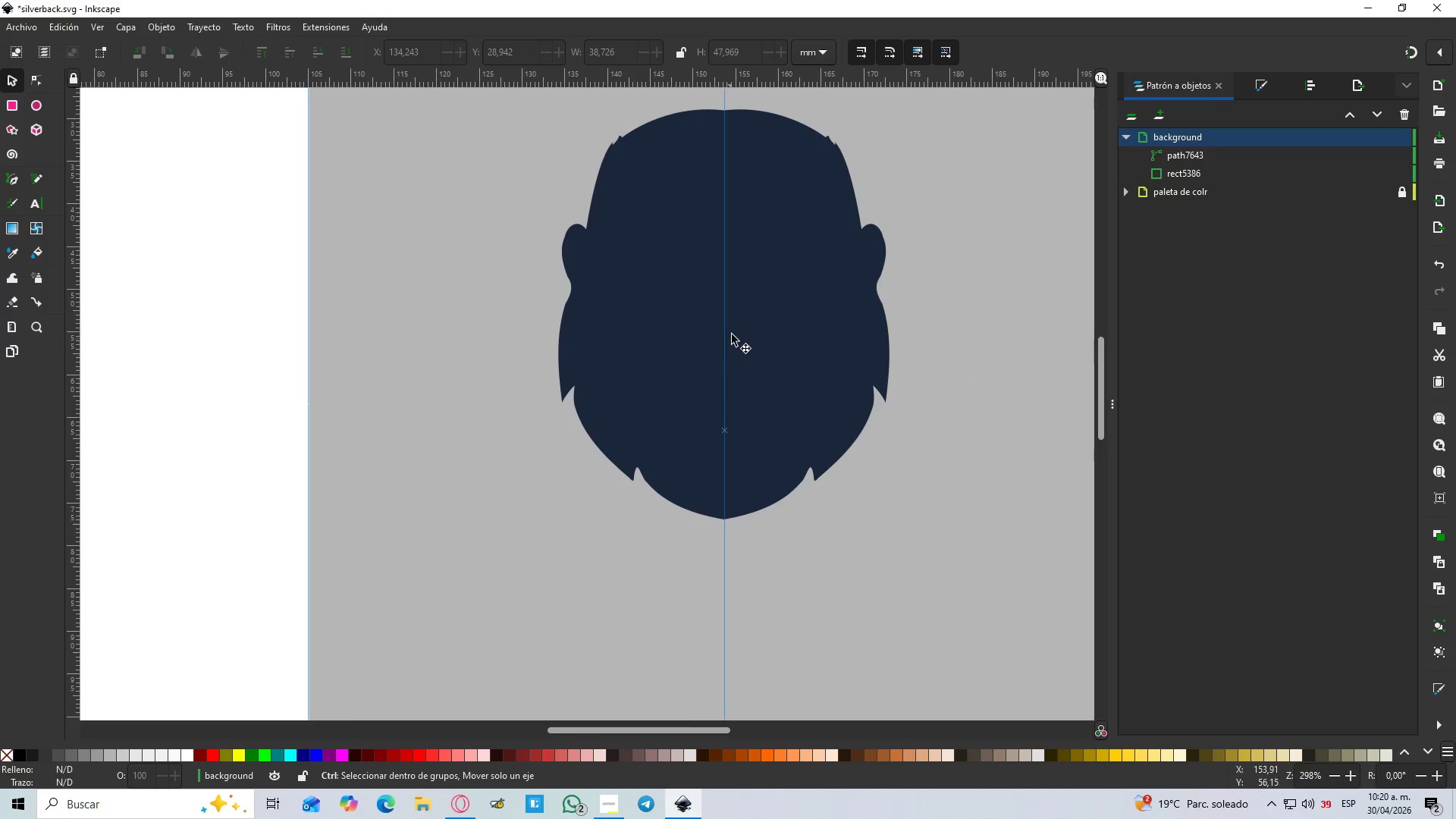 
hold_key(key=Space, duration=0.41)
 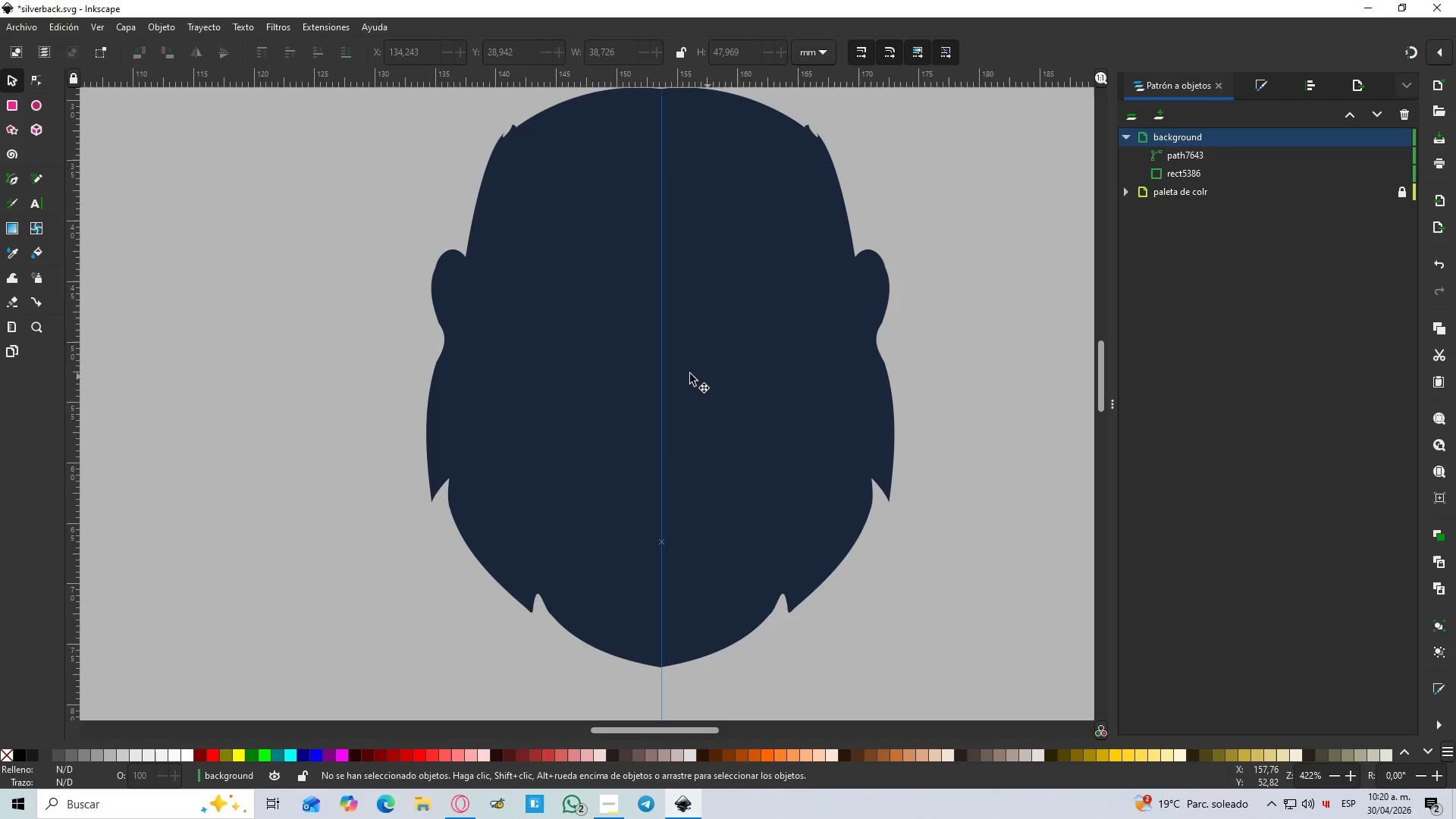 
scroll: coordinate [739, 329], scroll_direction: up, amount: 1.0
 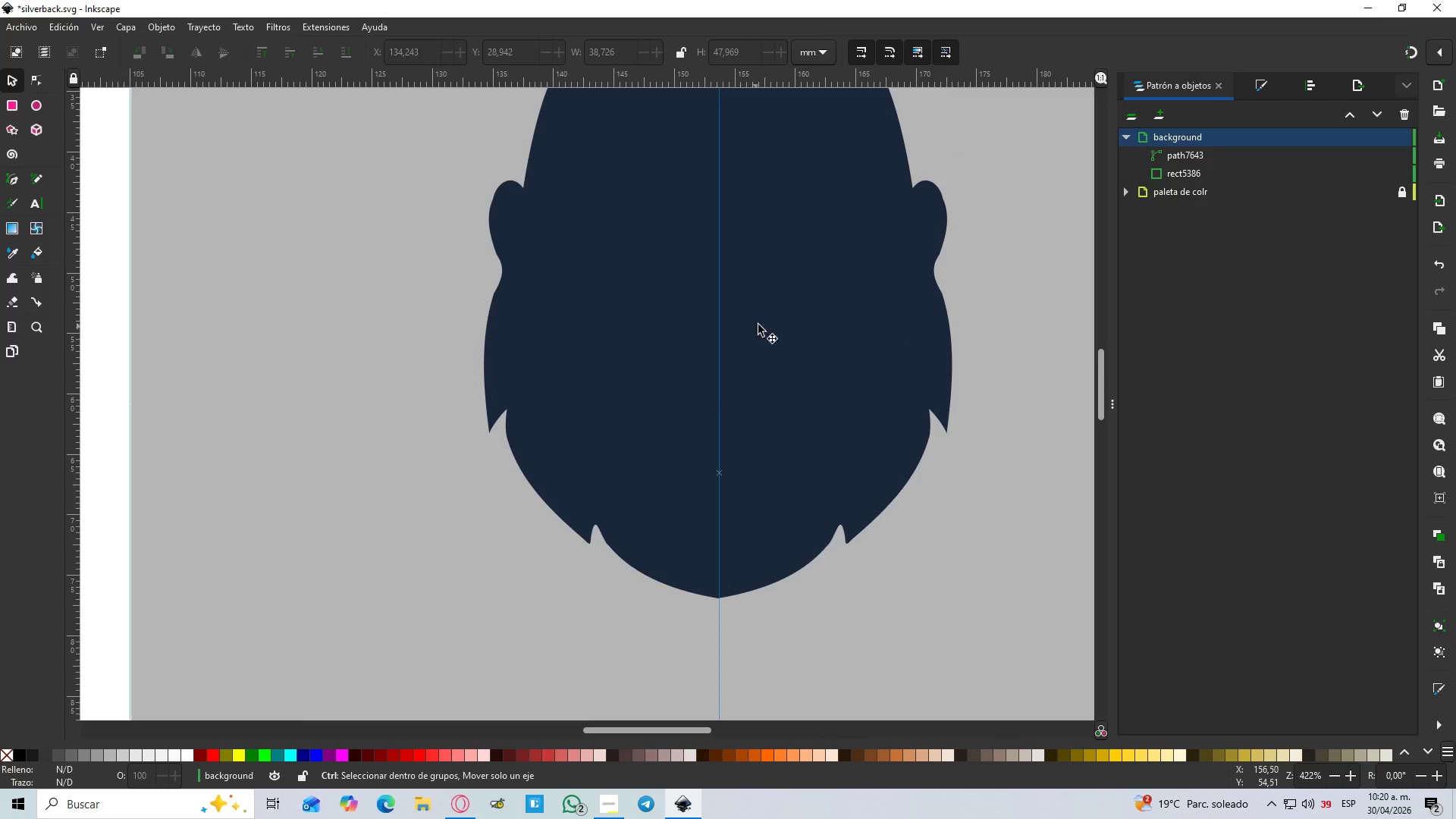 
hold_key(key=ControlLeft, duration=1.5)
scroll: coordinate [434, 274], scroll_direction: up, amount: 2.0
 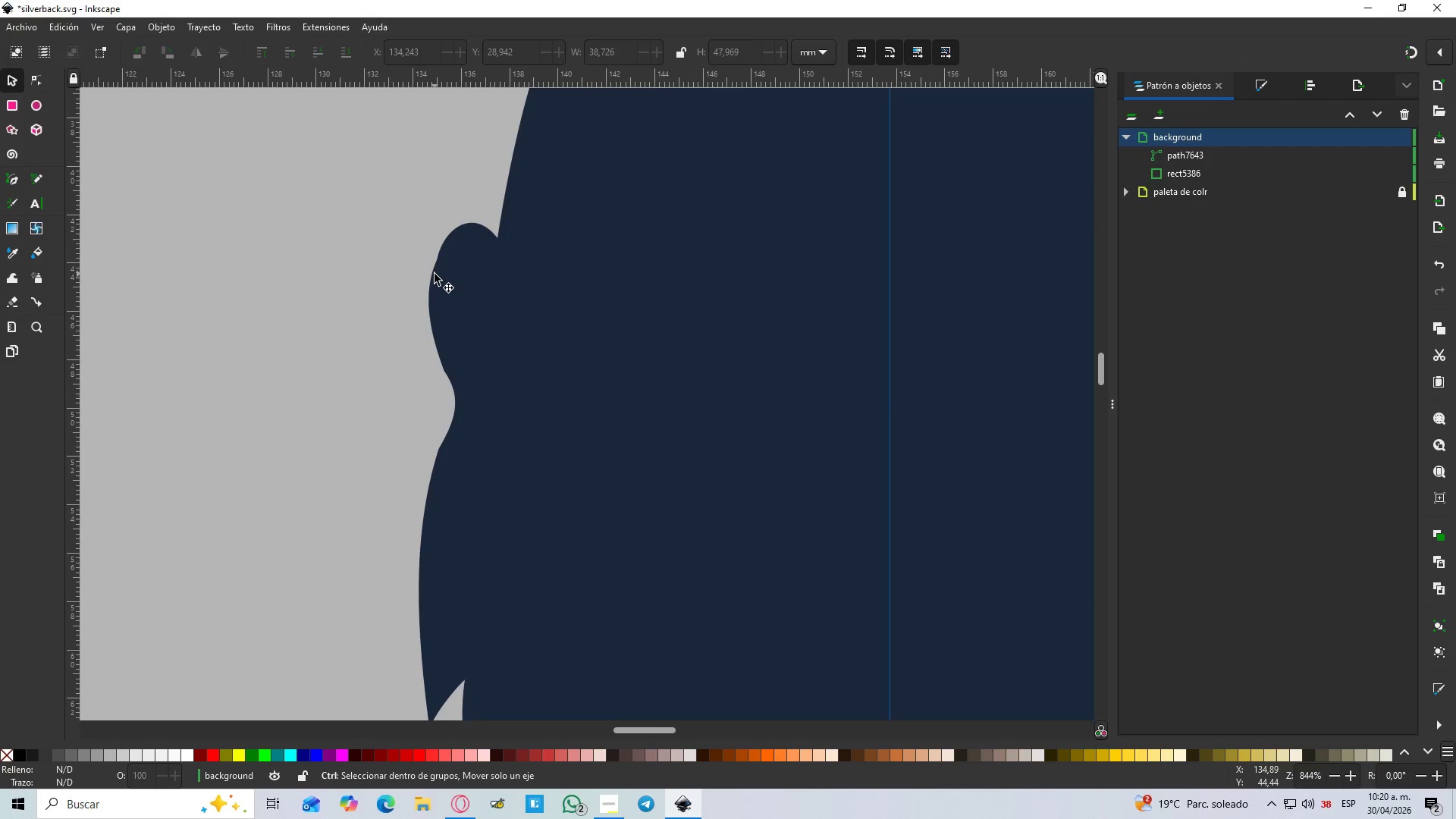 
hold_key(key=ControlLeft, duration=1.51)
 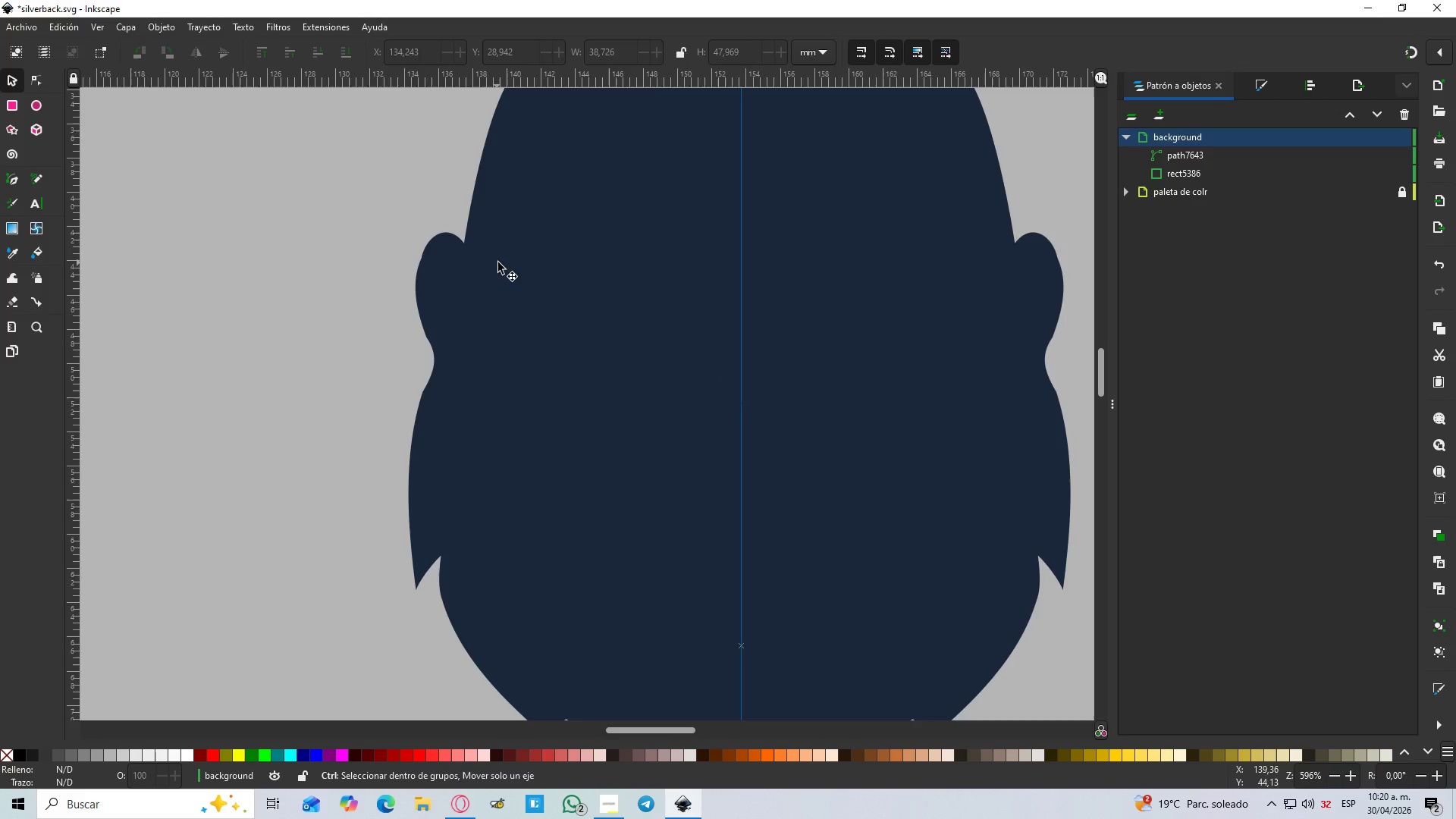 
scroll: coordinate [435, 273], scroll_direction: down, amount: 2.0
 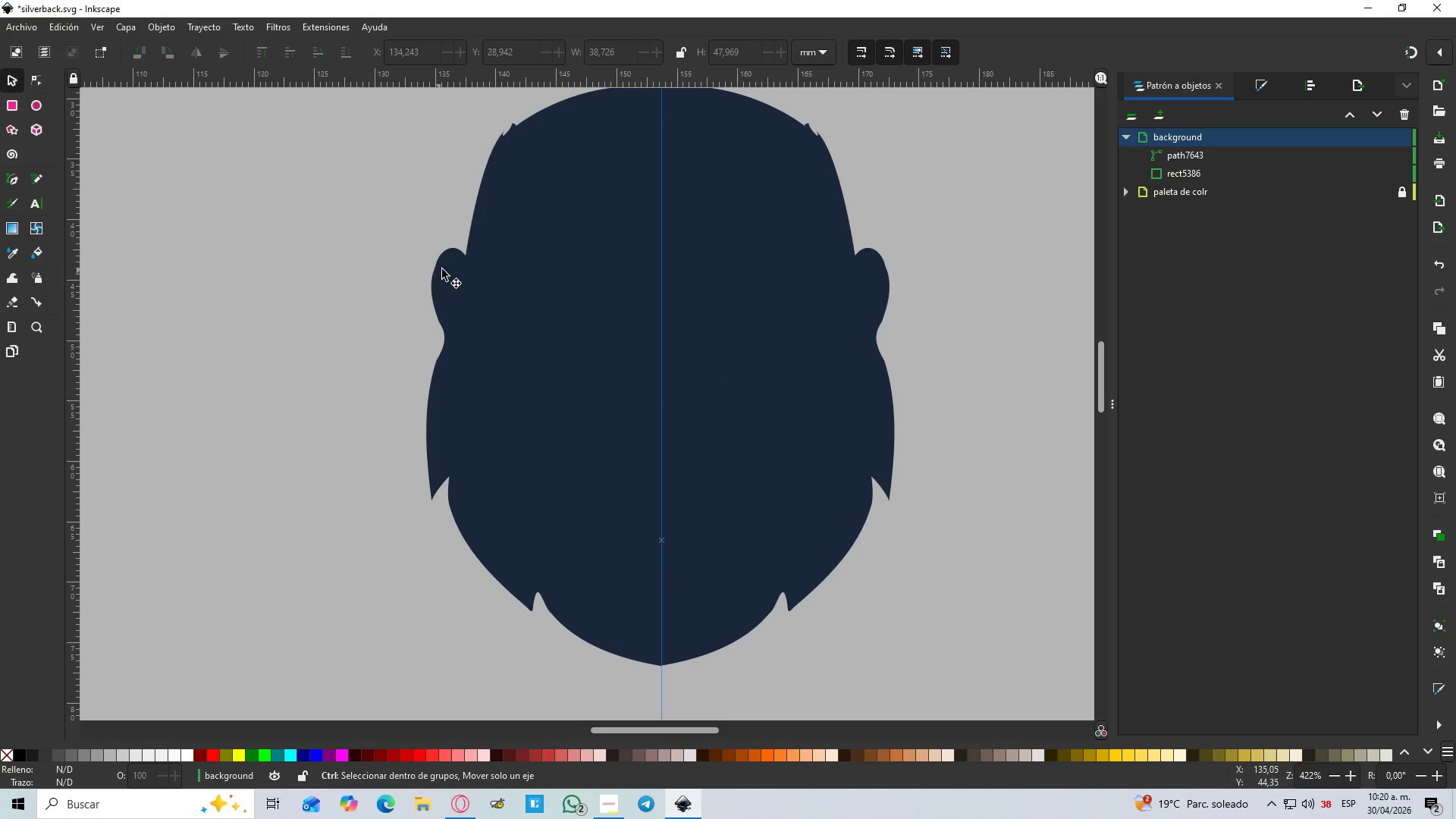 
hold_key(key=ControlLeft, duration=0.53)
 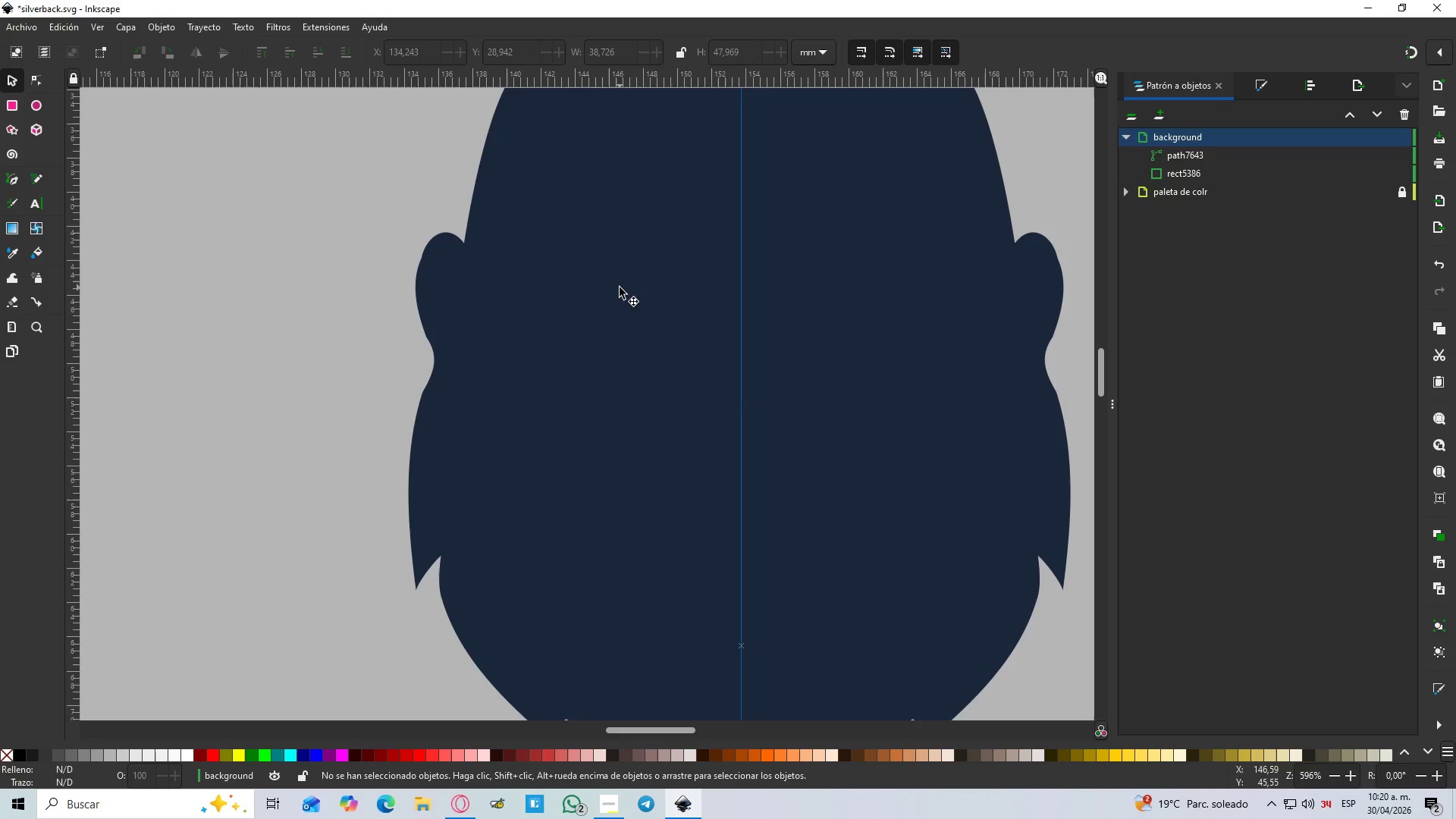 
scroll: coordinate [470, 286], scroll_direction: up, amount: 1.0
 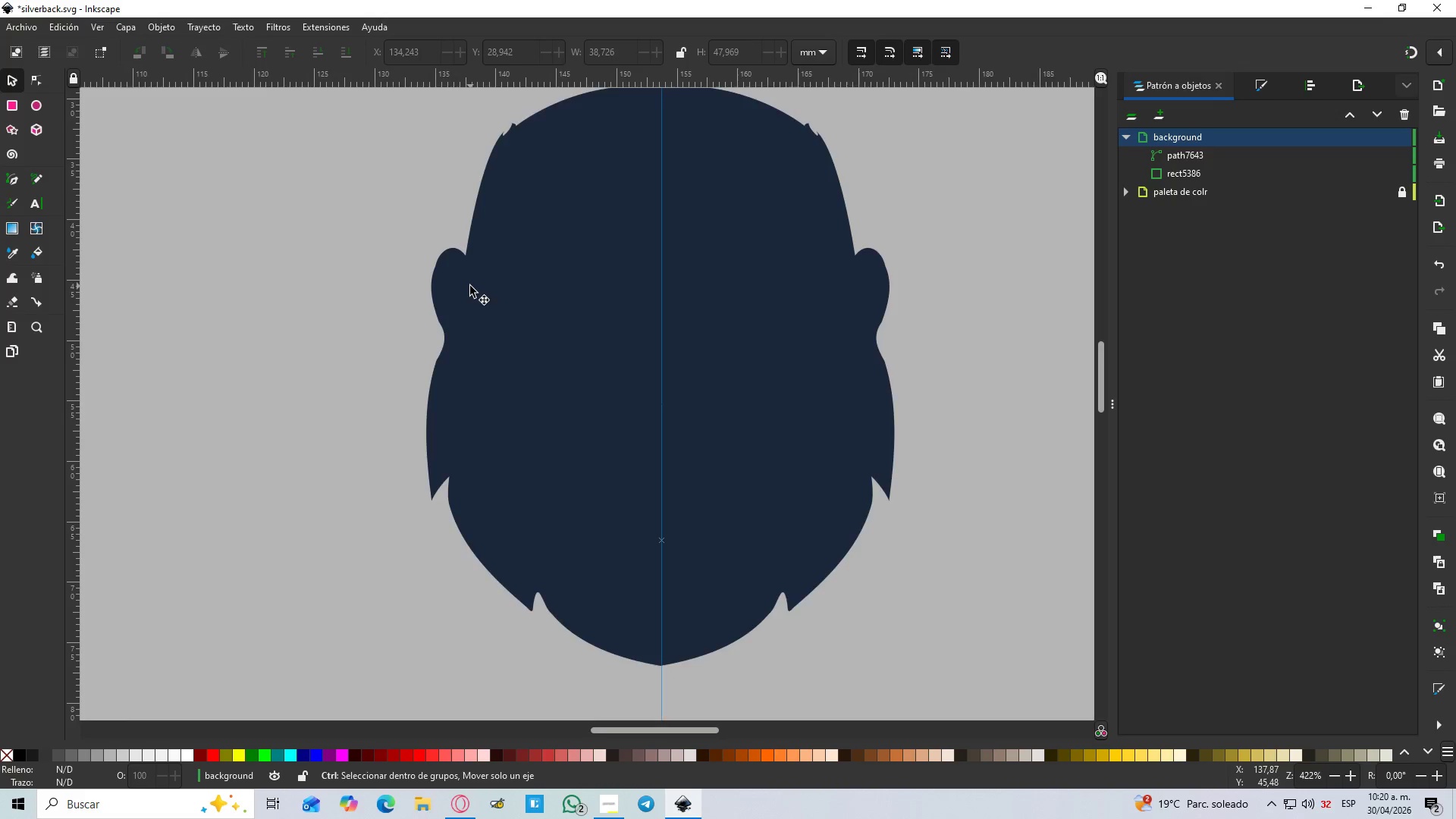 
key(B)
 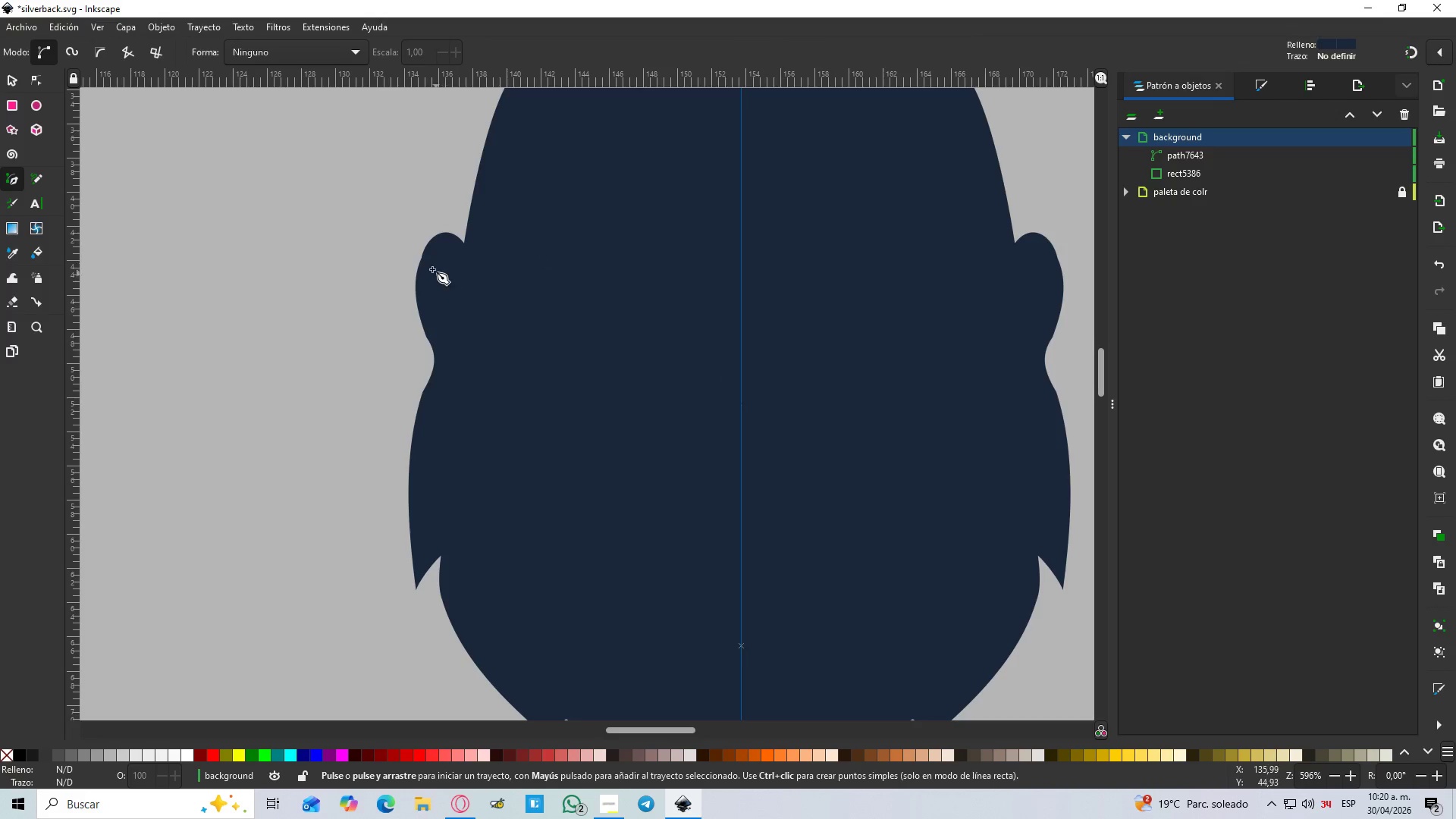 
hold_key(key=ControlLeft, duration=0.59)
scroll: coordinate [447, 267], scroll_direction: up, amount: 2.0
 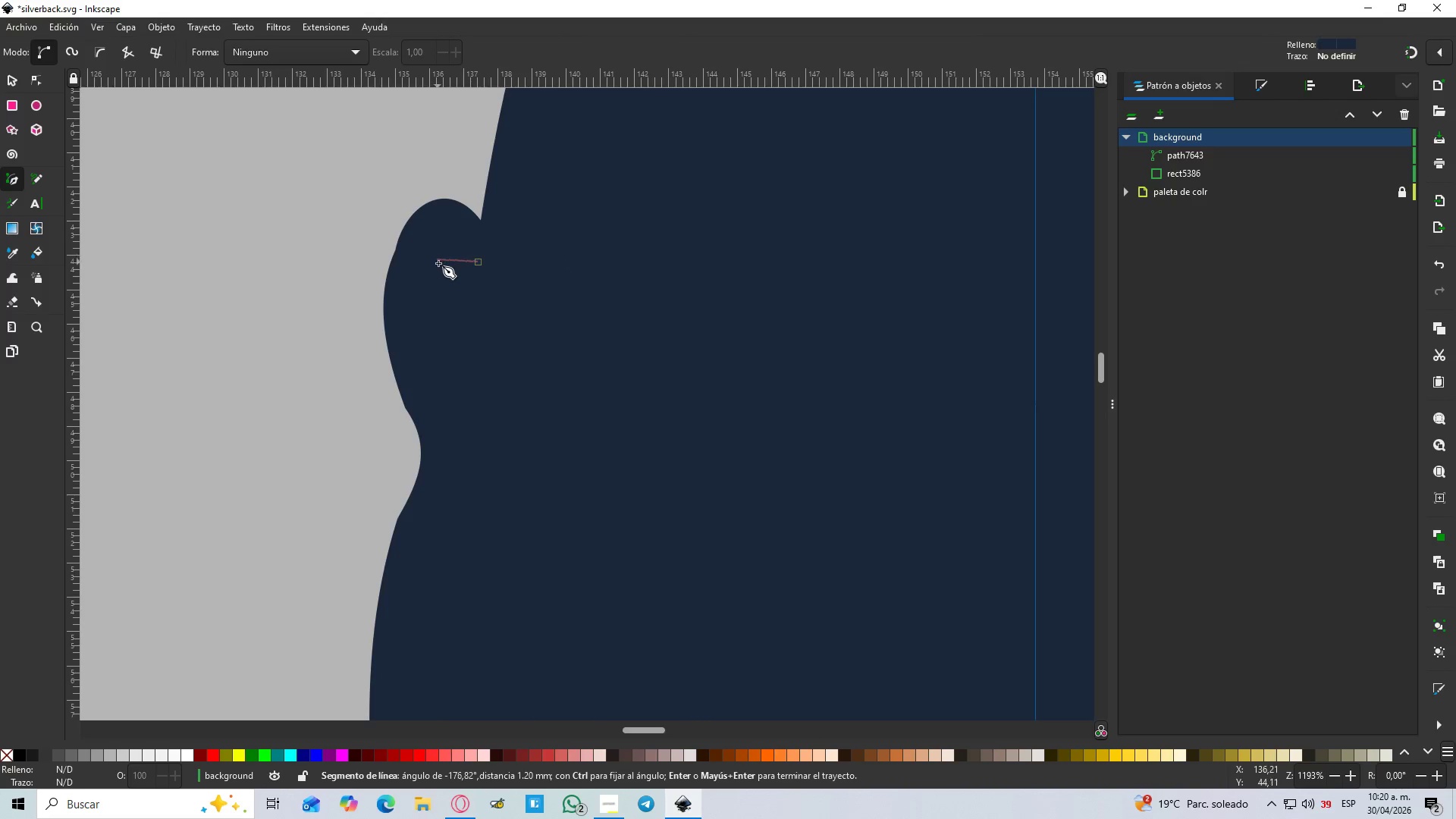 
left_click_drag(start_coordinate=[429, 262], to_coordinate=[413, 302])
 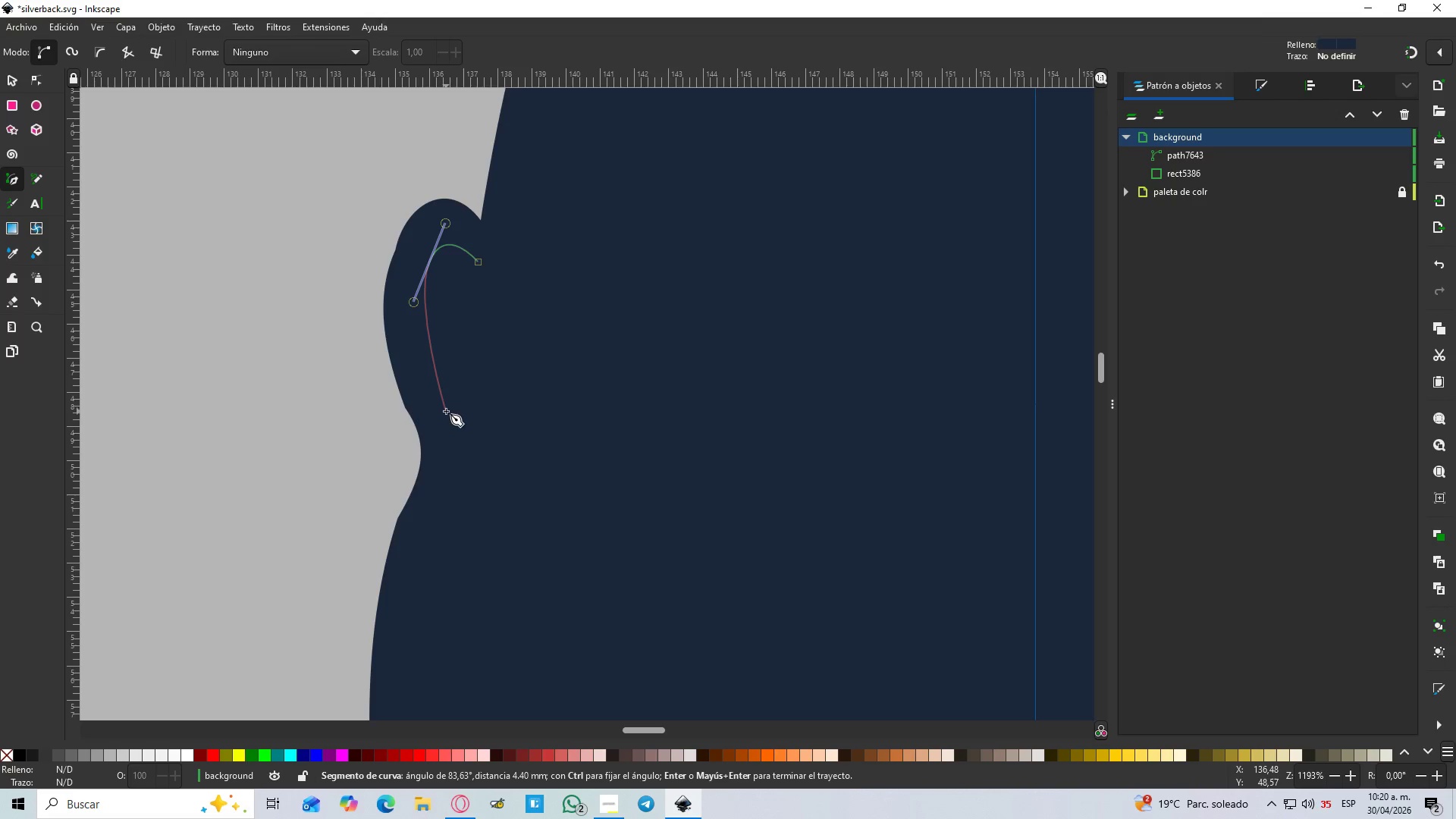 
left_click_drag(start_coordinate=[444, 426], to_coordinate=[467, 473])
 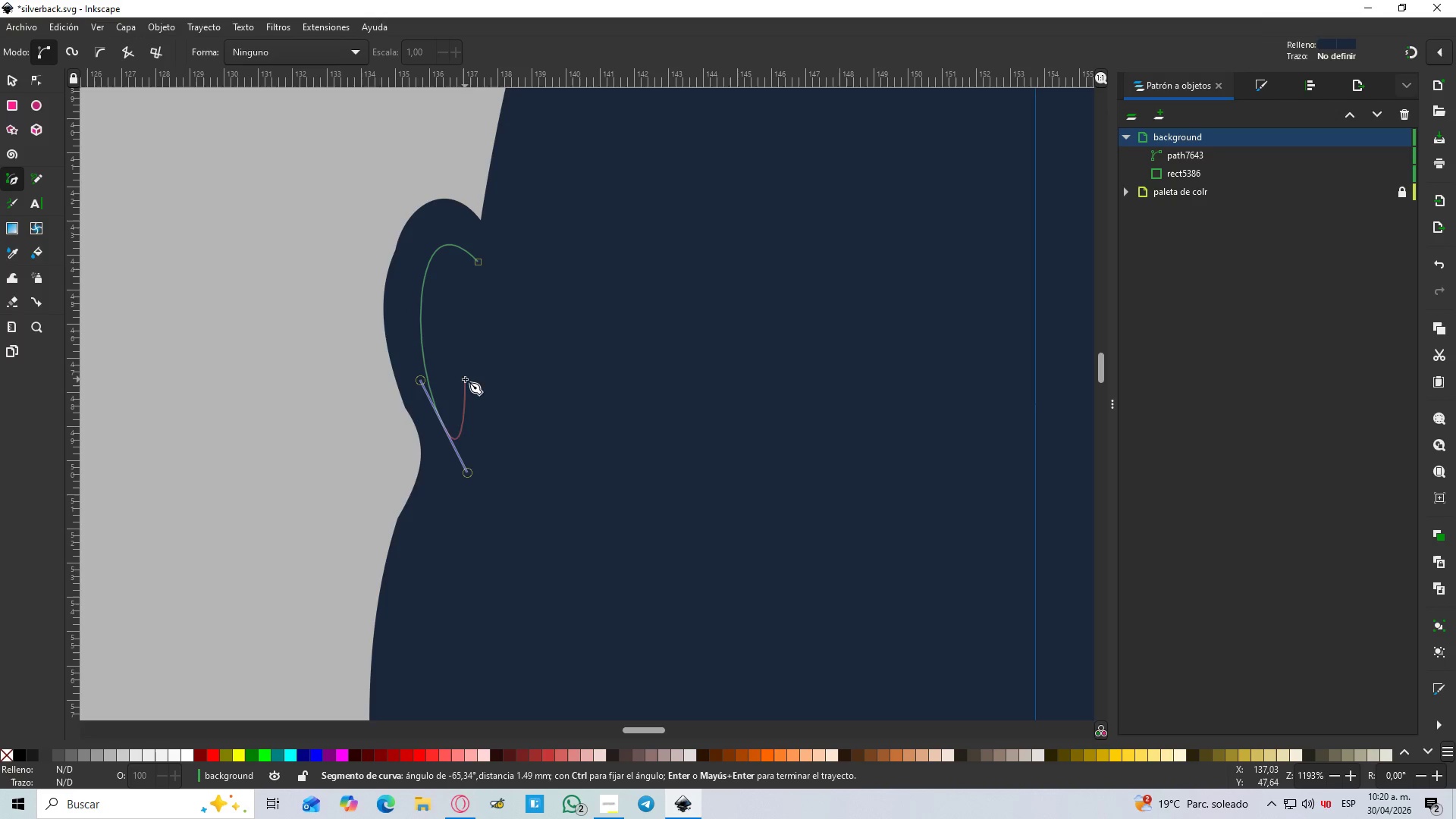 
key(Shift+L)
 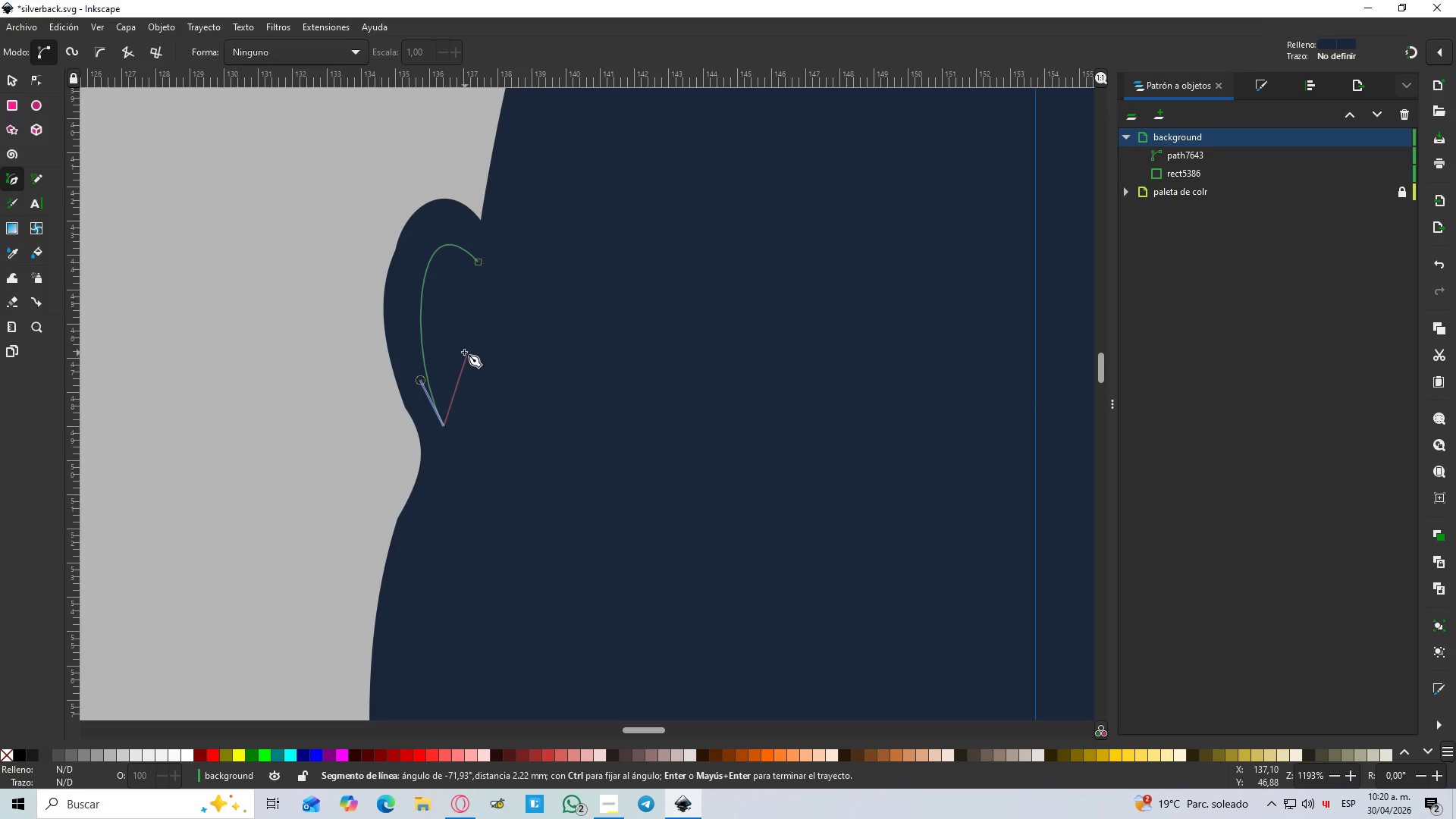 
left_click_drag(start_coordinate=[459, 342], to_coordinate=[479, 331])
 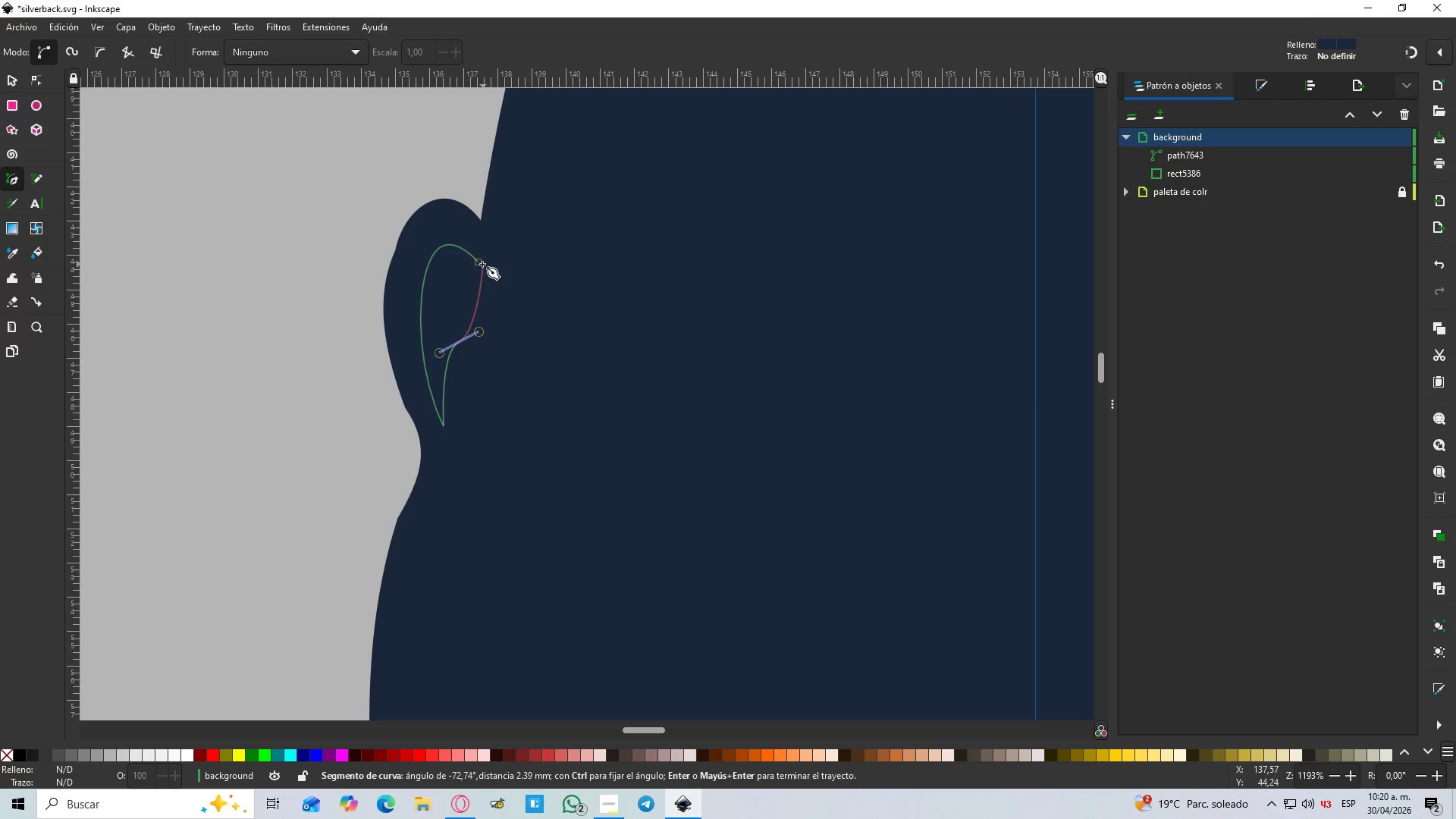 
left_click_drag(start_coordinate=[480, 264], to_coordinate=[454, 224])
 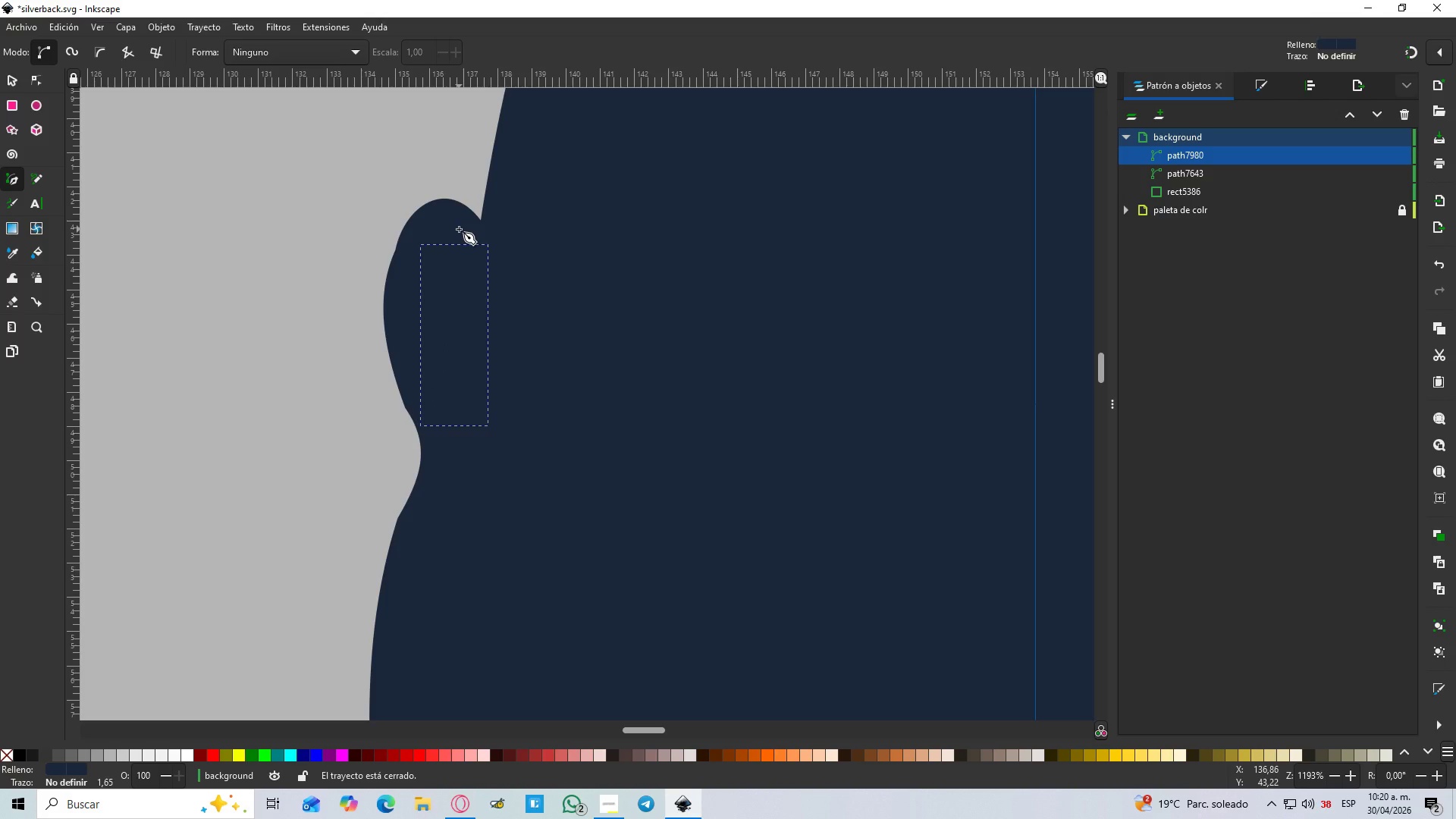 
hold_key(key=ControlLeft, duration=1.36)
scroll: coordinate [446, 249], scroll_direction: down, amount: 6.0
 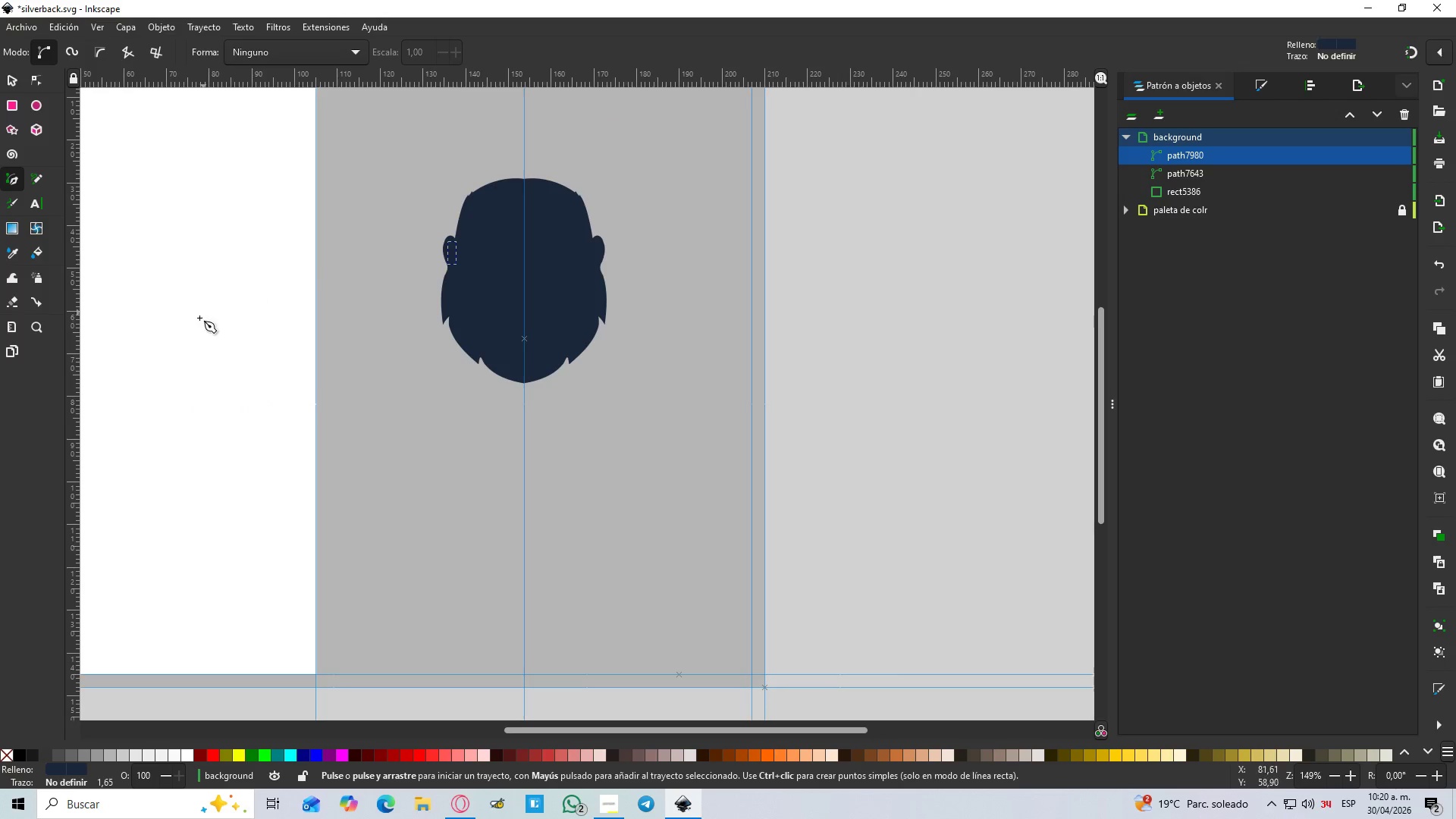 
hold_key(key=ControlLeft, duration=1.92)
 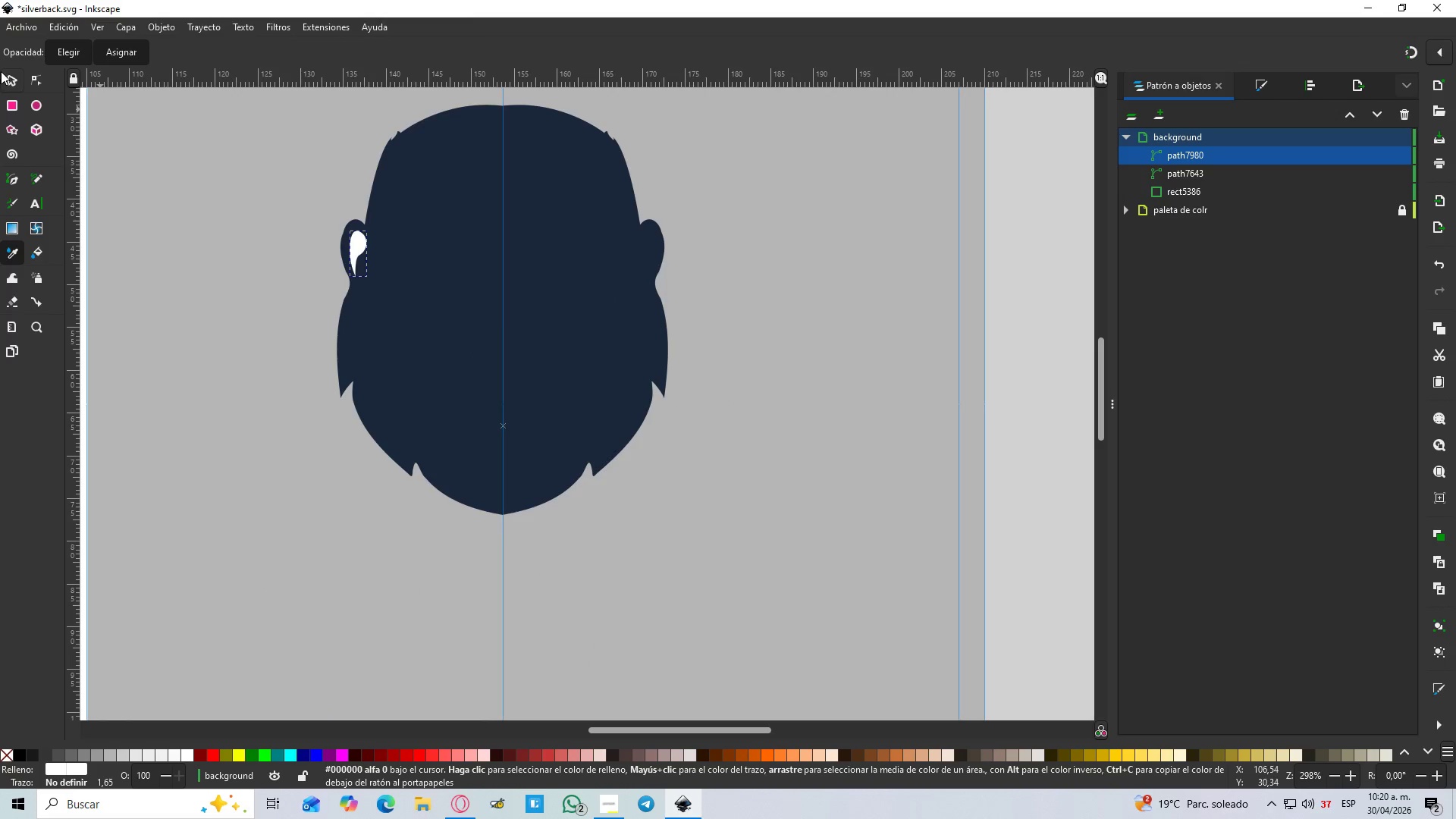 
scroll: coordinate [209, 318], scroll_direction: down, amount: 1.0
 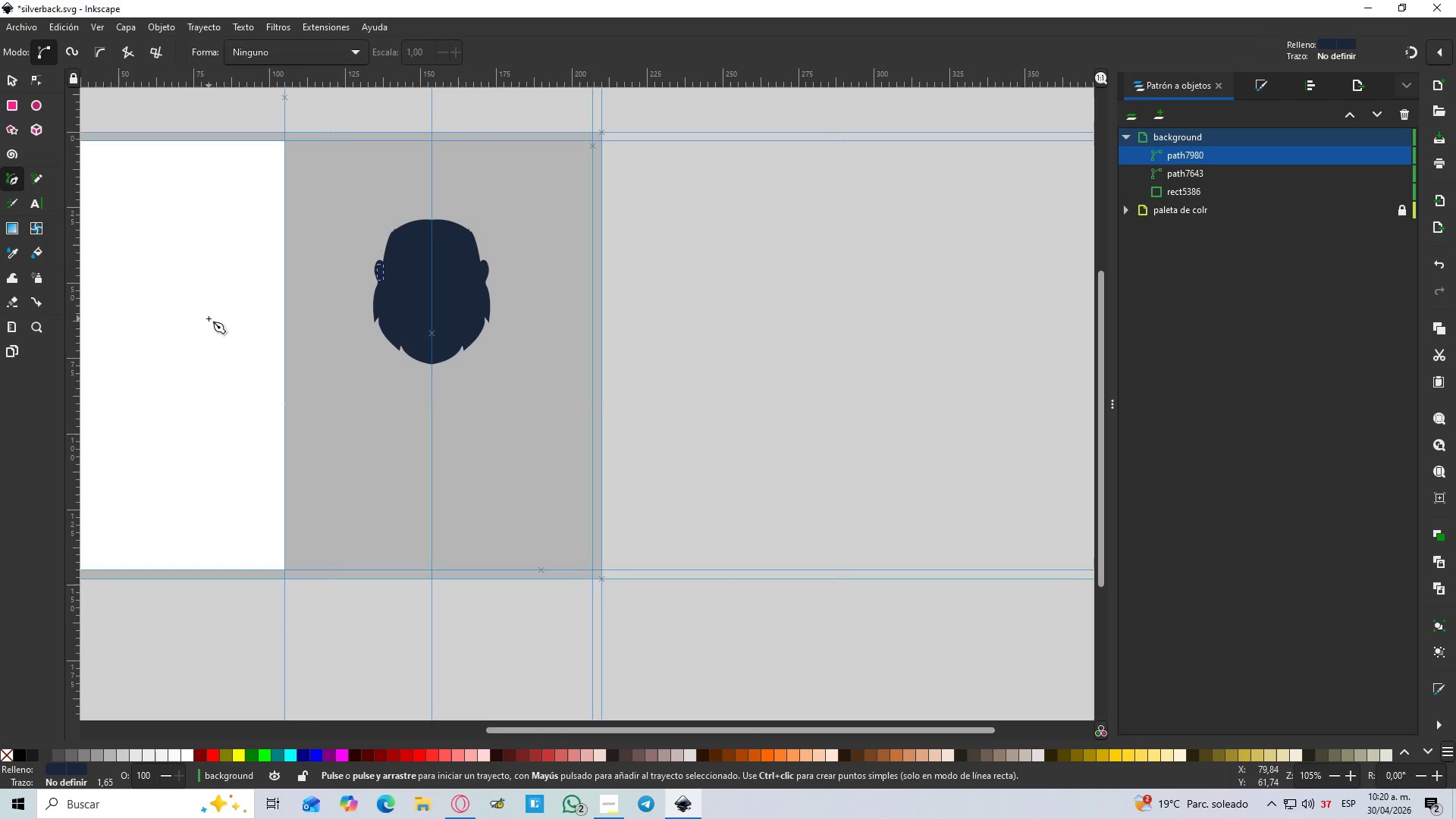 
key(D)
 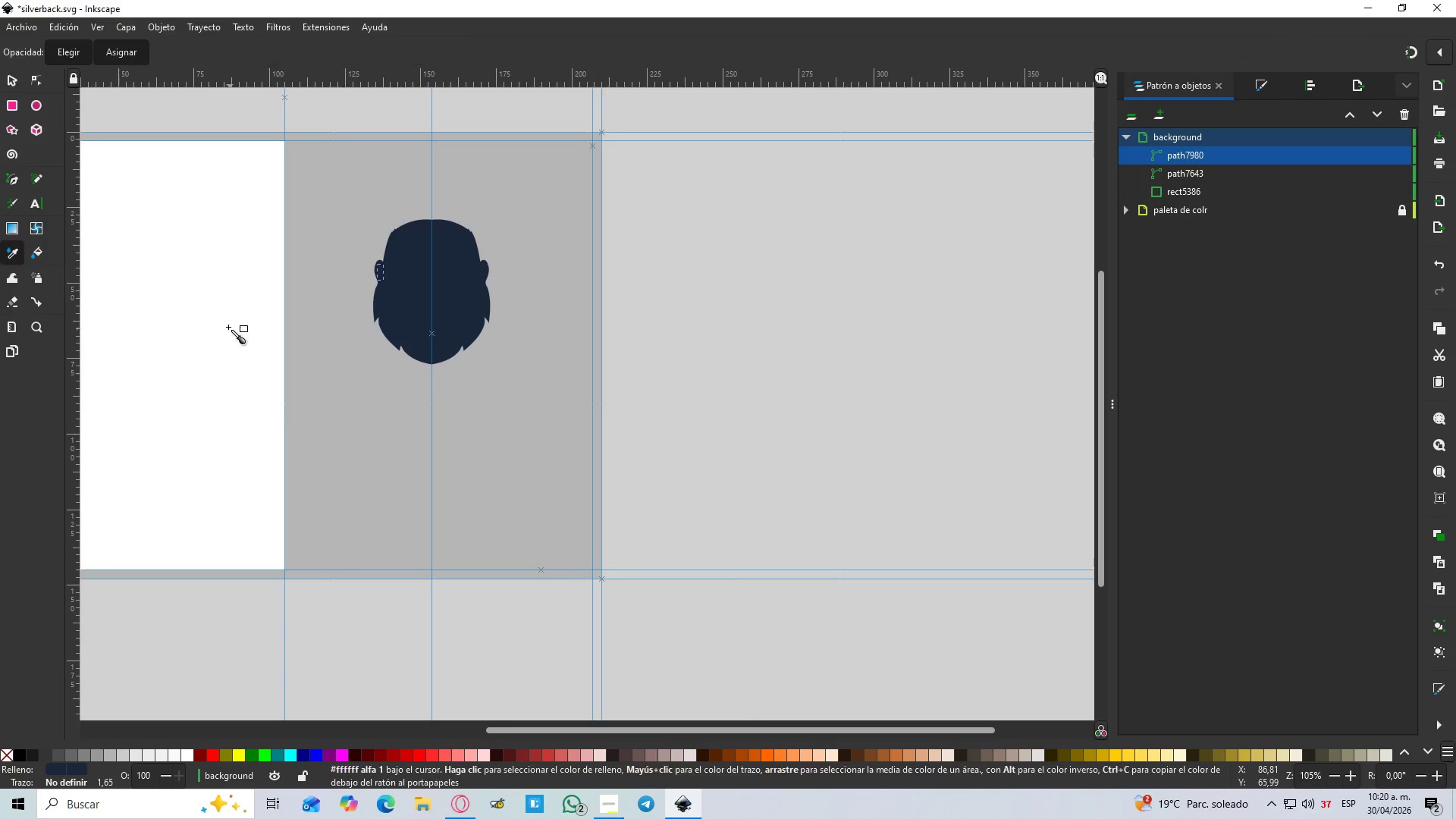 
left_click([228, 327])
 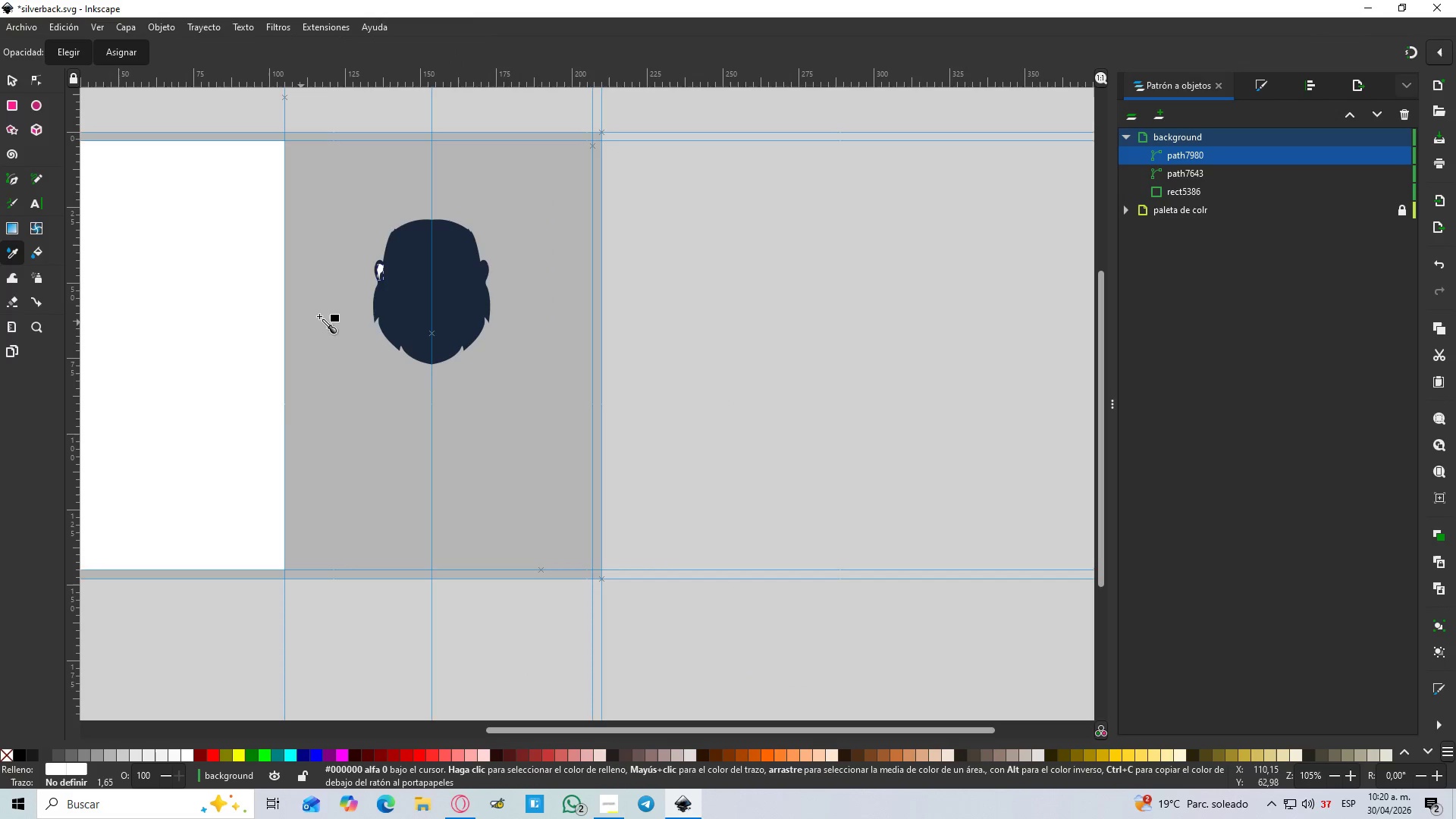 
key(Control+ControlLeft)
 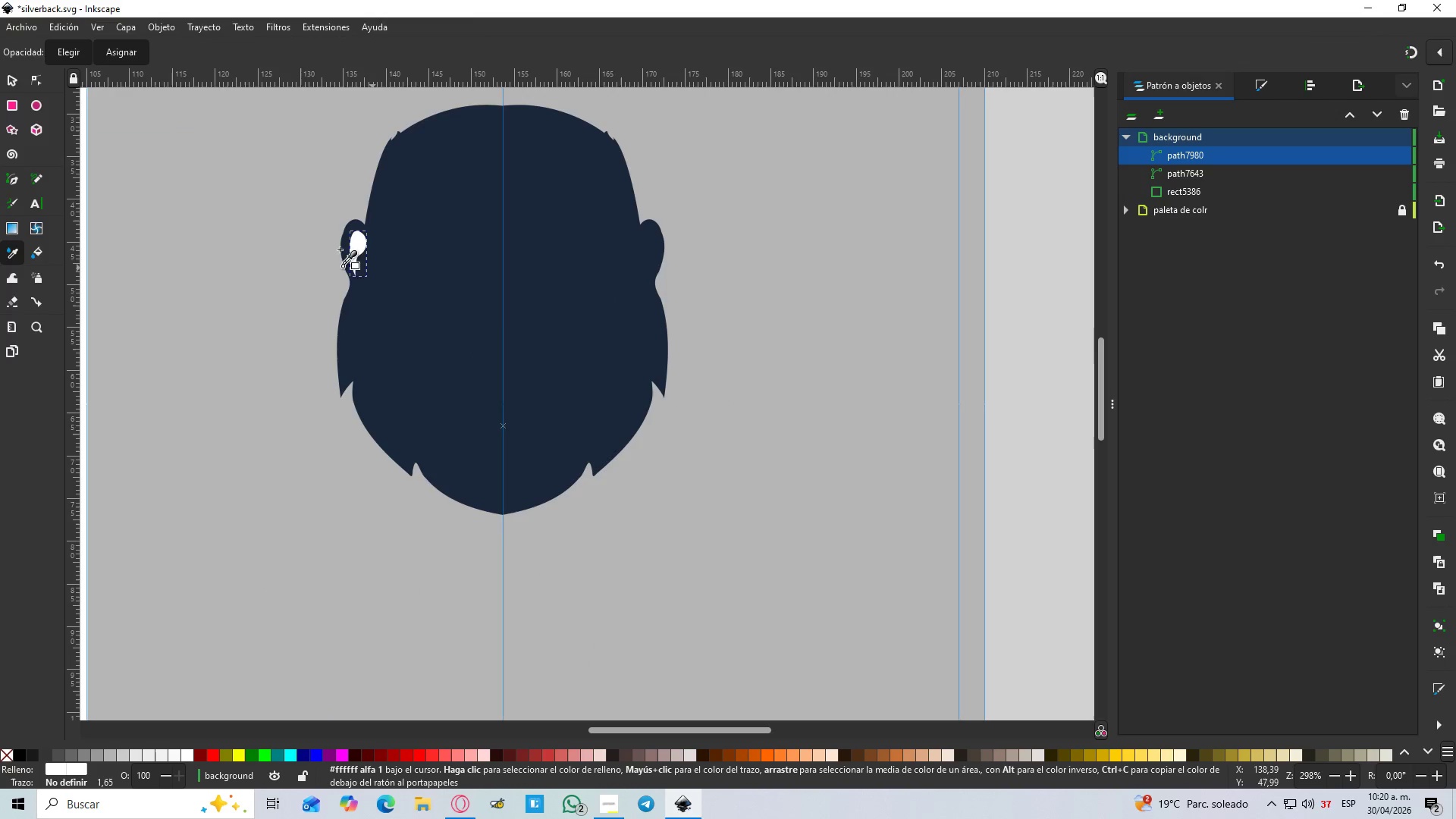 
key(Control+ControlLeft)
 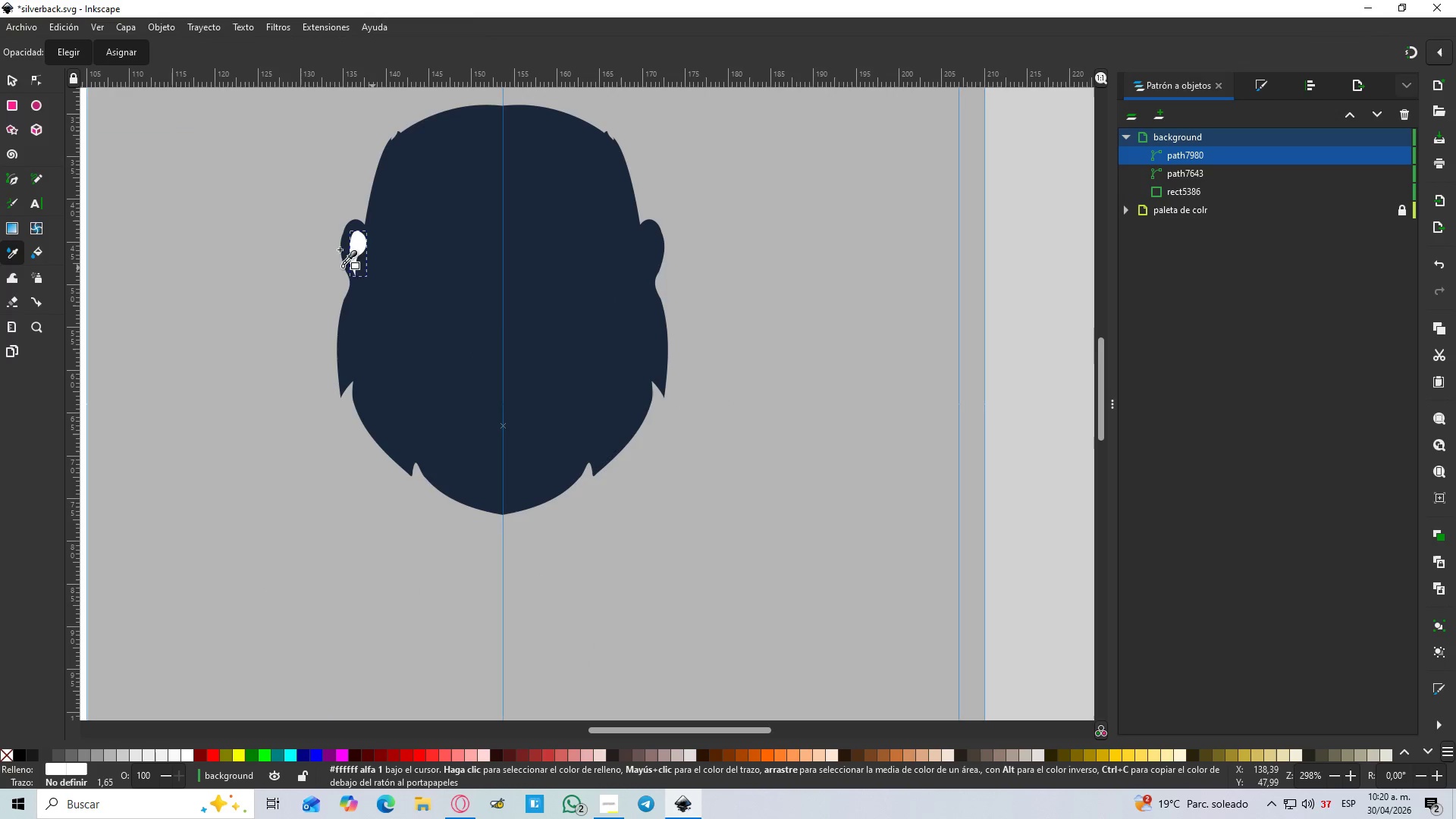 
key(Control+ControlLeft)
 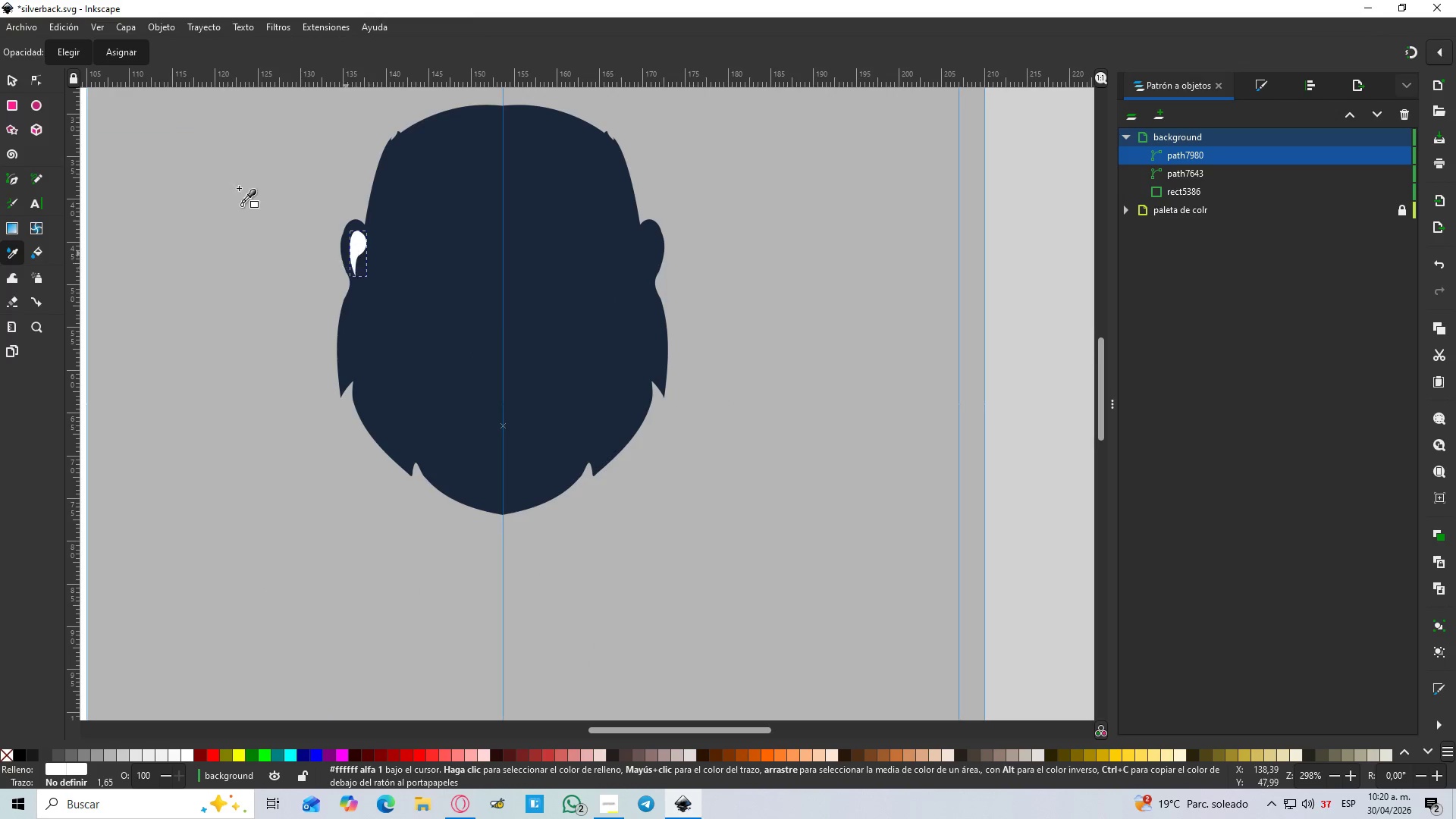 
key(Control+ControlLeft)
 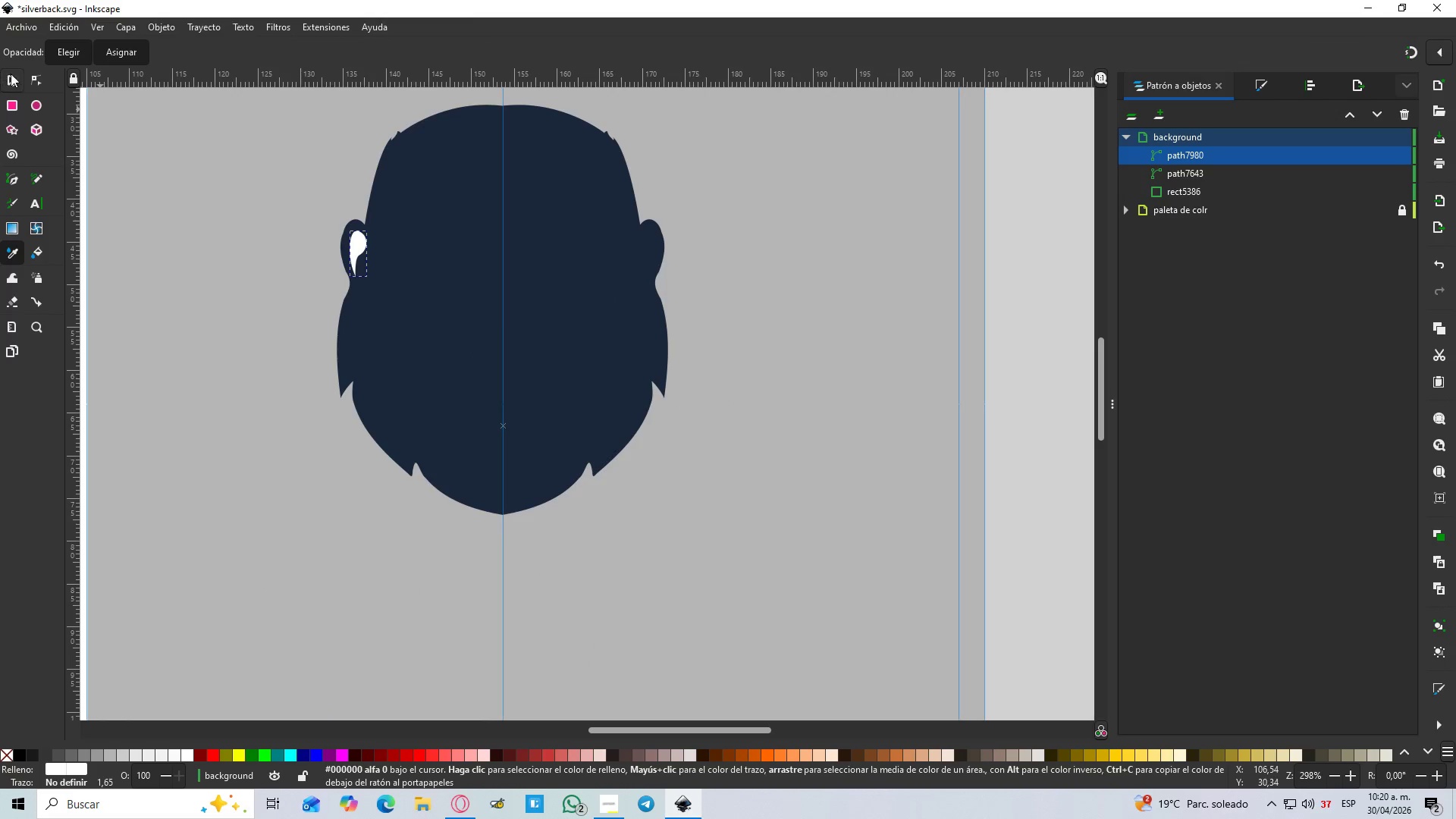 
scroll: coordinate [393, 282], scroll_direction: up, amount: 3.0
 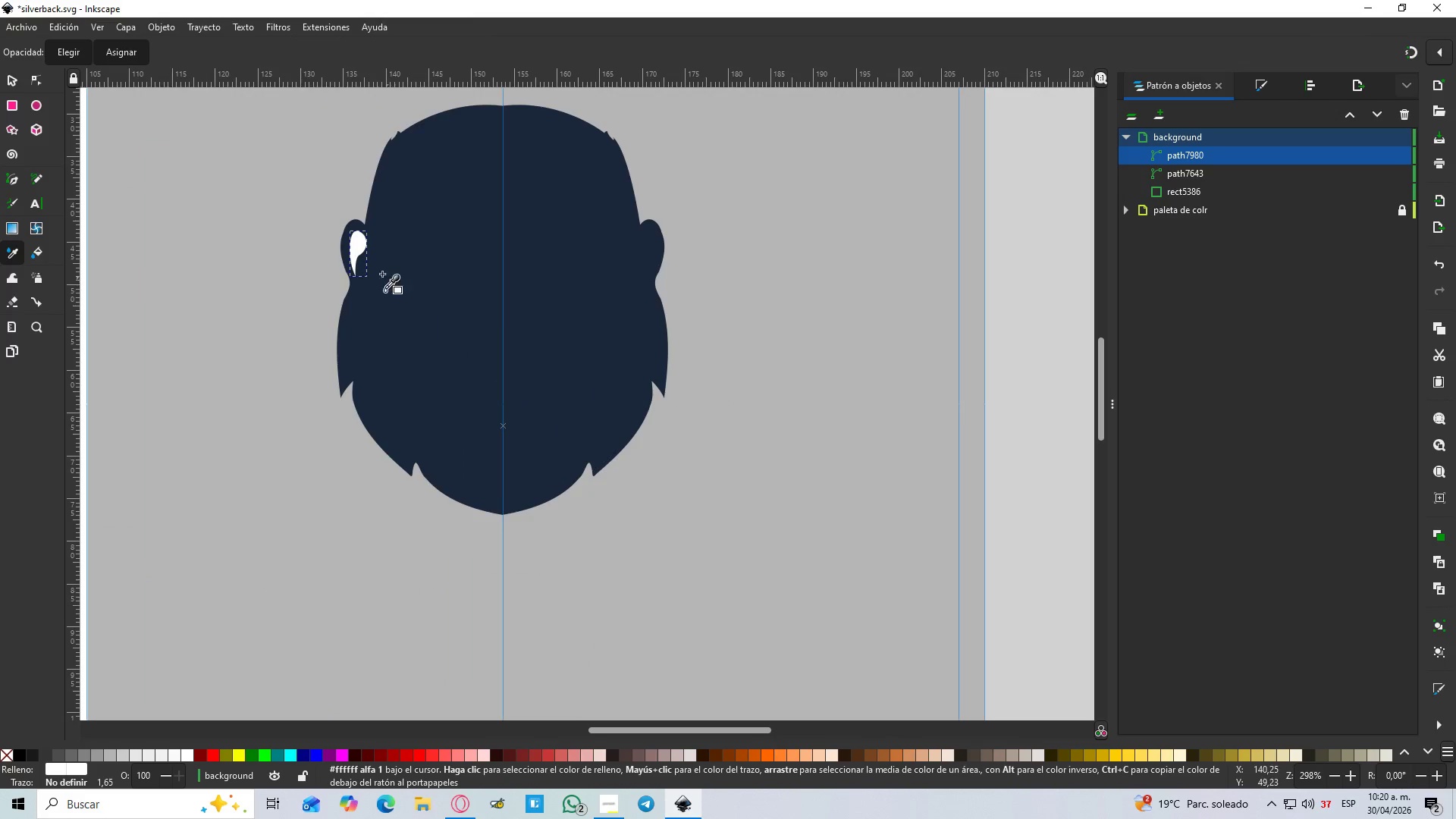 
left_click([14, 81])
 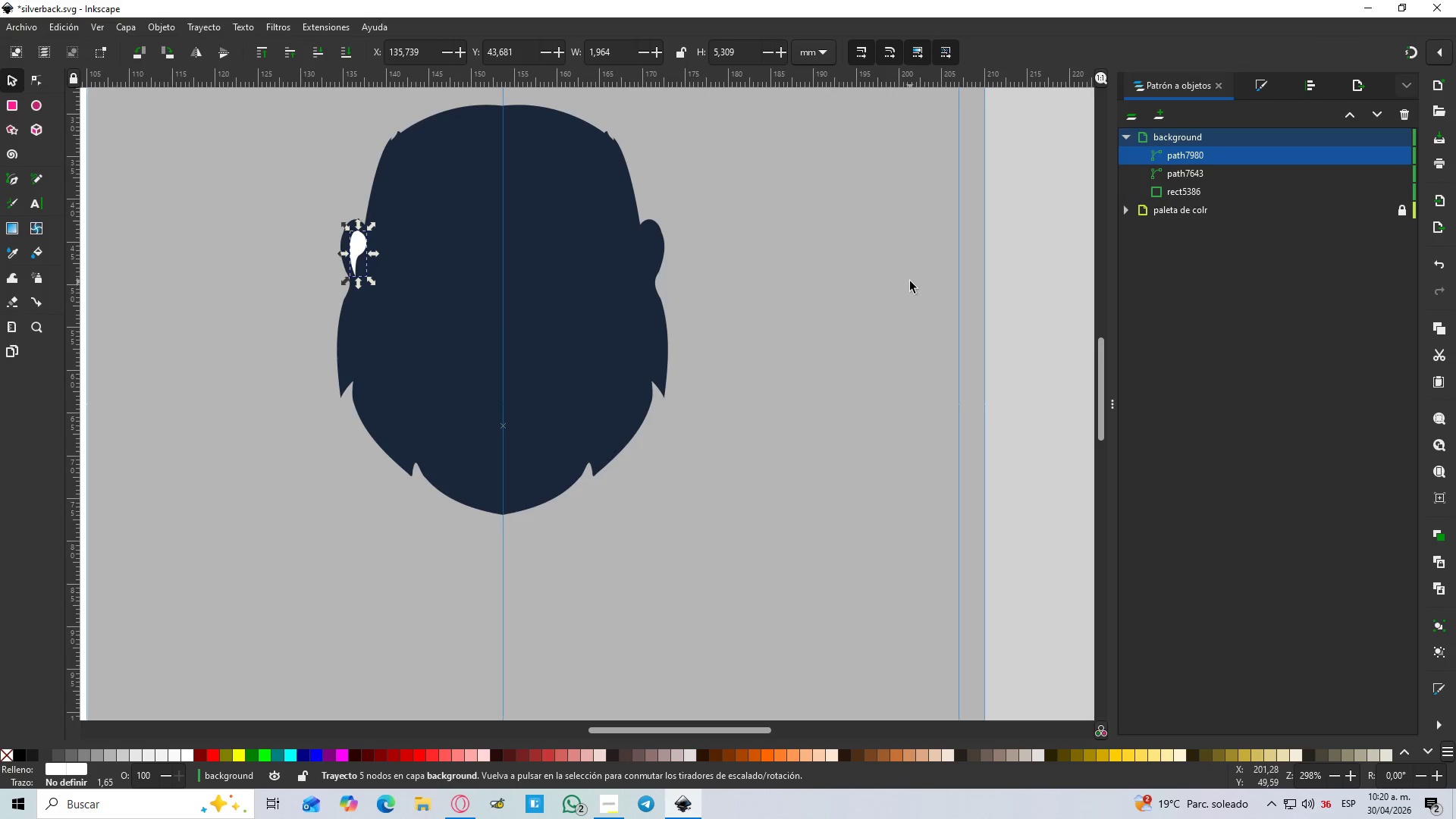 
hold_key(key=ControlLeft, duration=0.42)
scroll: coordinate [462, 243], scroll_direction: up, amount: 2.0
 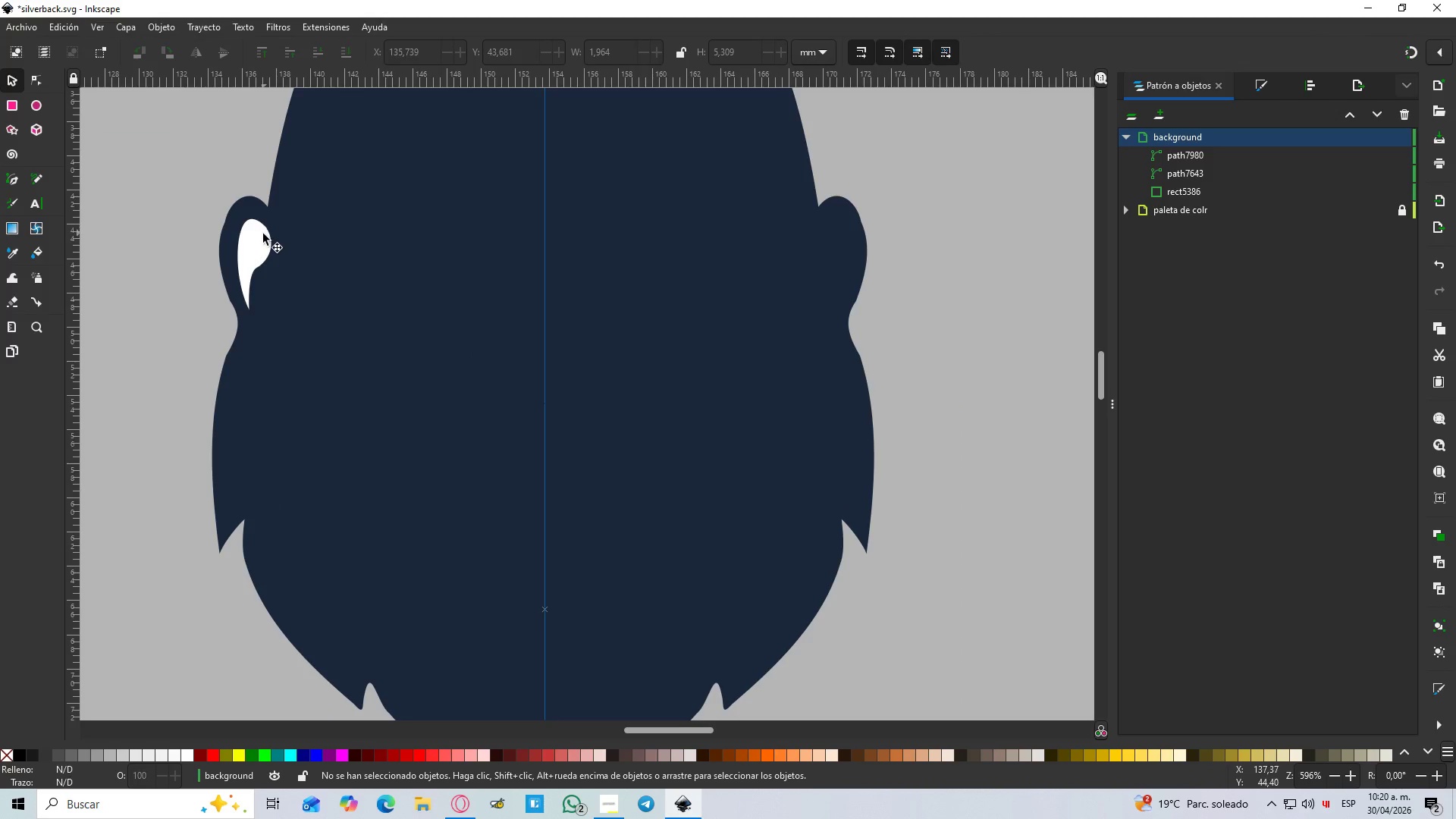 
left_click([262, 235])
 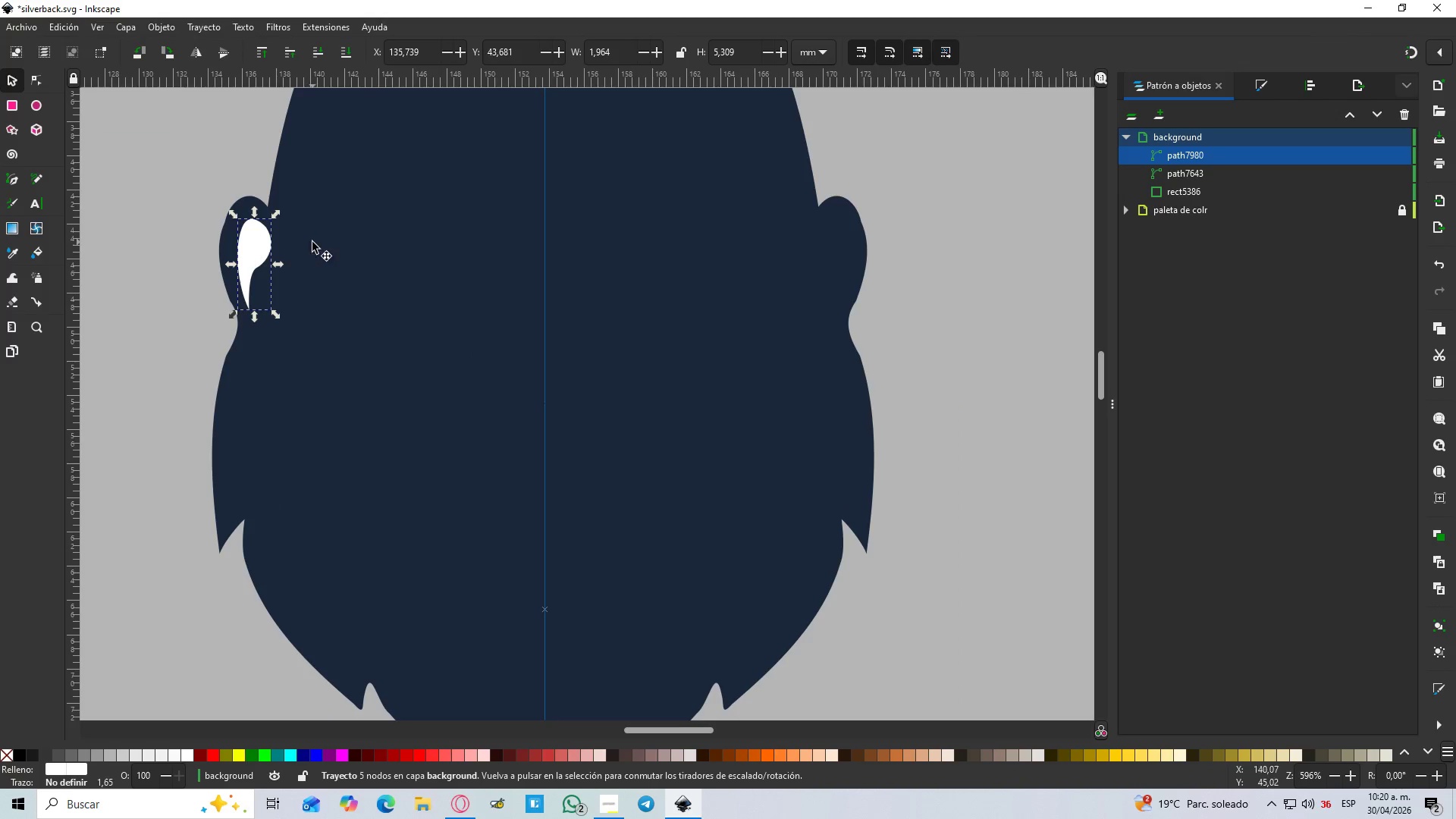 
key(Control+D)
 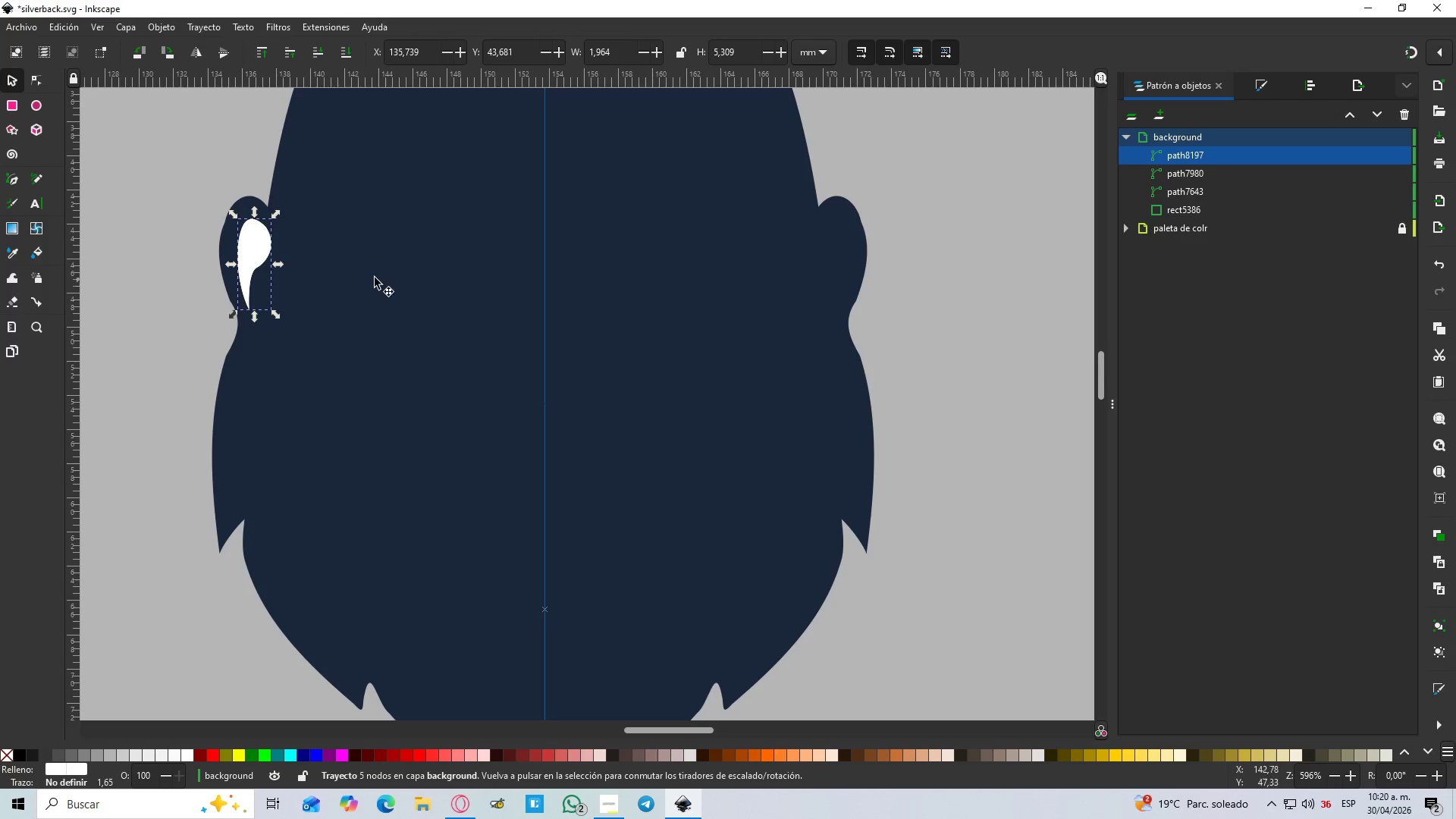 
hold_key(key=ControlLeft, duration=0.5)
 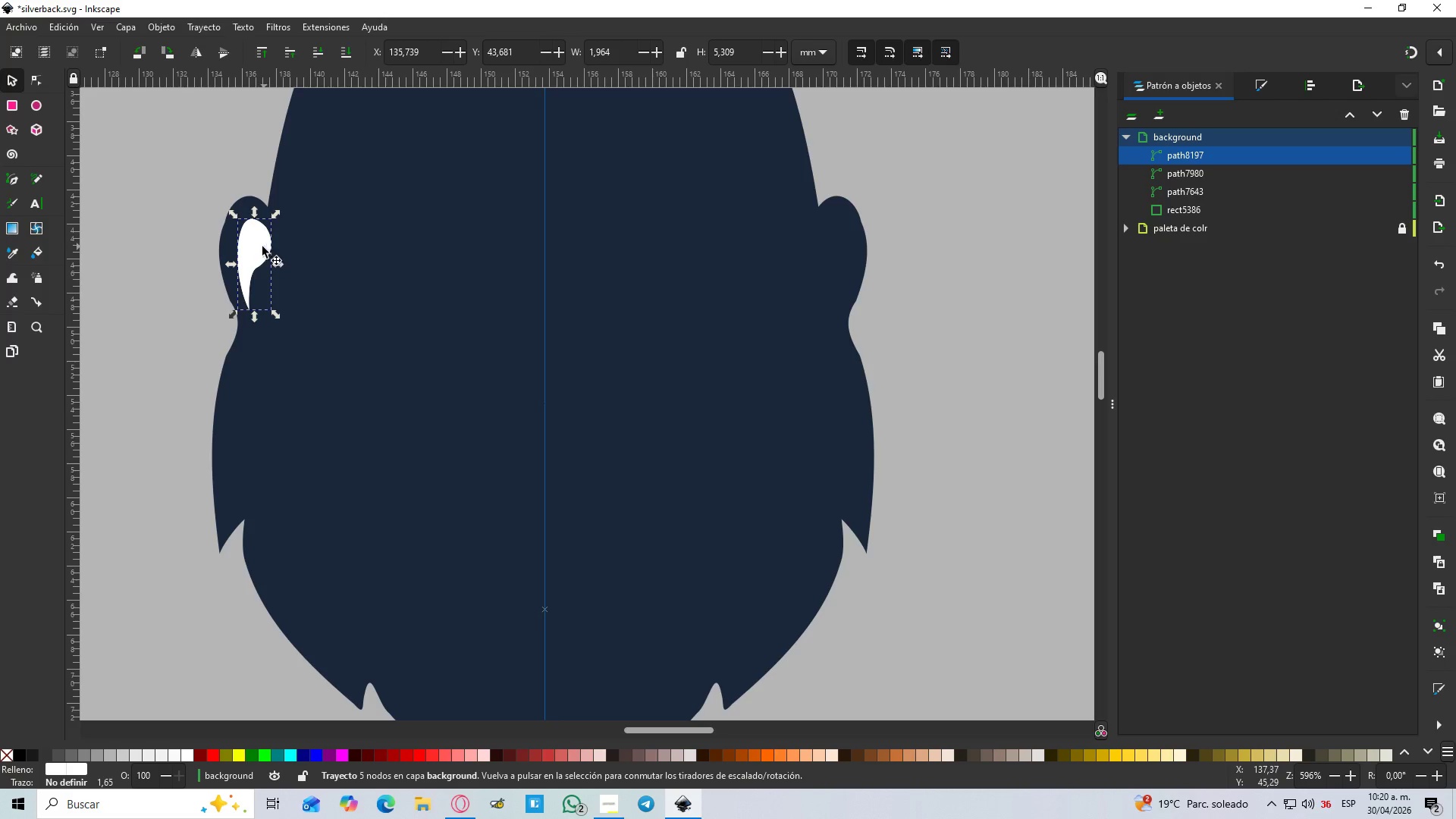 
left_click_drag(start_coordinate=[262, 246], to_coordinate=[847, 266])
 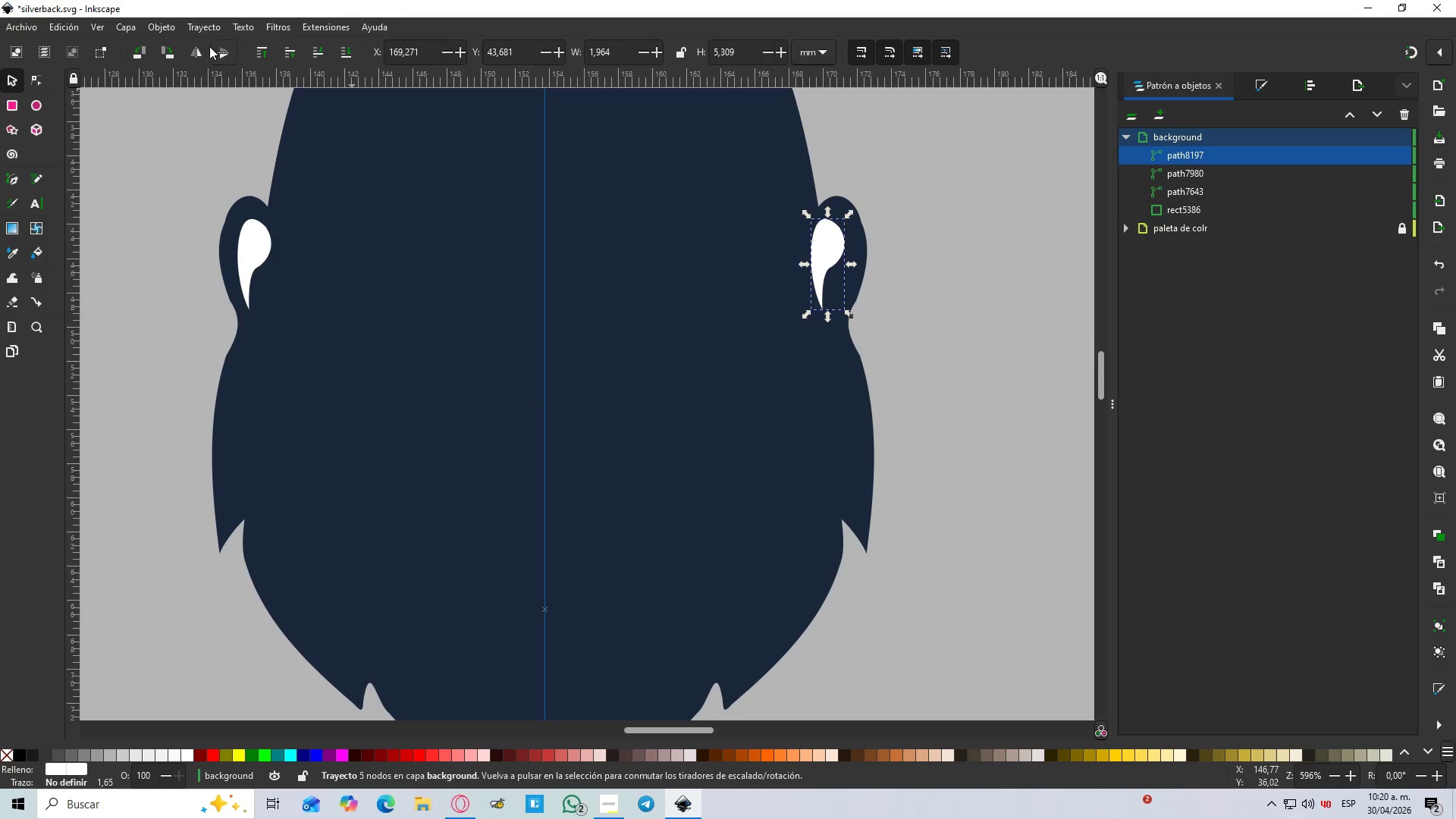 
hold_key(key=ControlLeft, duration=1.27)
 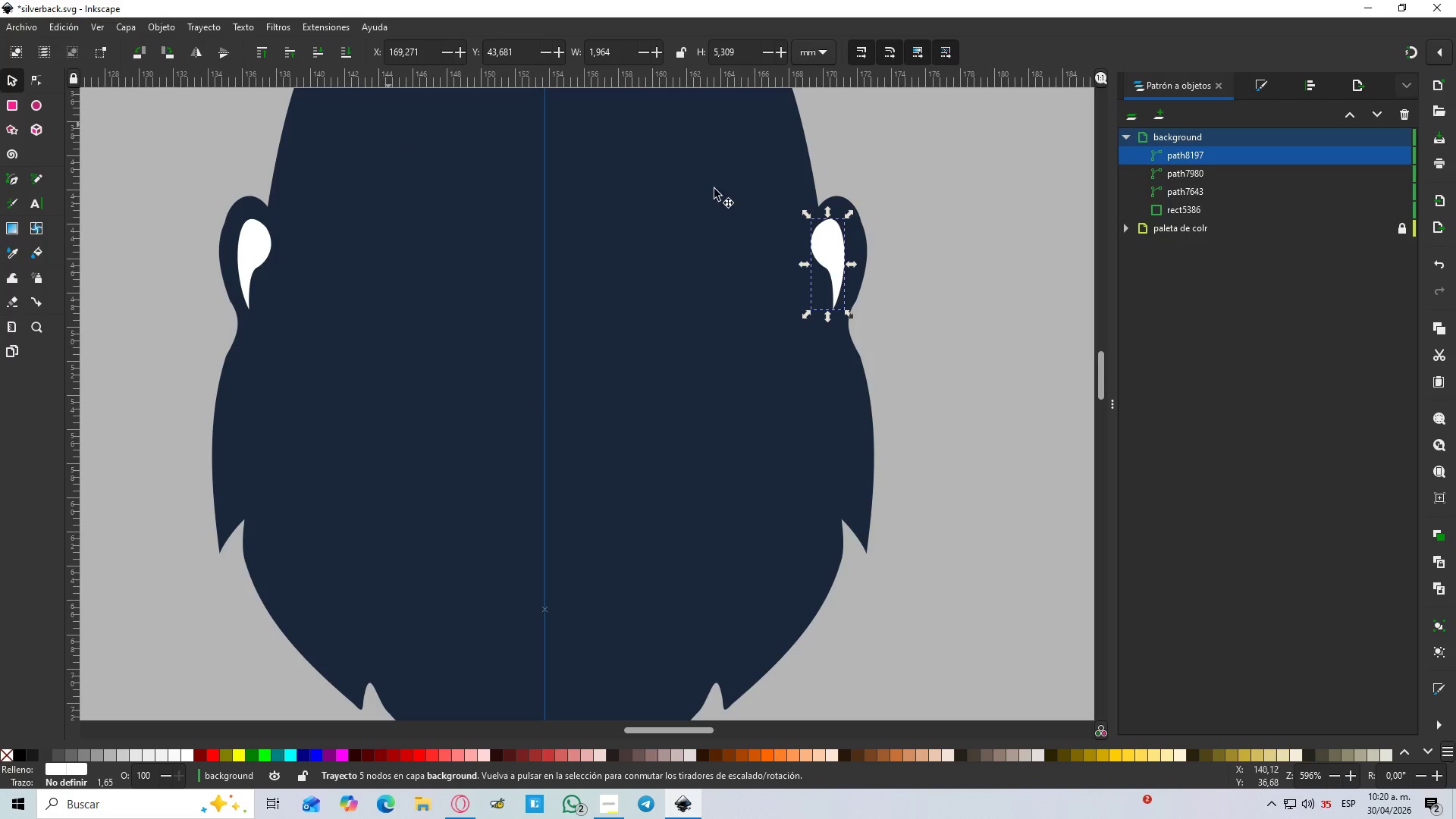 
hold_key(key=ControlLeft, duration=1.5)
left_click_drag(start_coordinate=[826, 247], to_coordinate=[833, 244])
 